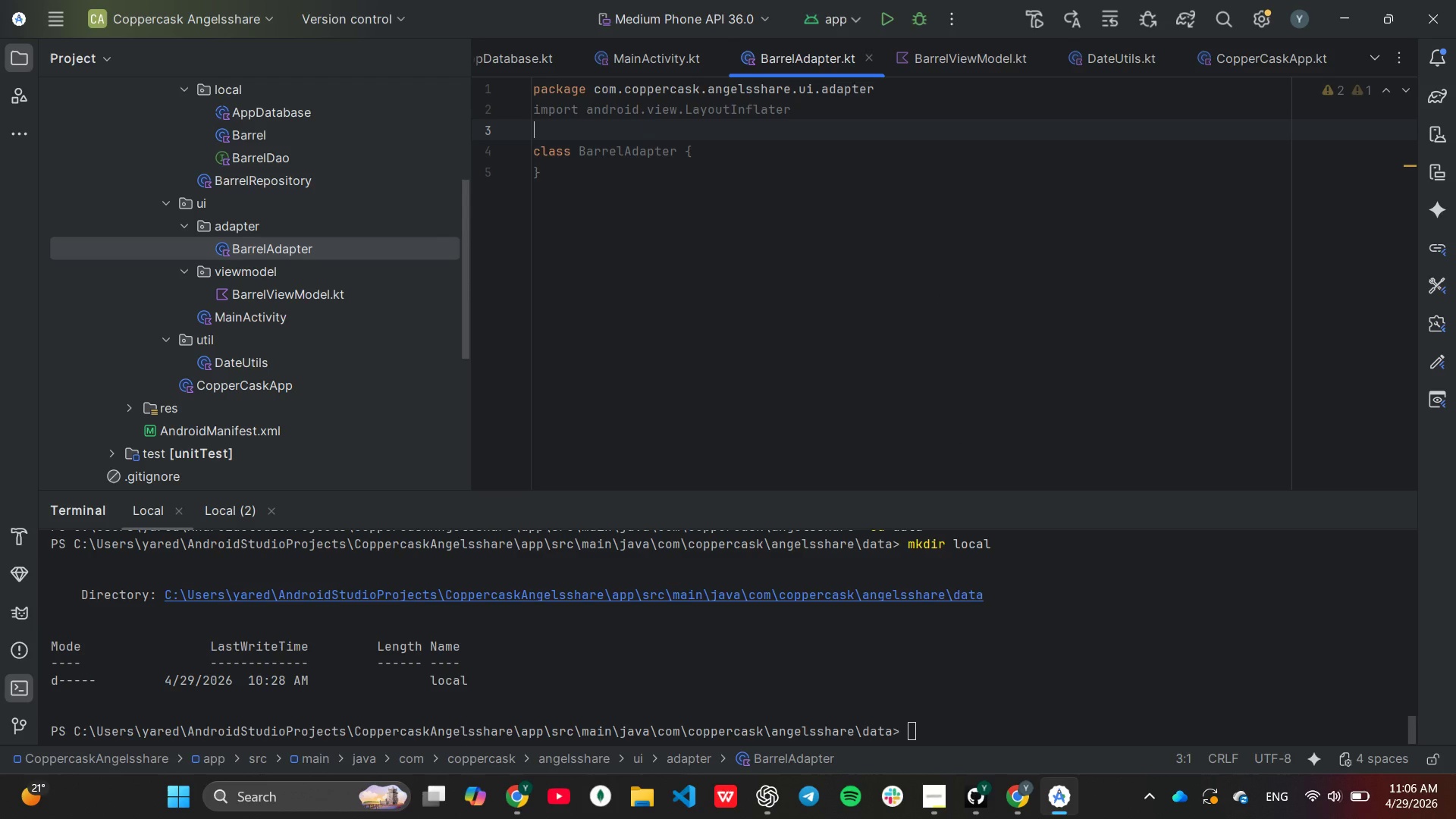 
type(im)
 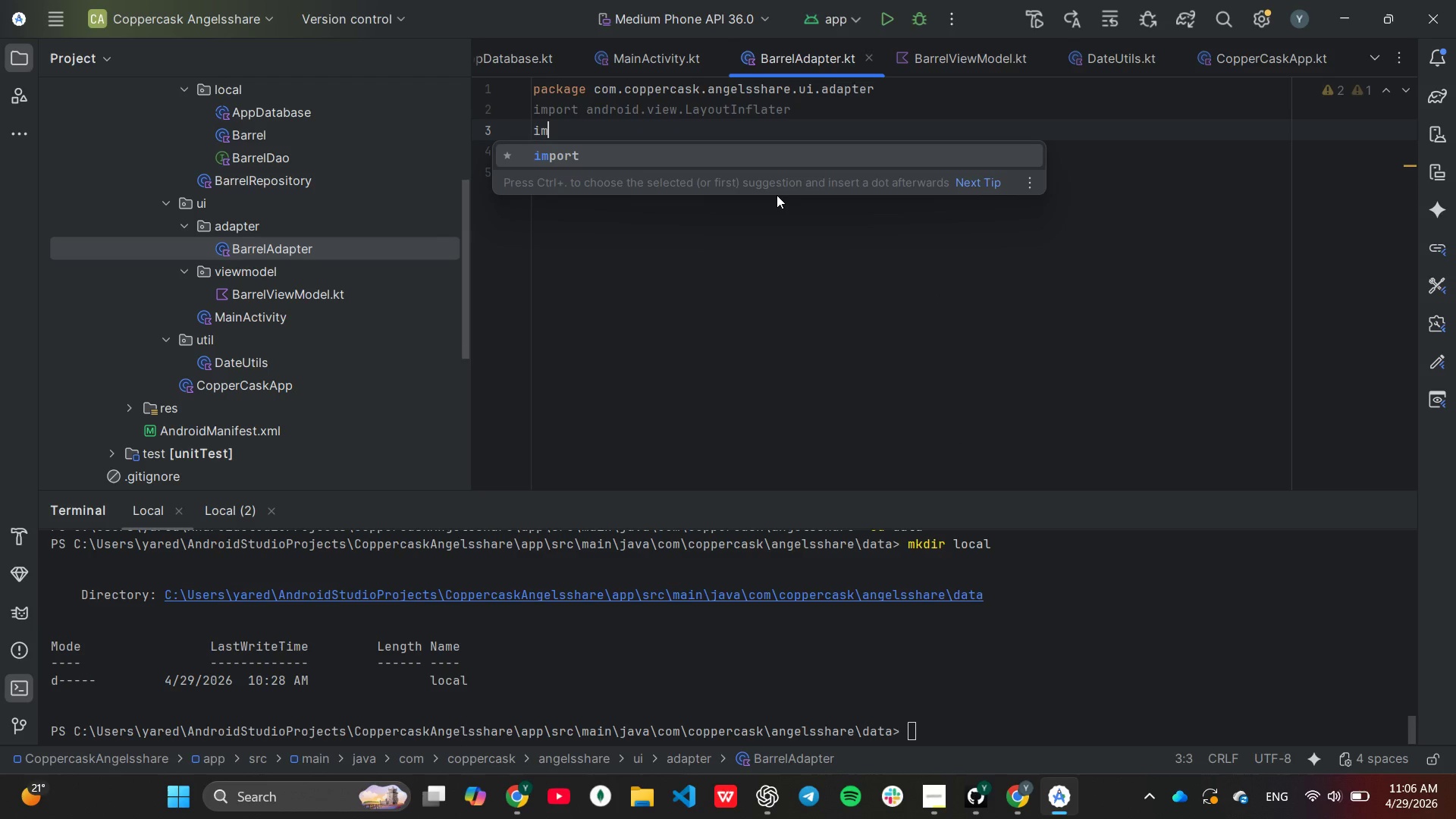 
key(Enter)
 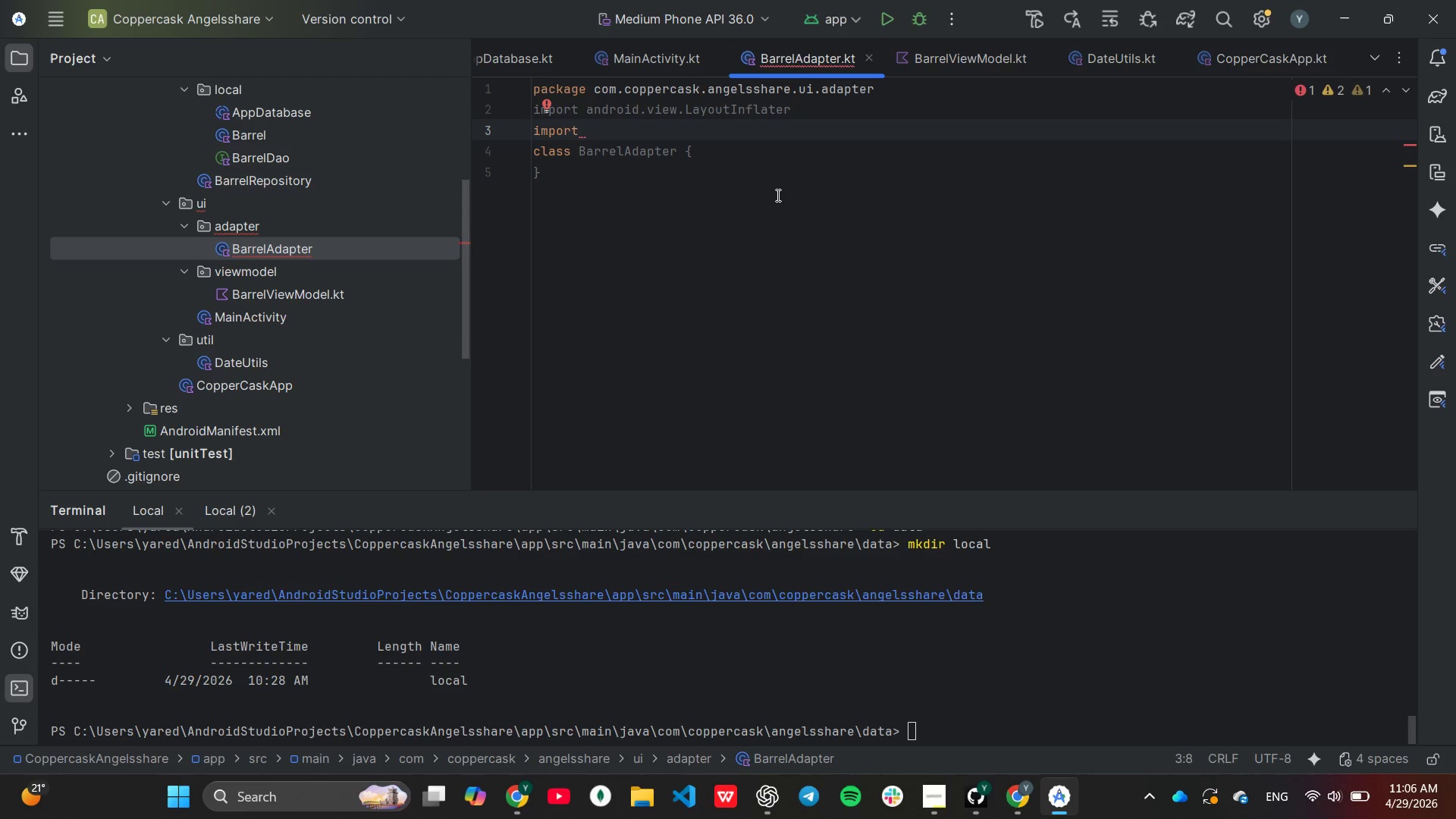 
type(an)
 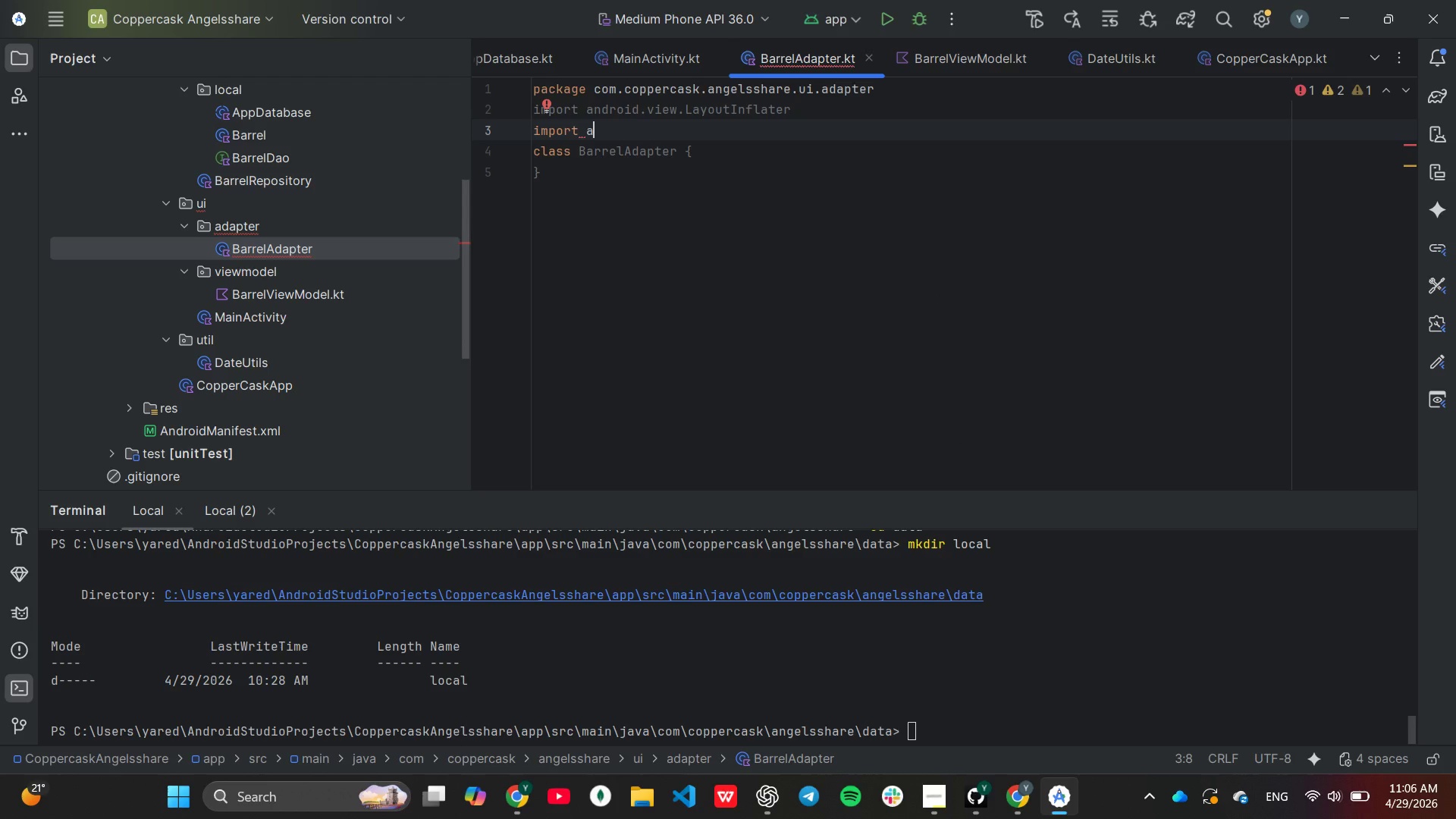 
key(Enter)
 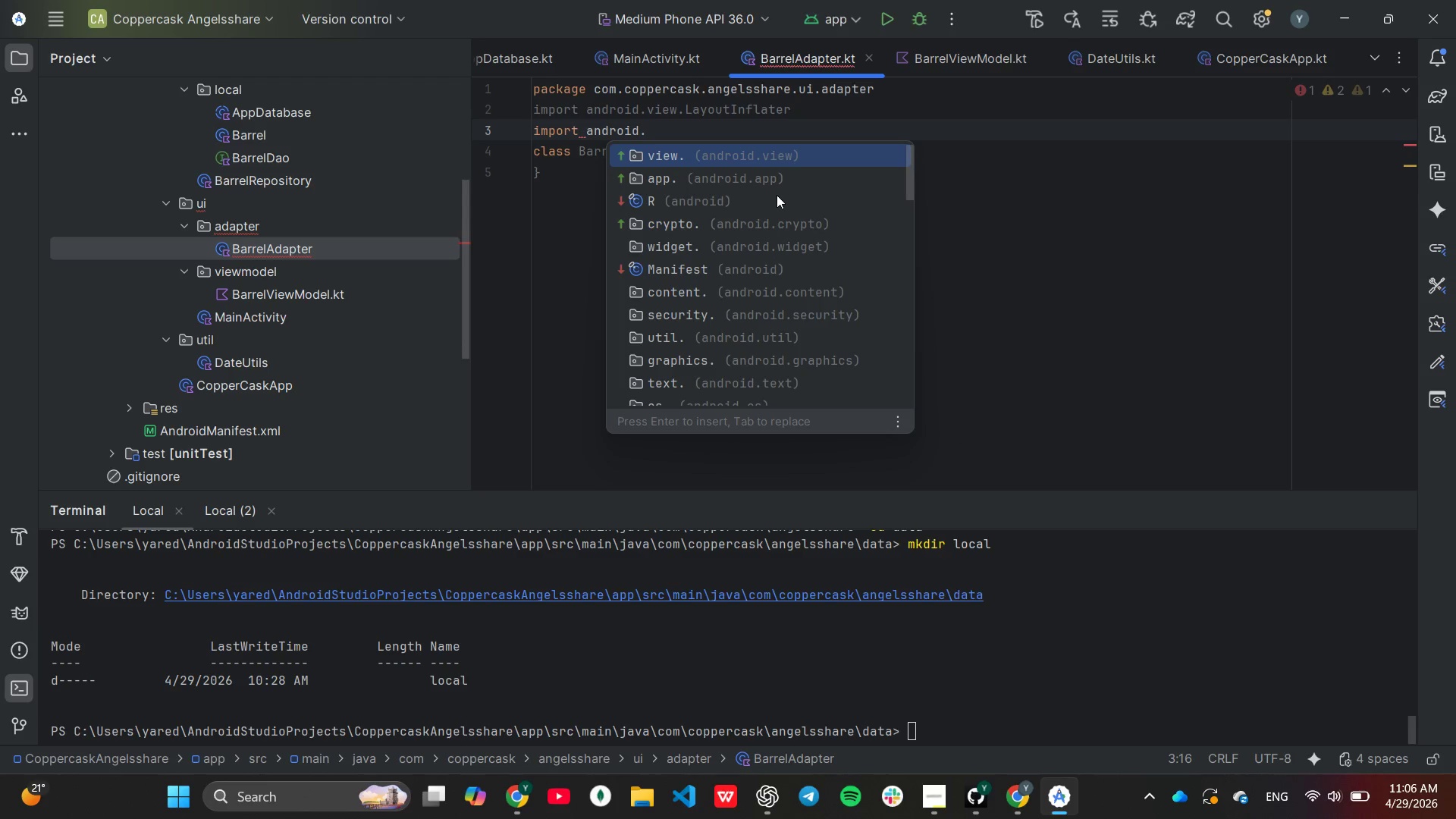 
key(Enter)
 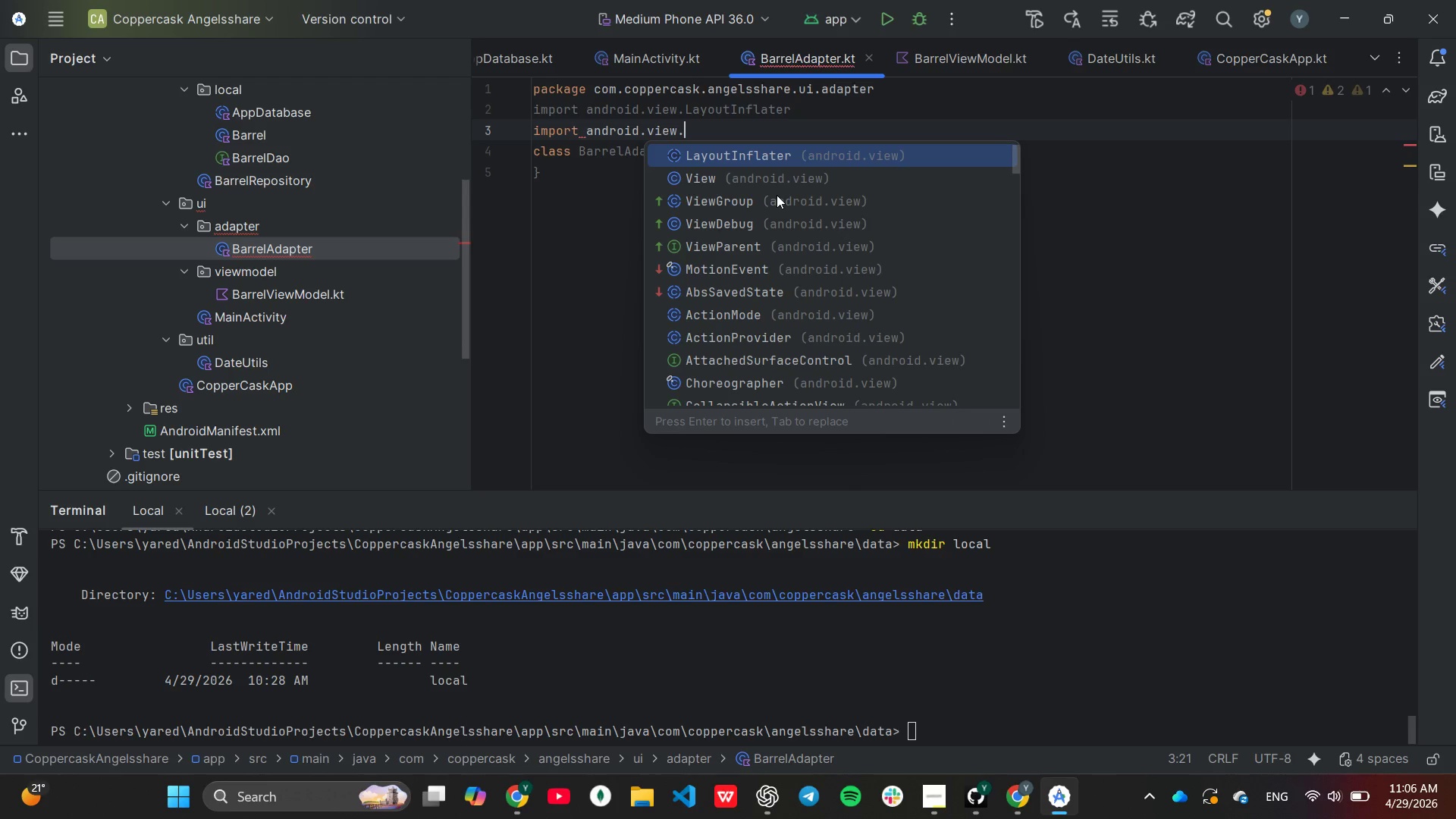 
key(ArrowDown)
 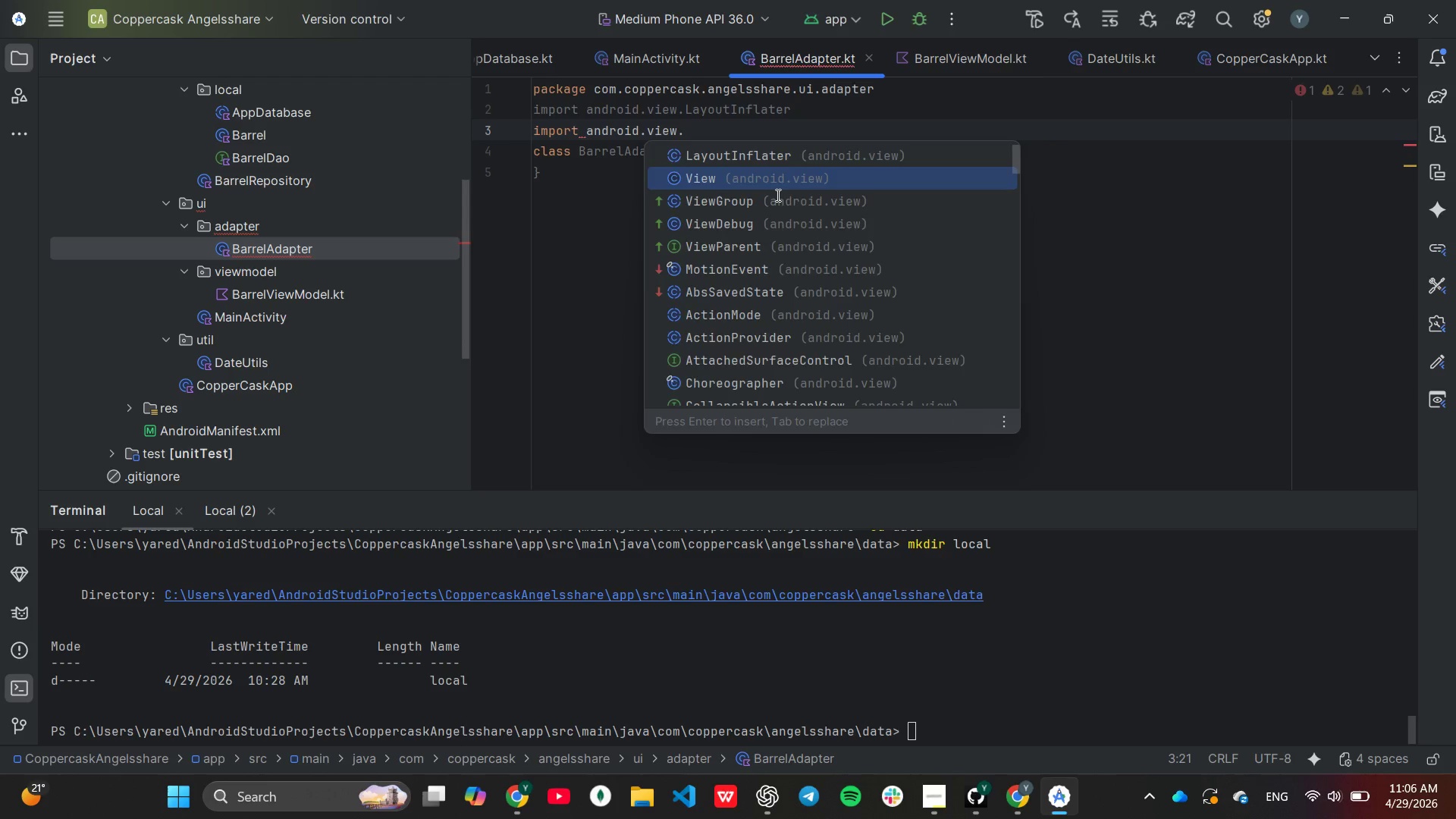 
key(Enter)
 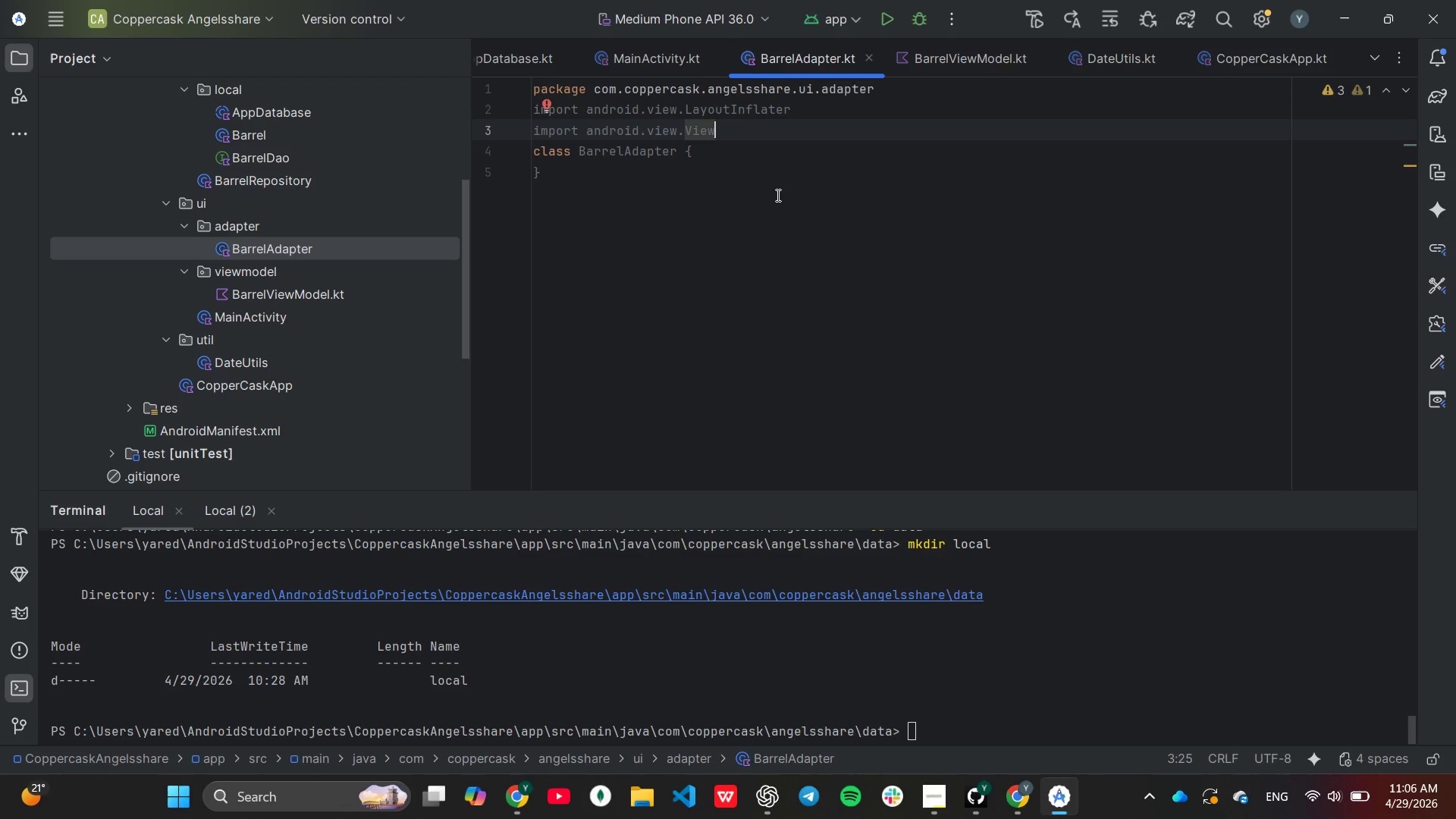 
key(Control+C)
 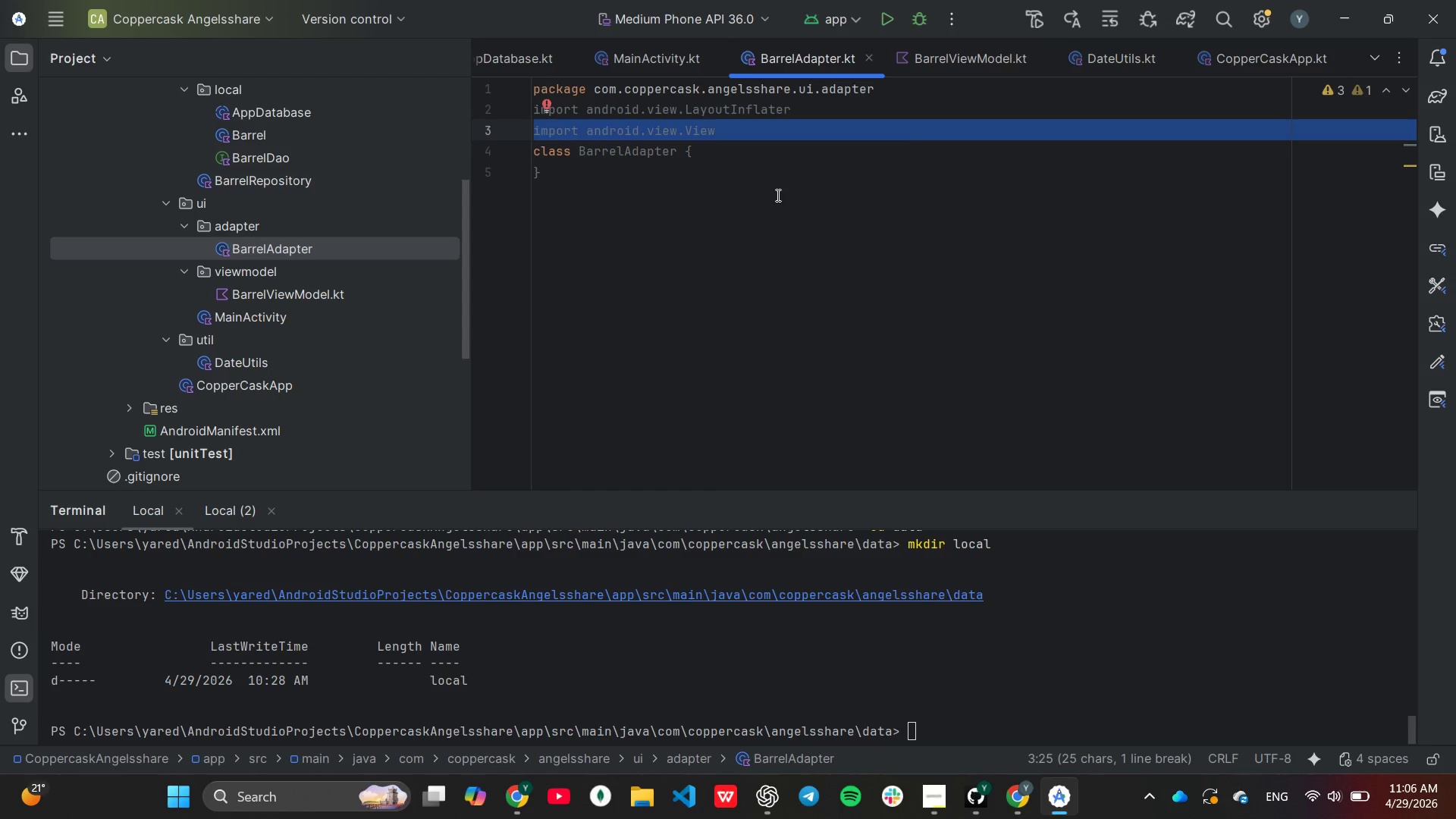 
key(Control+V)
 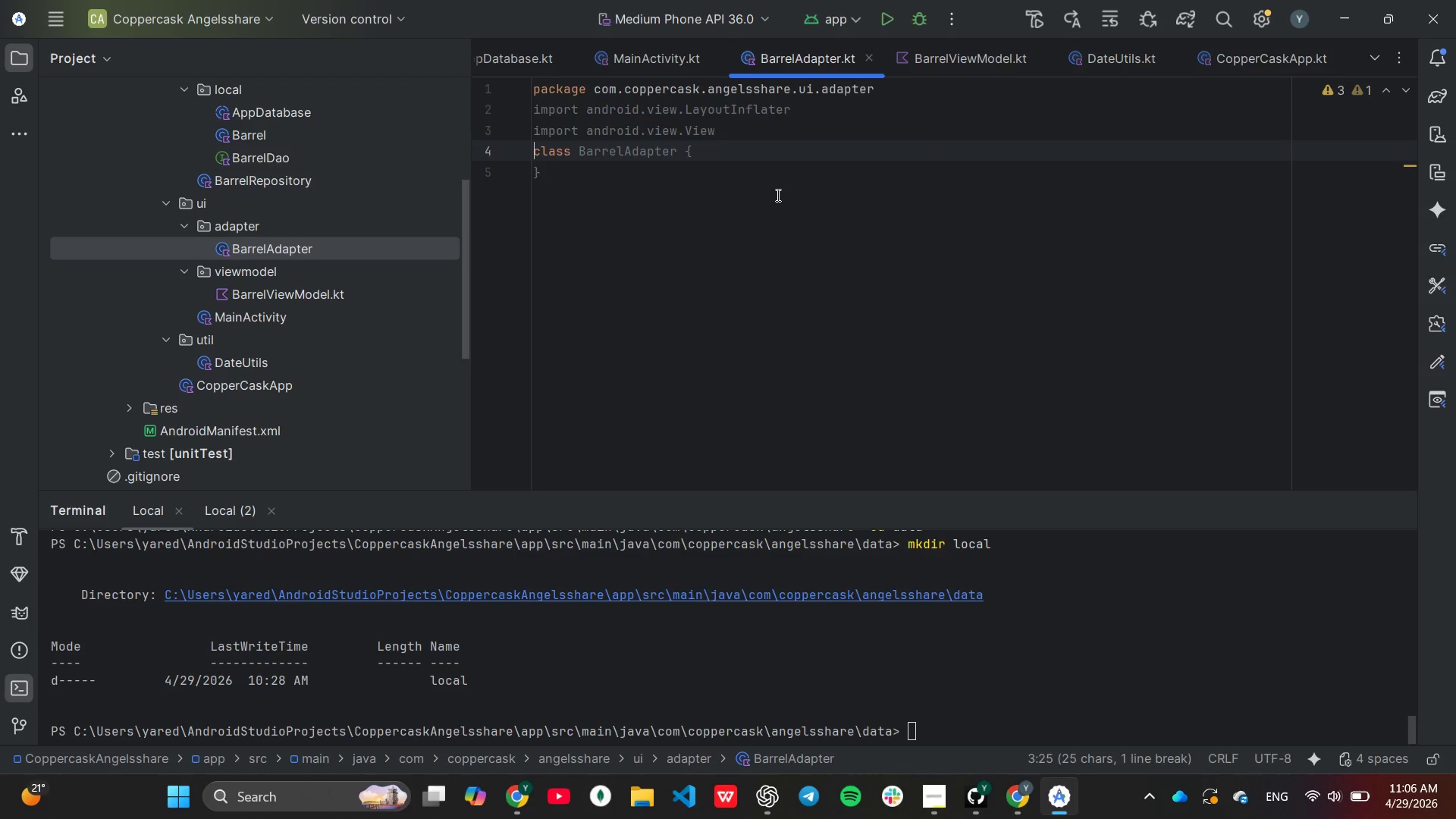 
key(Control+V)
 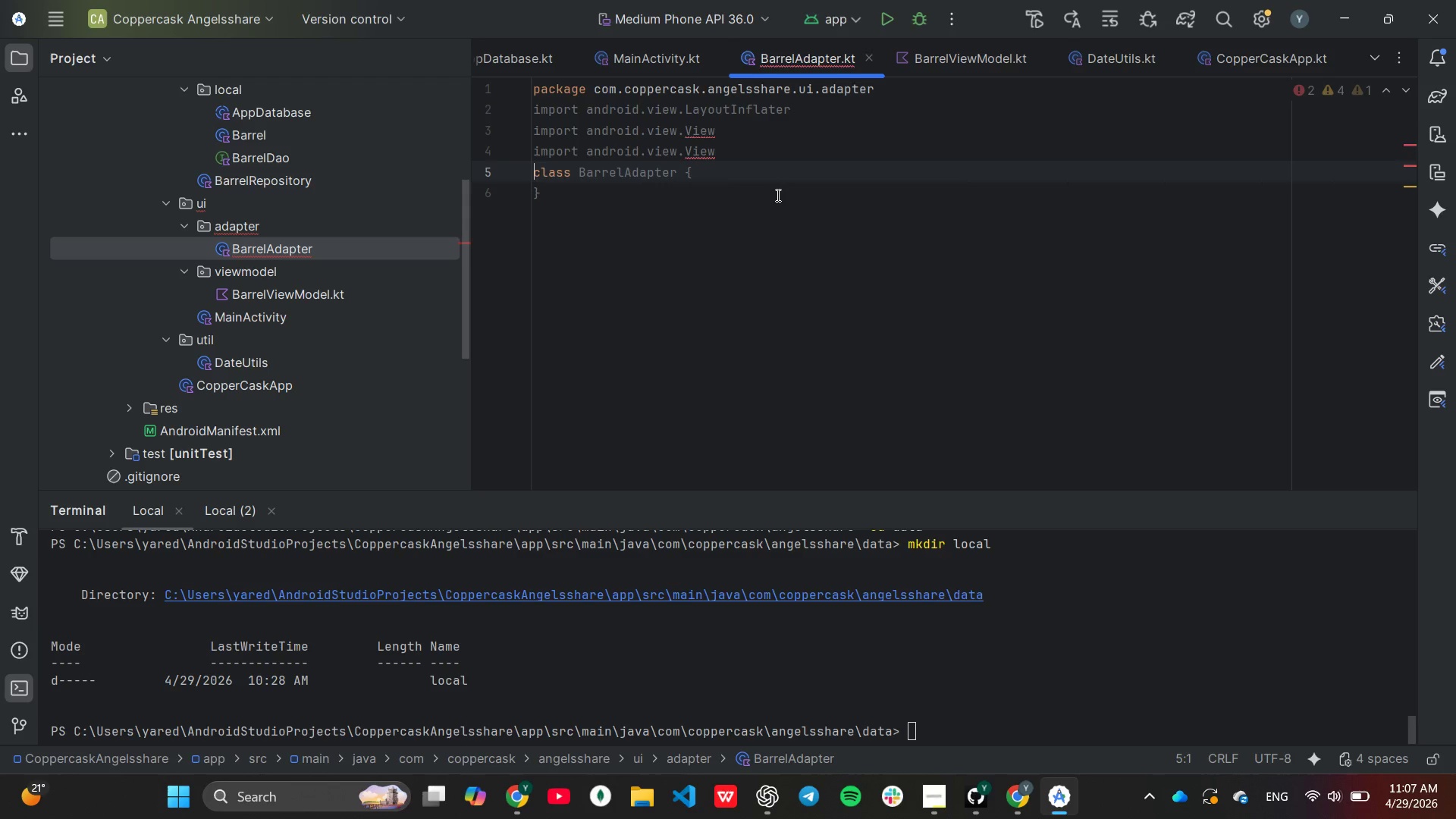 
key(ArrowLeft)
 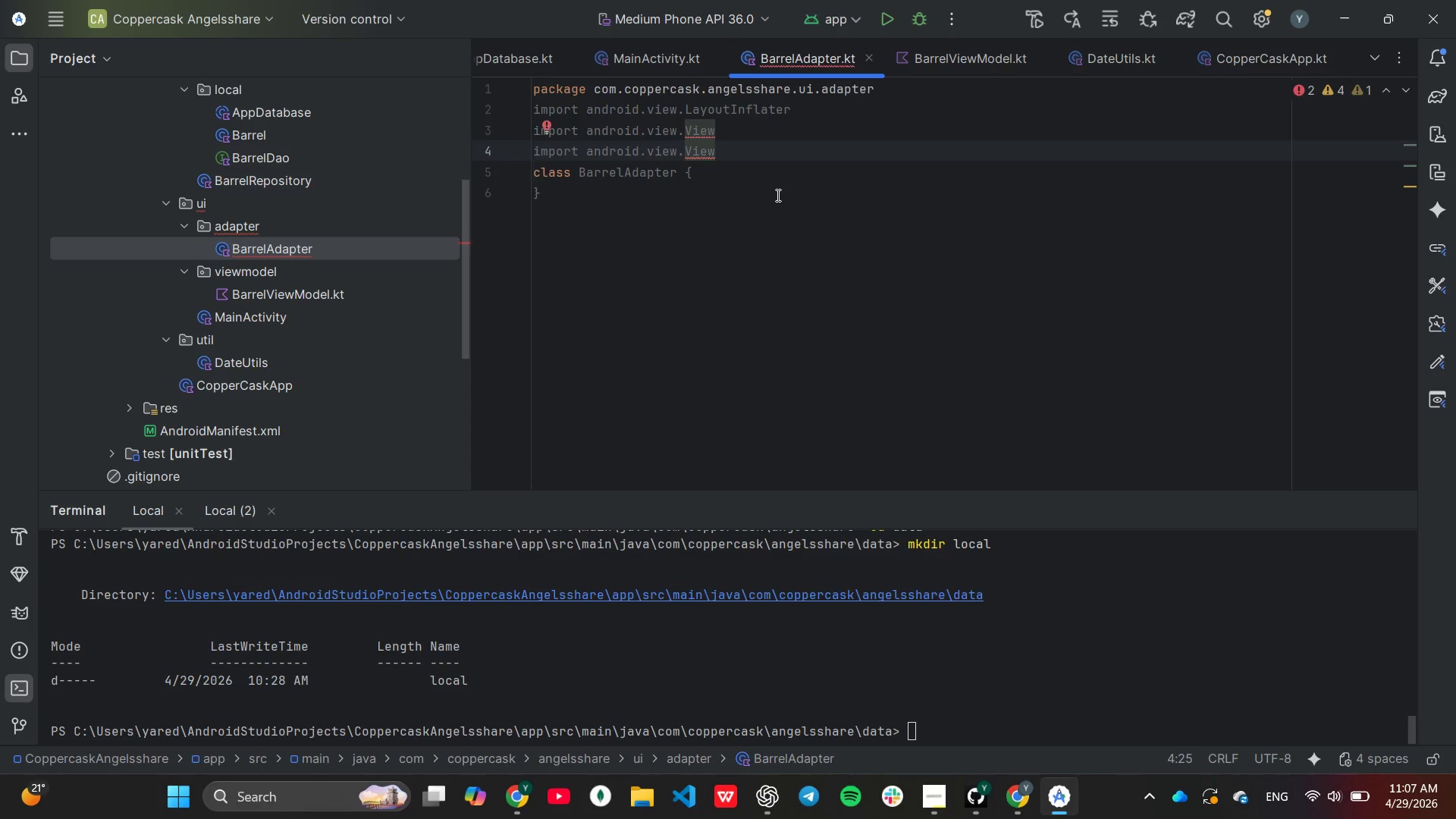 
key(Backspace)
 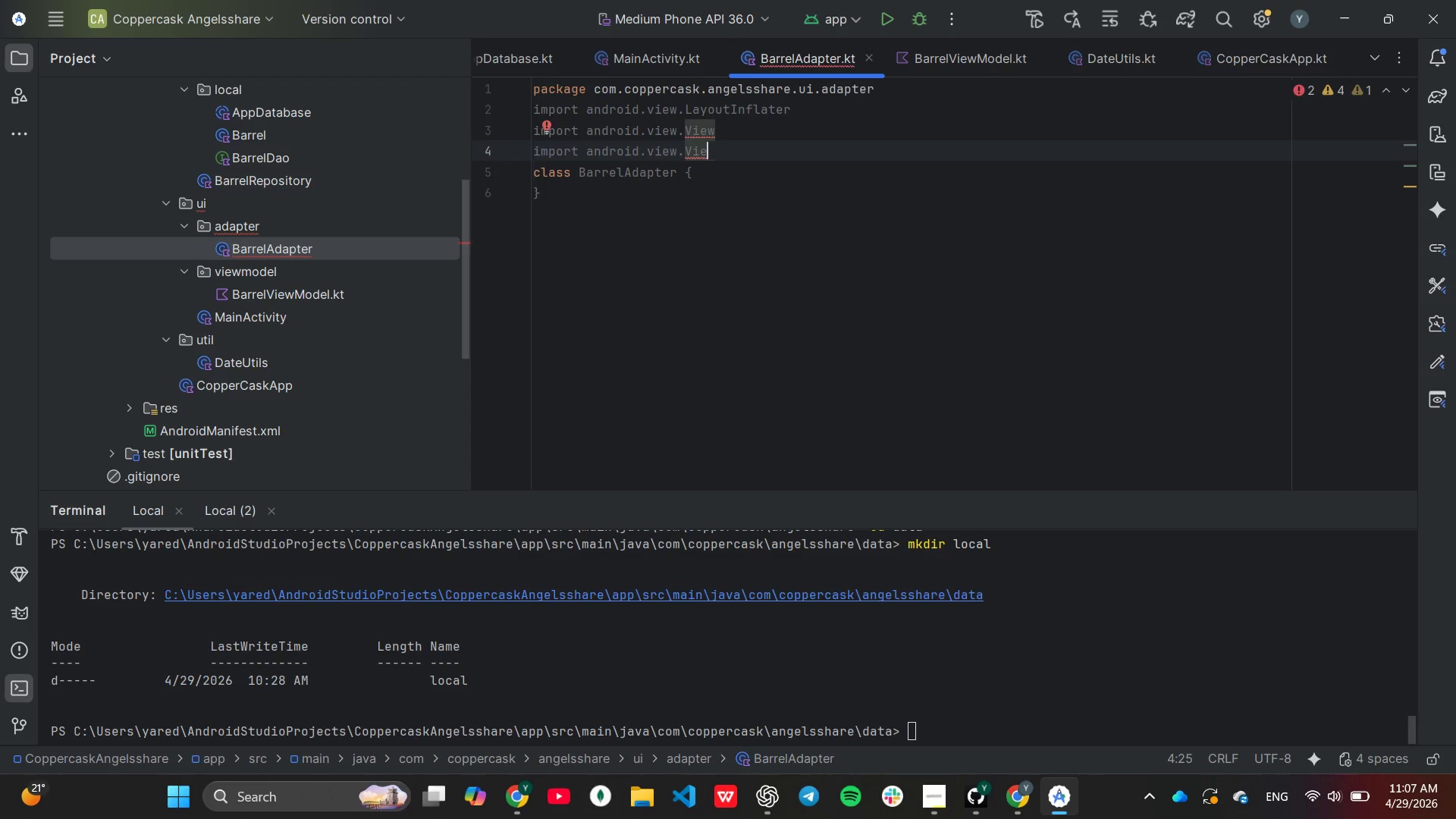 
key(Backspace)
 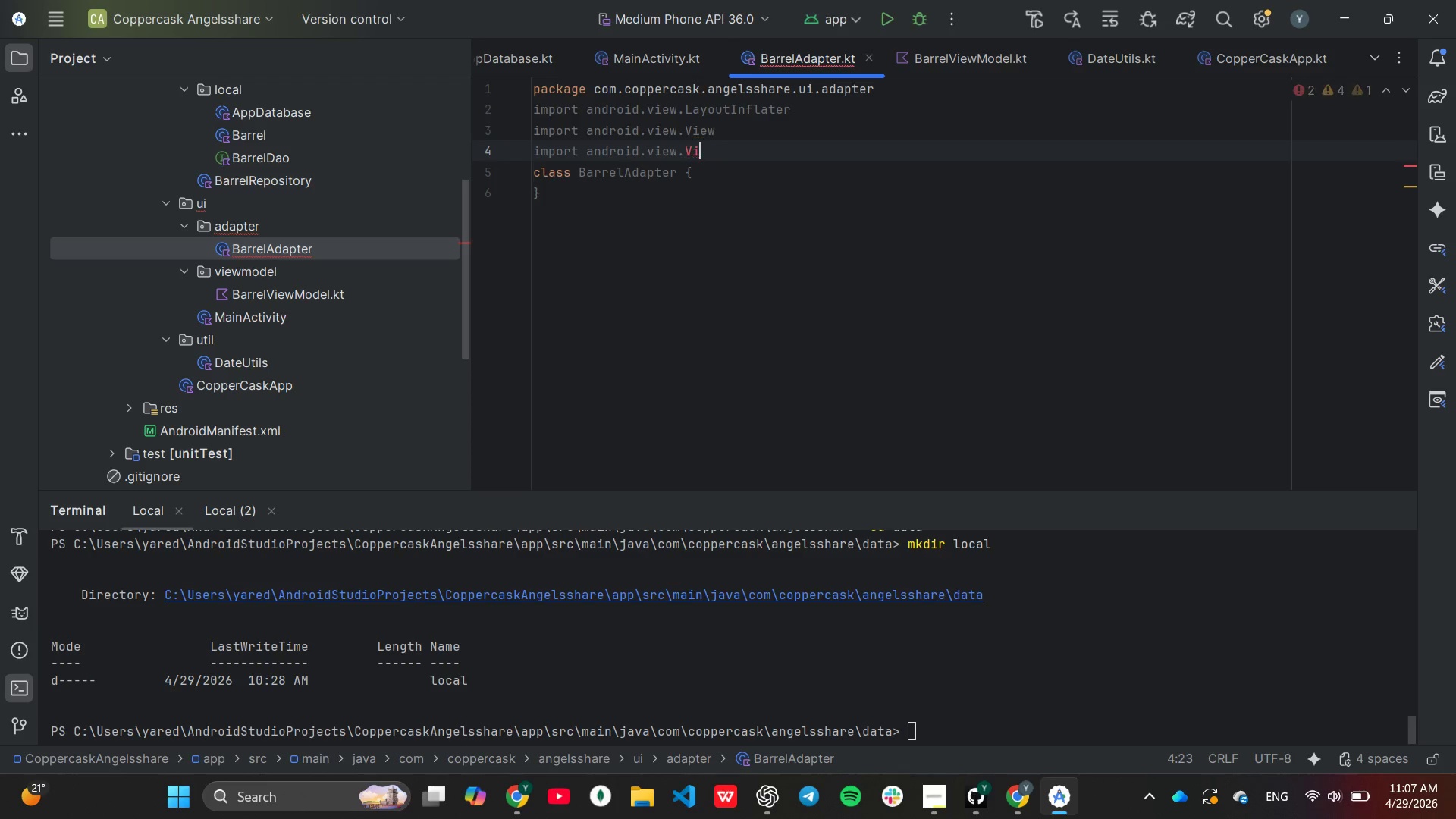 
key(Backspace)
 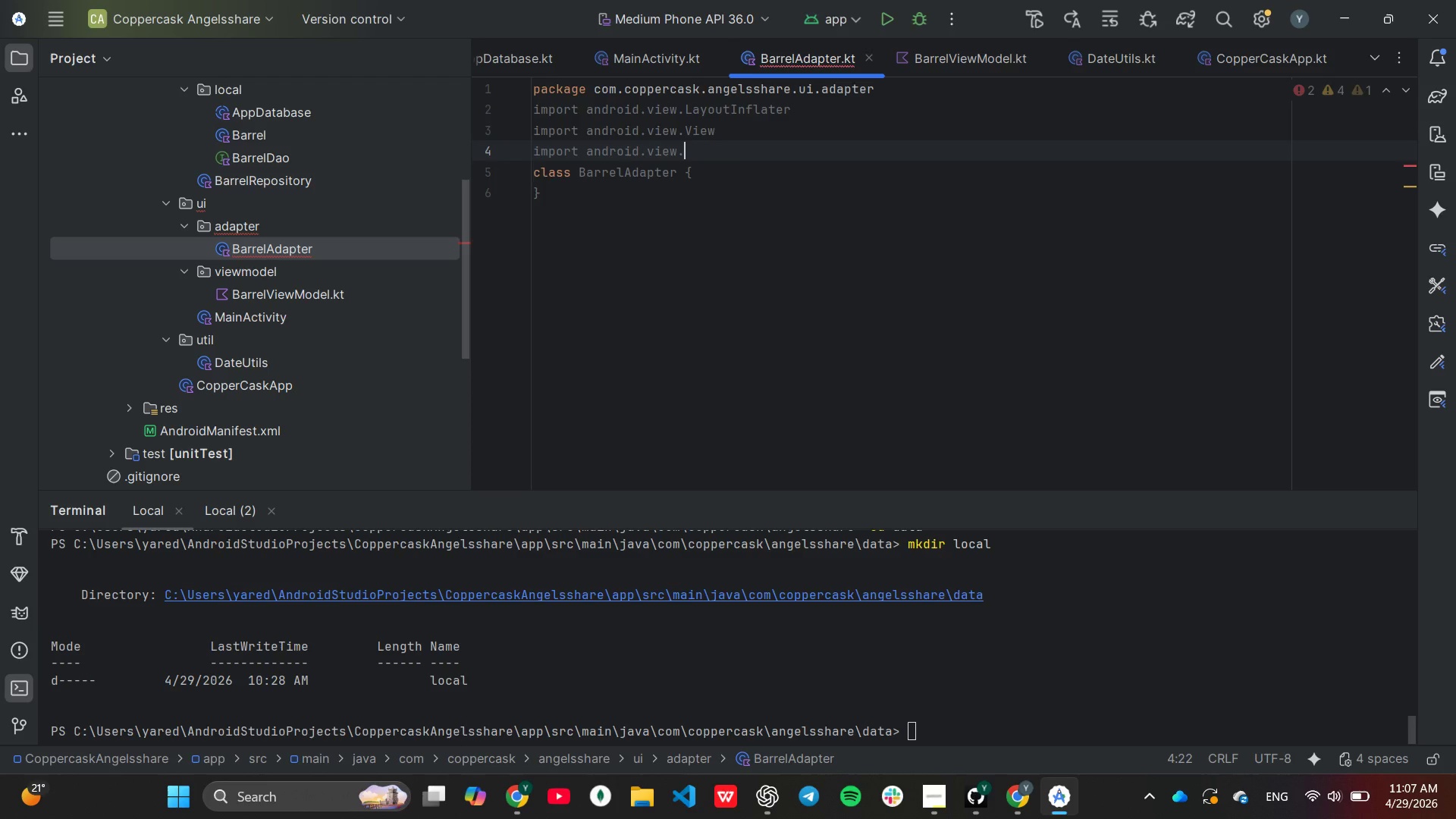 
key(Backspace)
 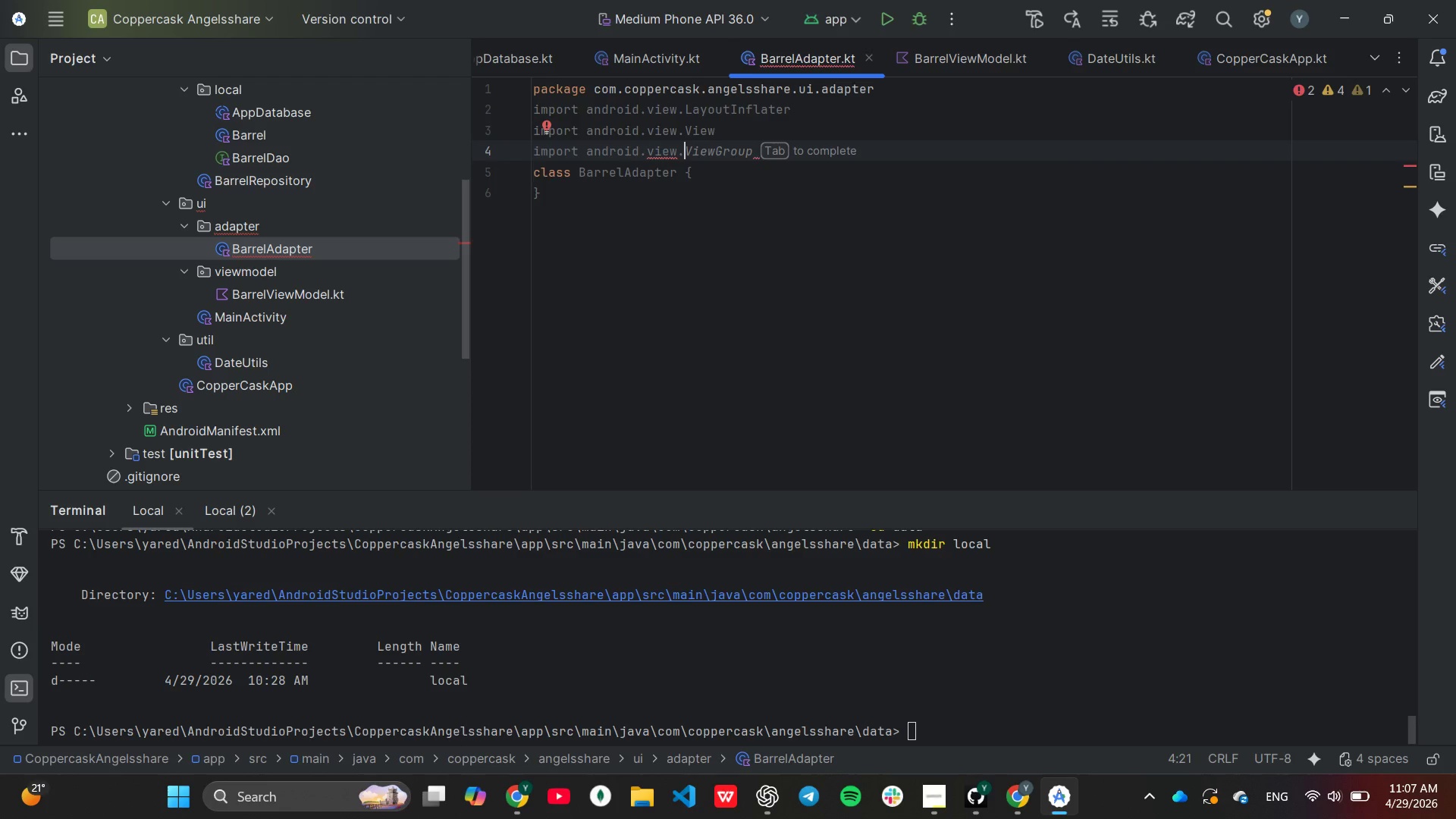 
key(Shift+ShiftLeft)
 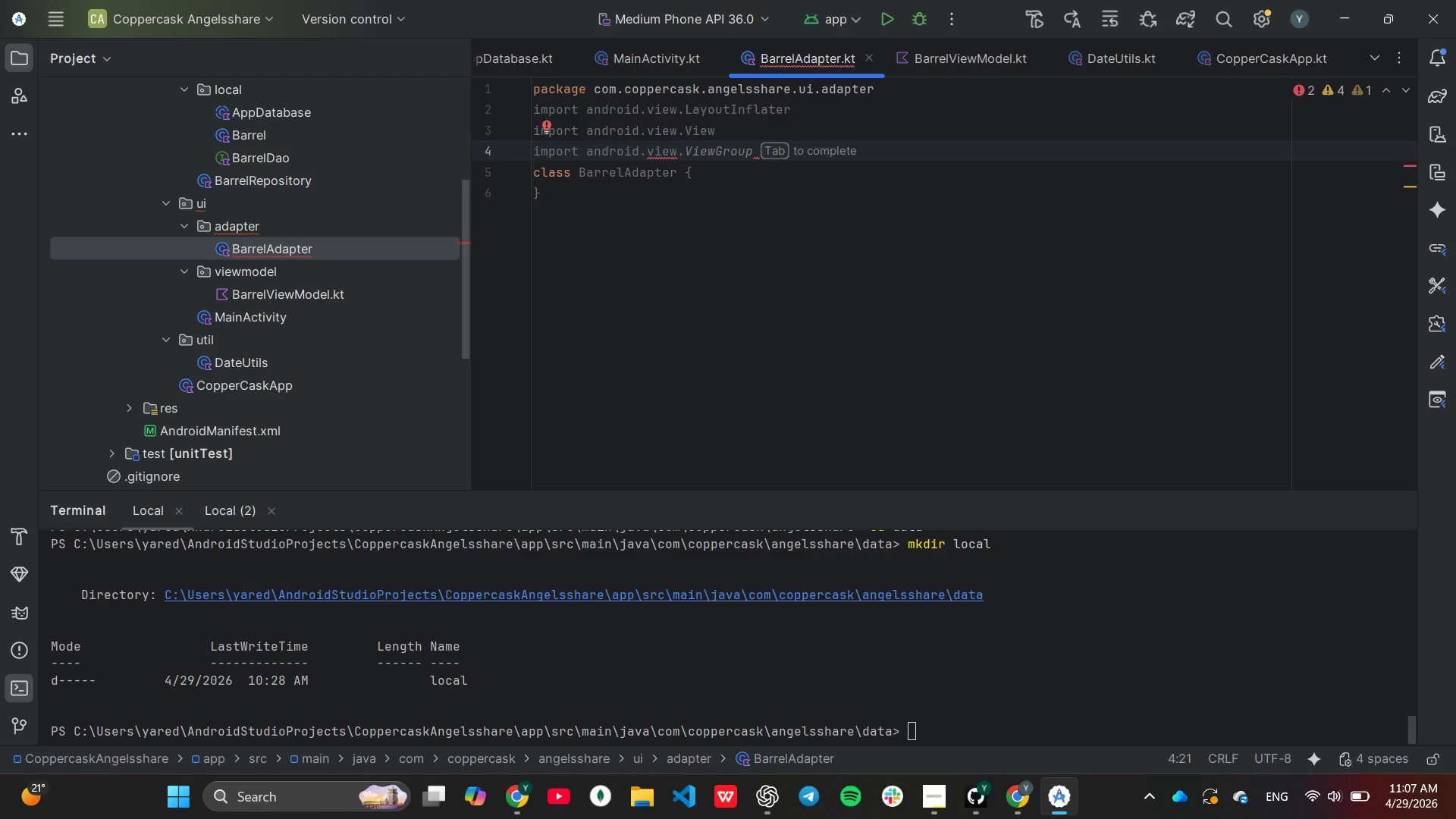 
key(Shift+V)
 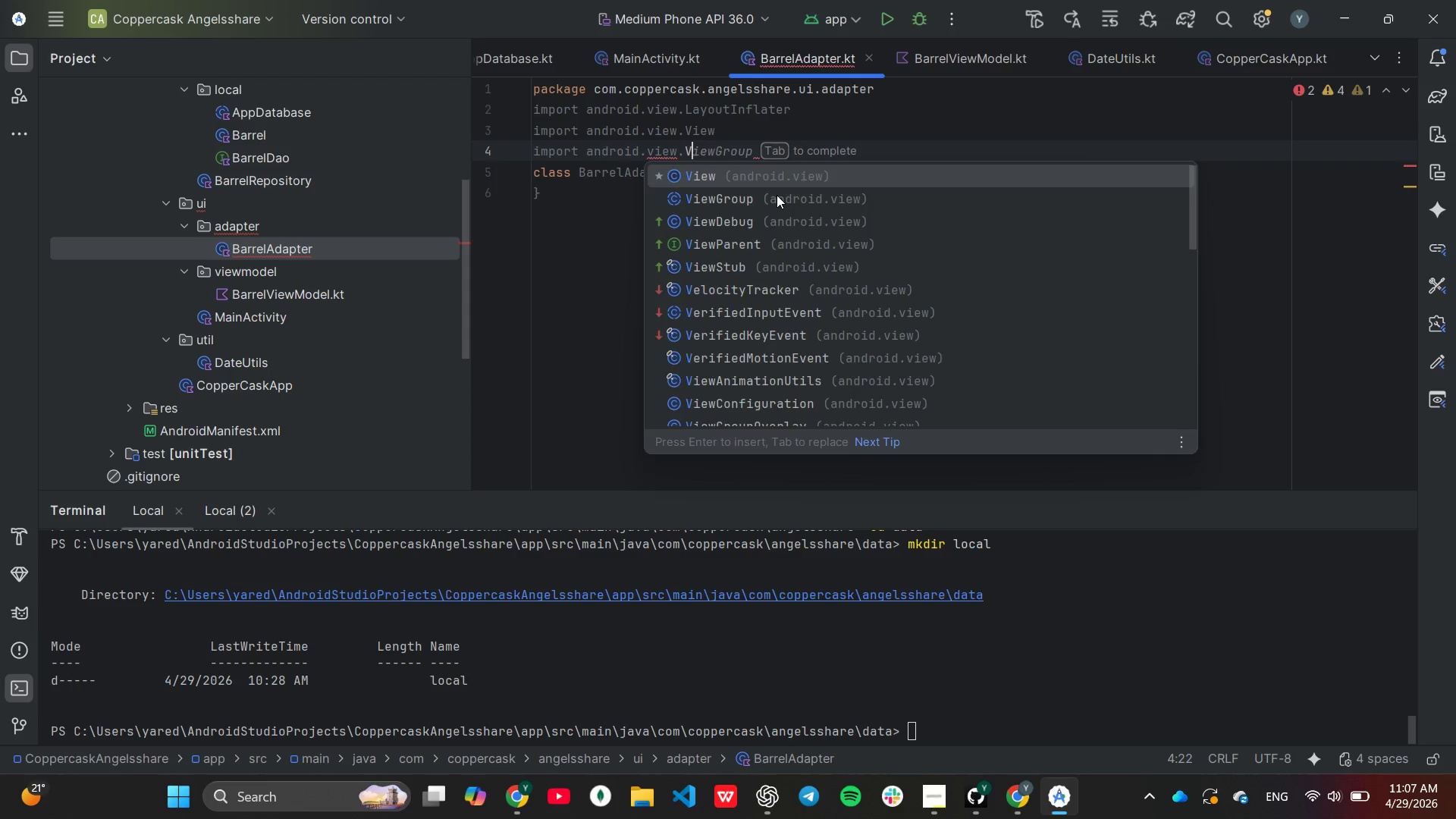 
key(Tab)
 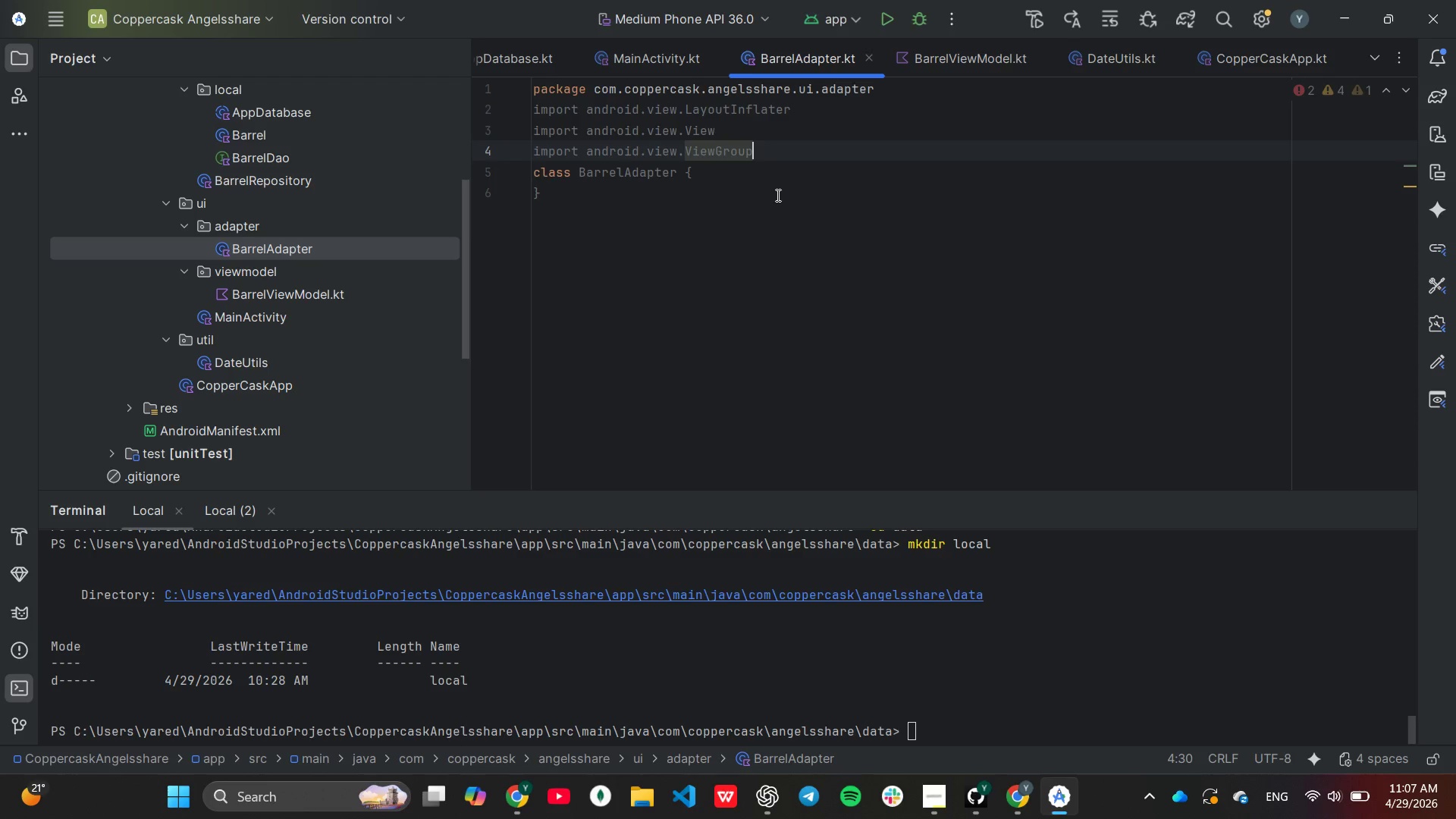 
key(Enter)
 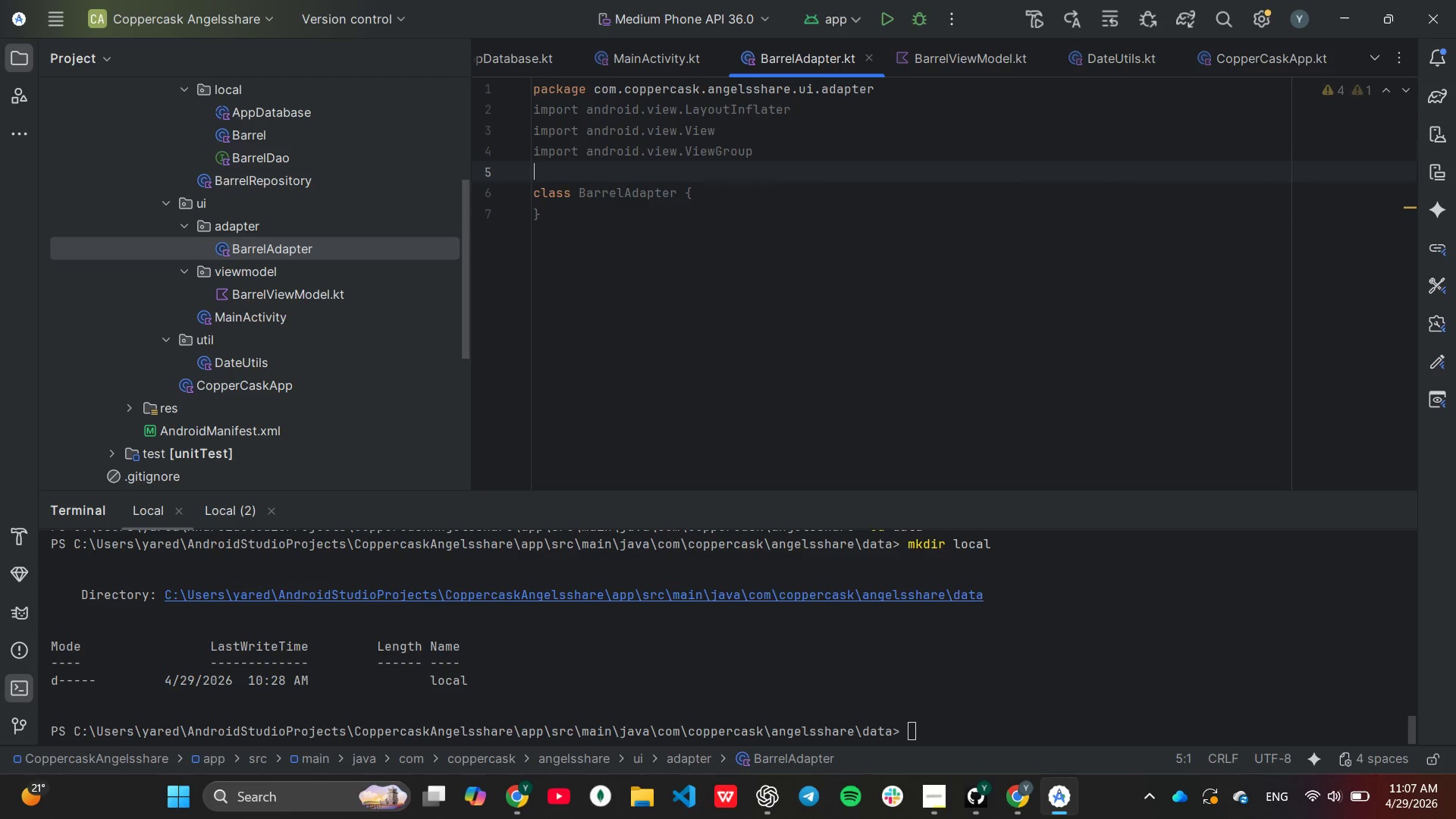 
key(Enter)
 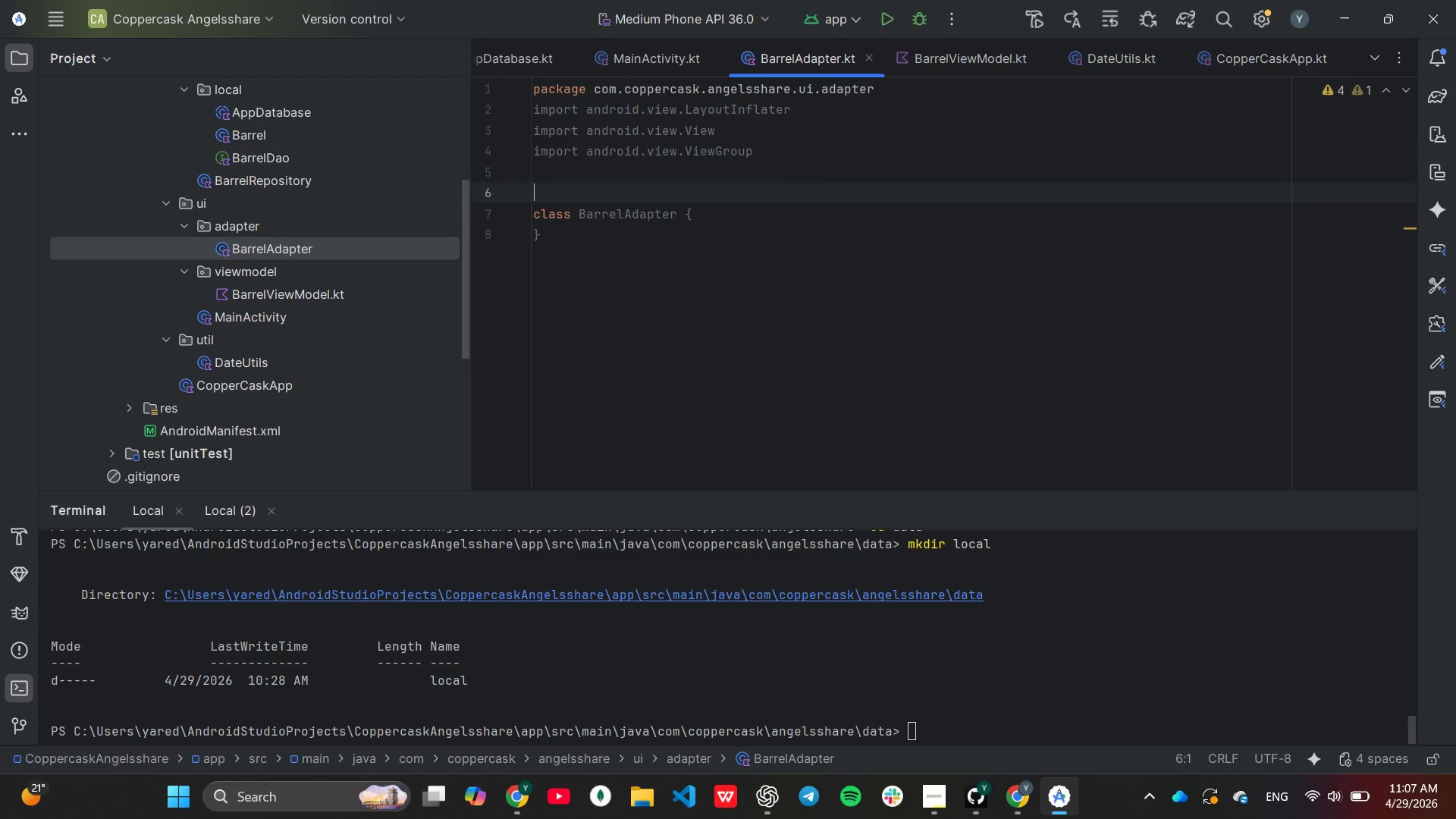 
key(ArrowUp)
 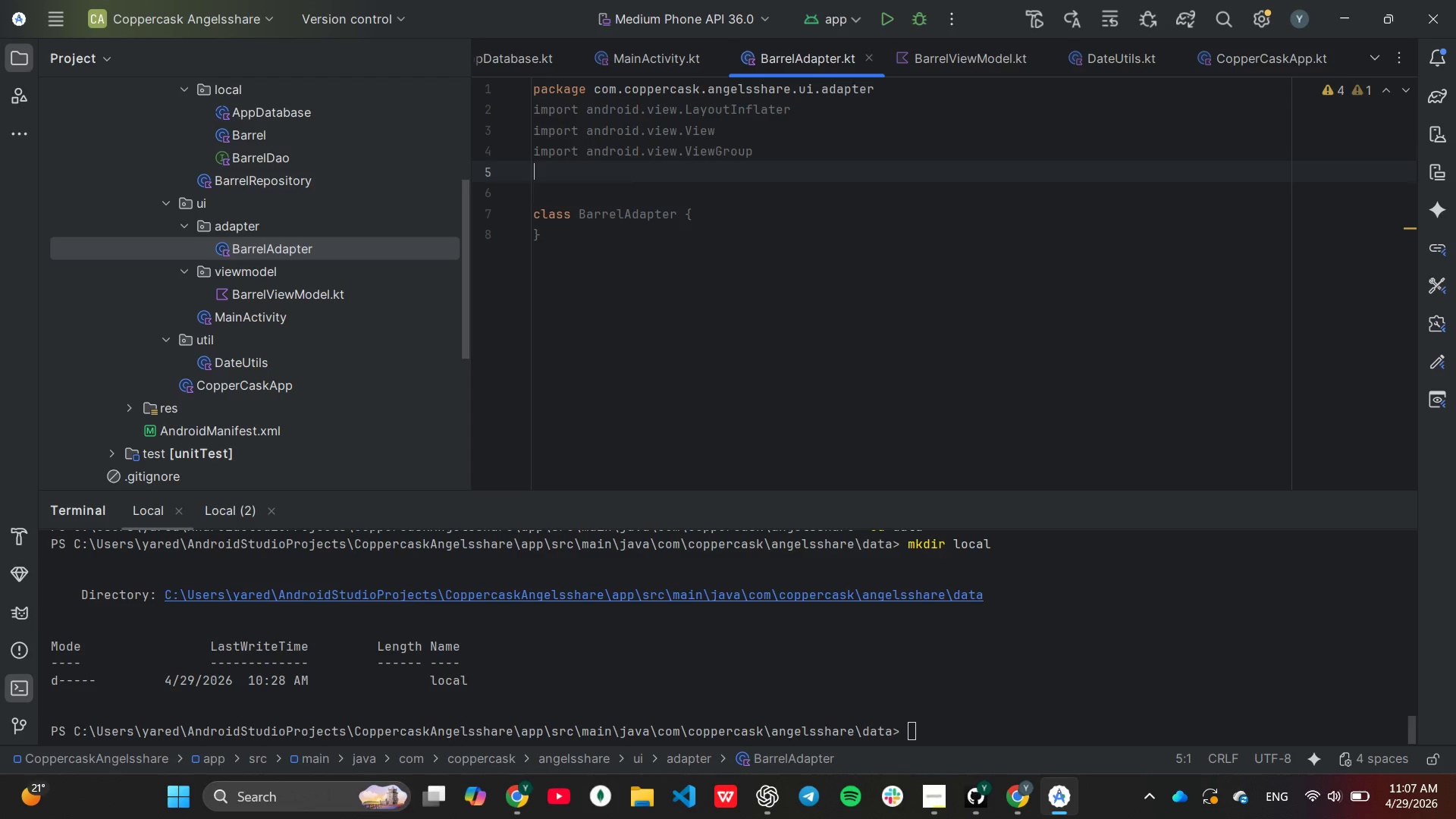 
type(im)
 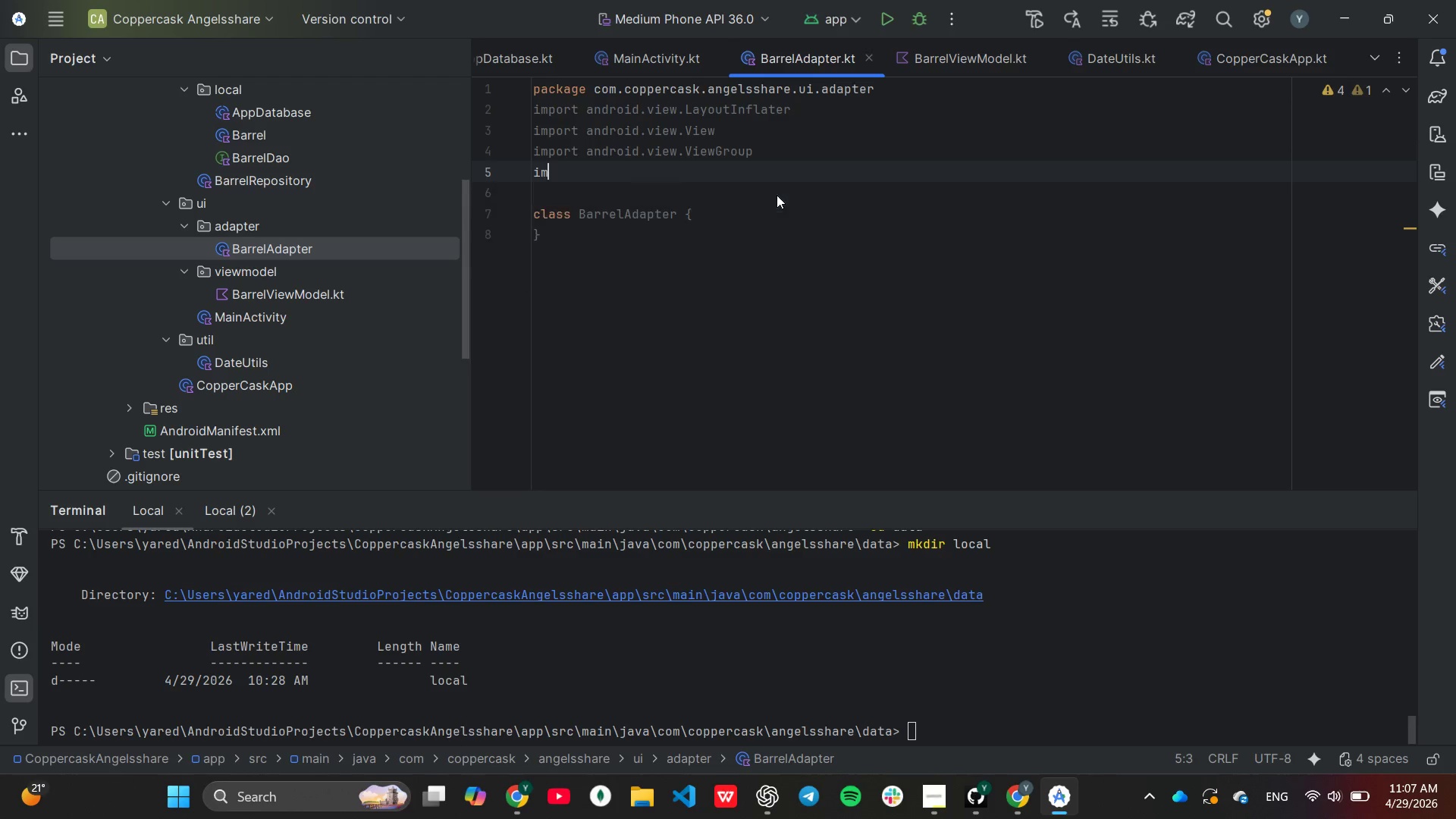 
key(Enter)
 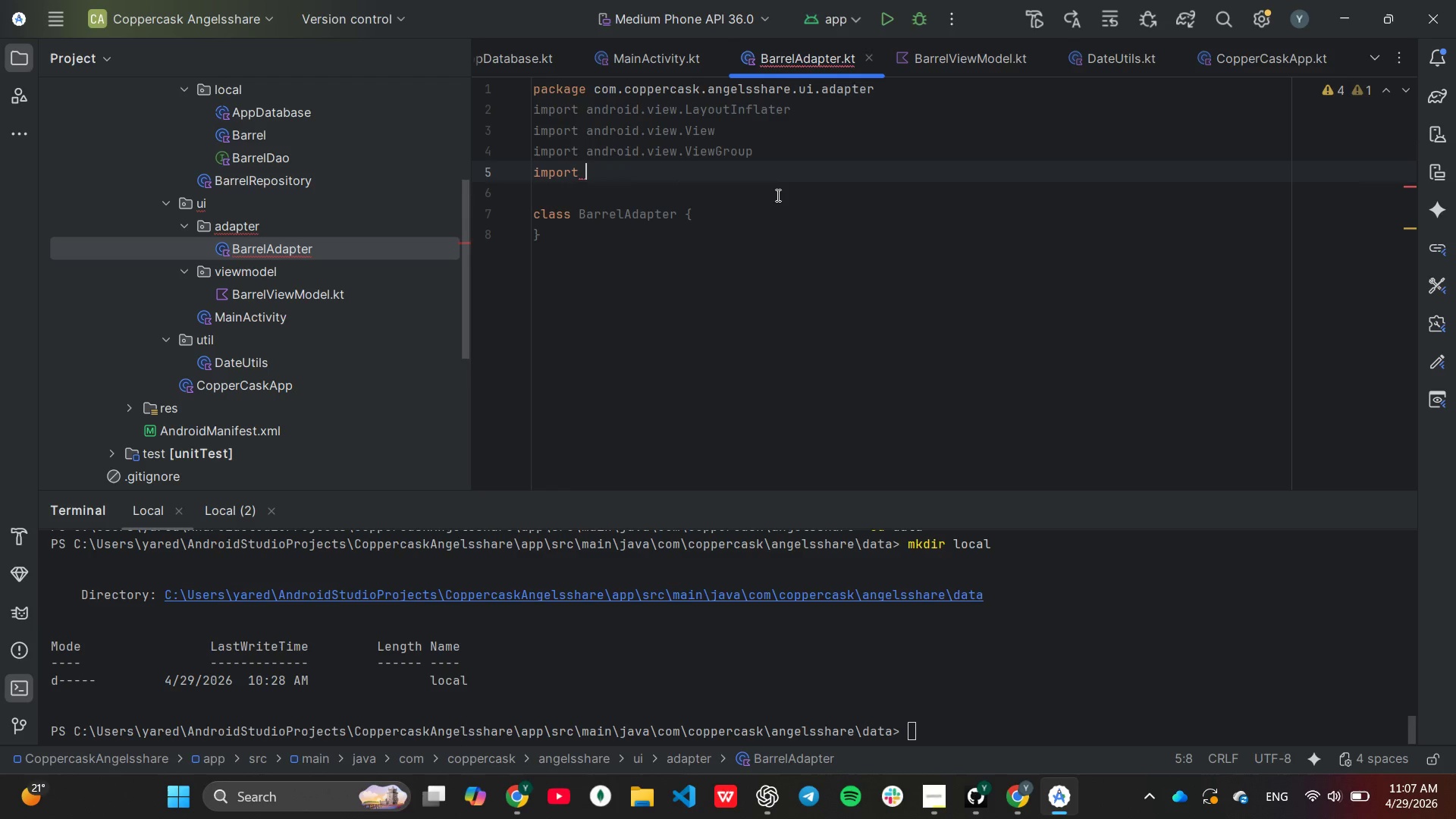 
type(an)
 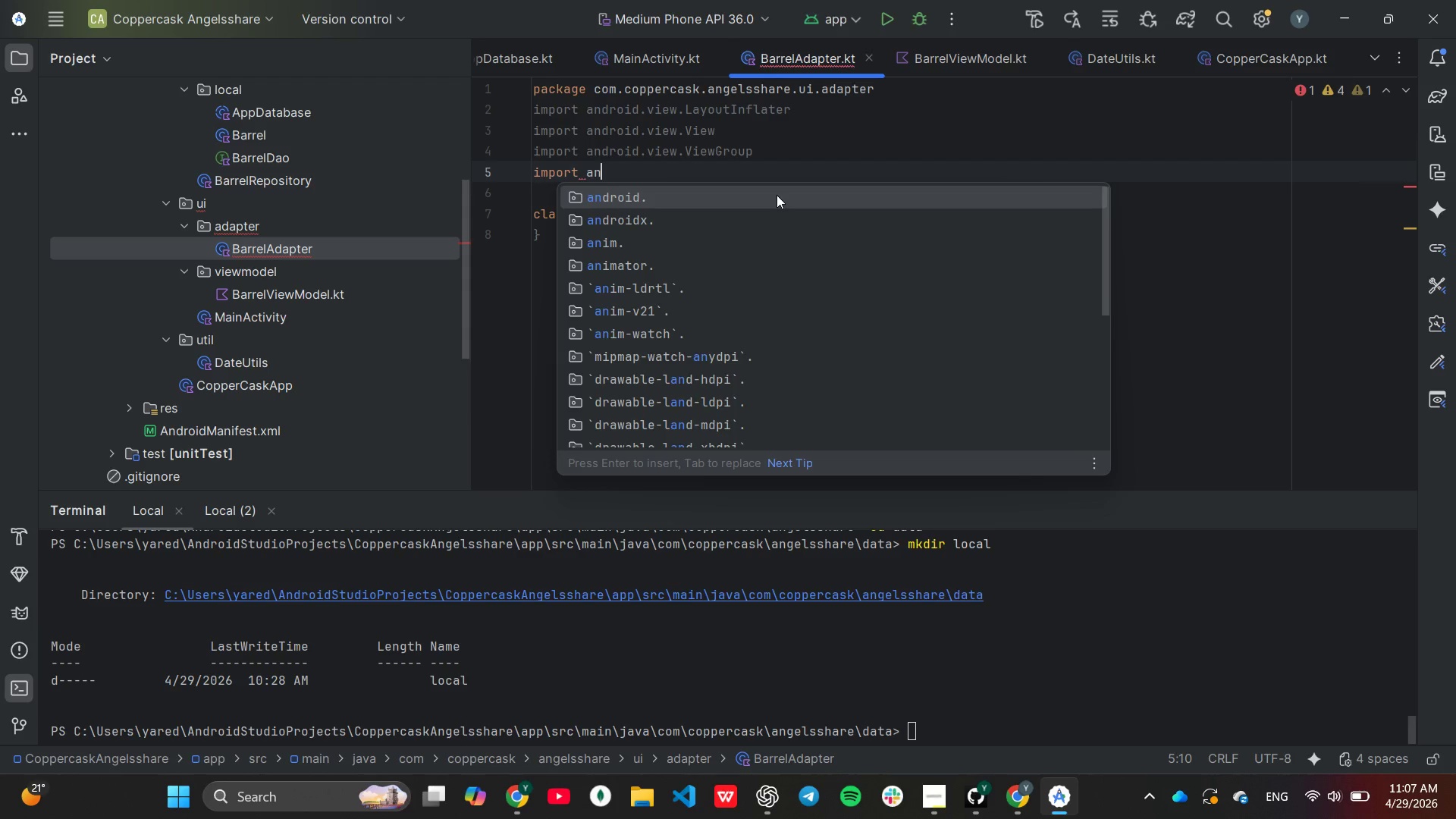 
key(Enter)
 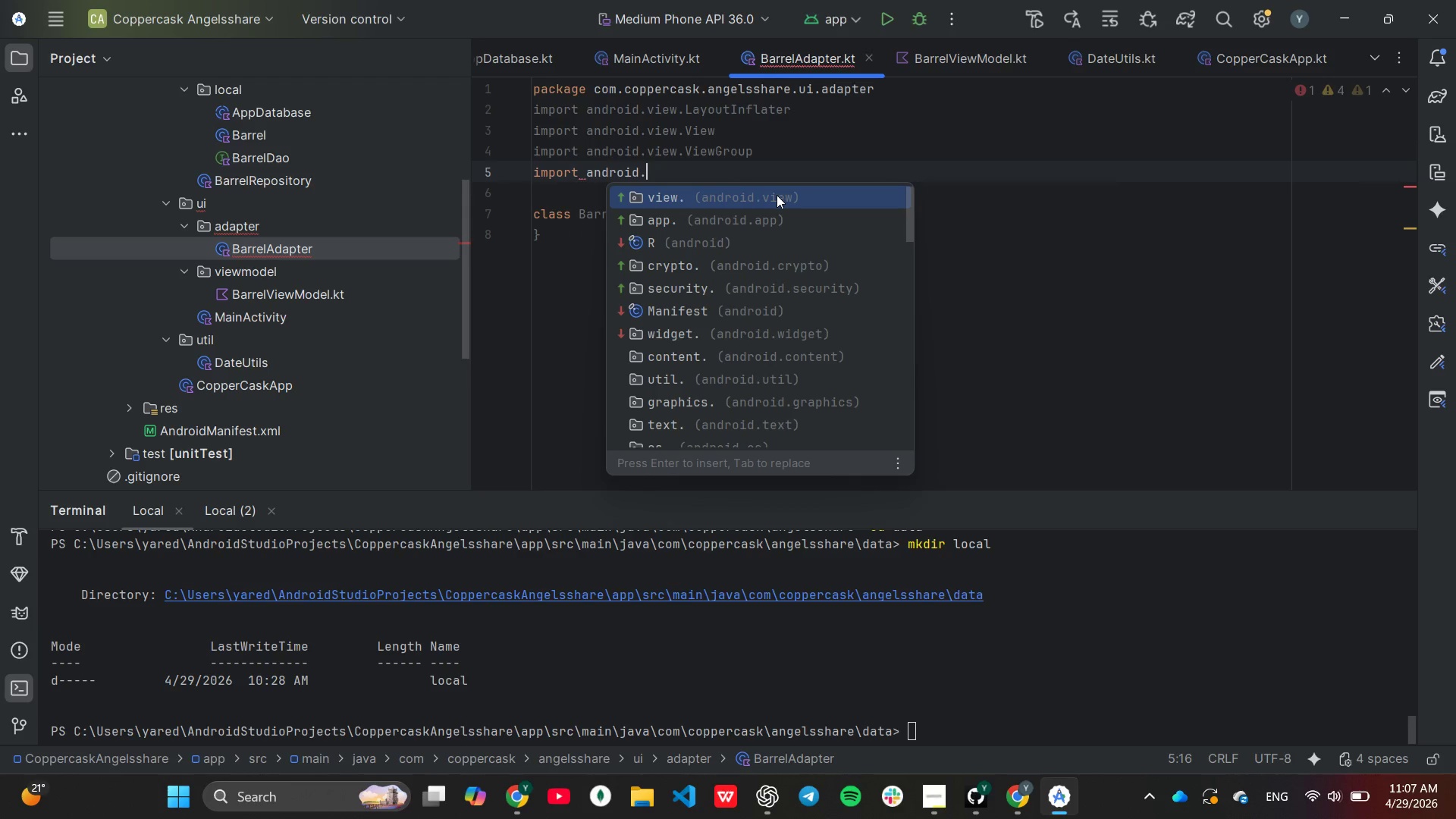 
key(W)
 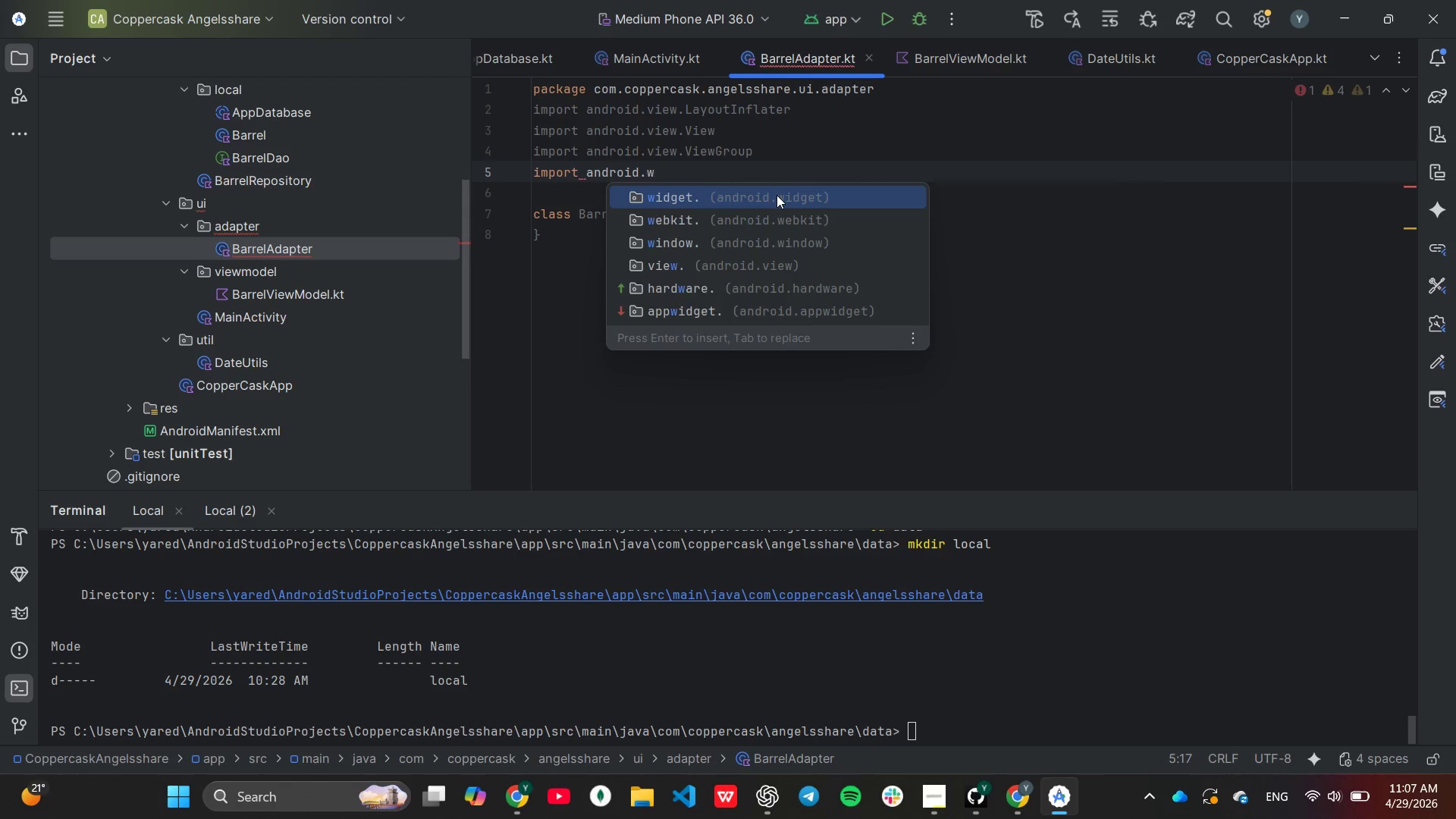 
key(Enter)
 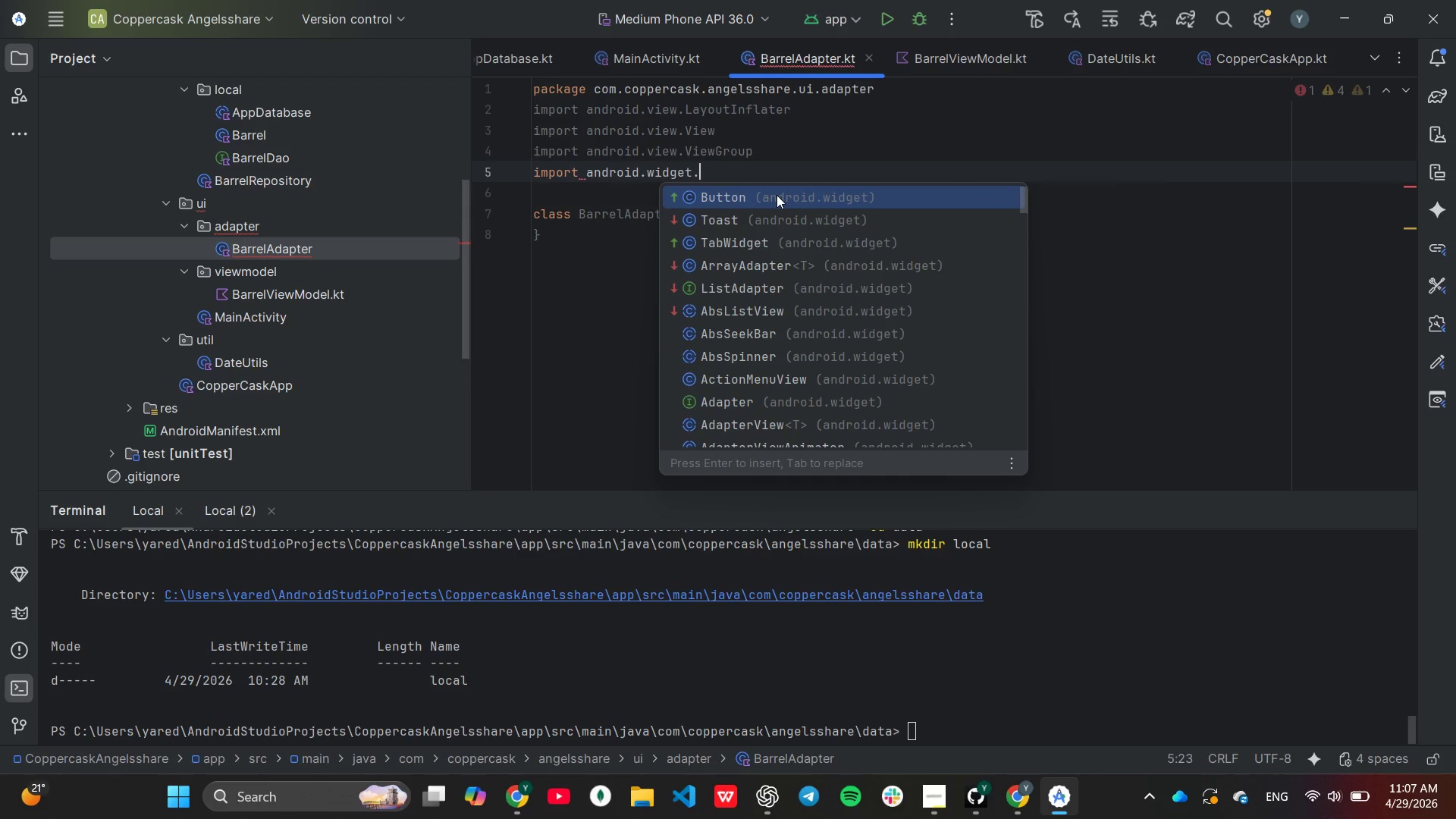 
type(Te)
 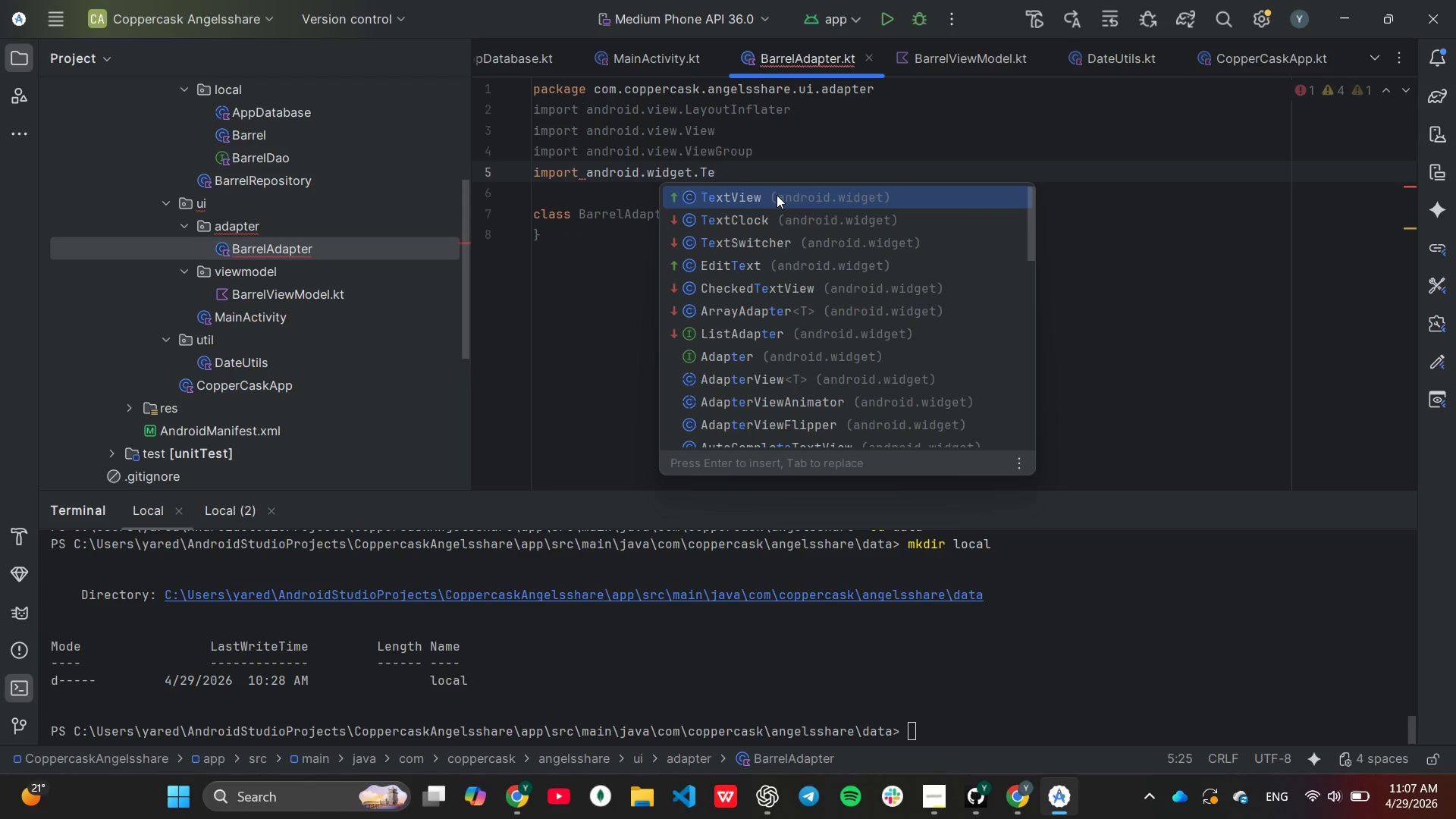 
key(Enter)
 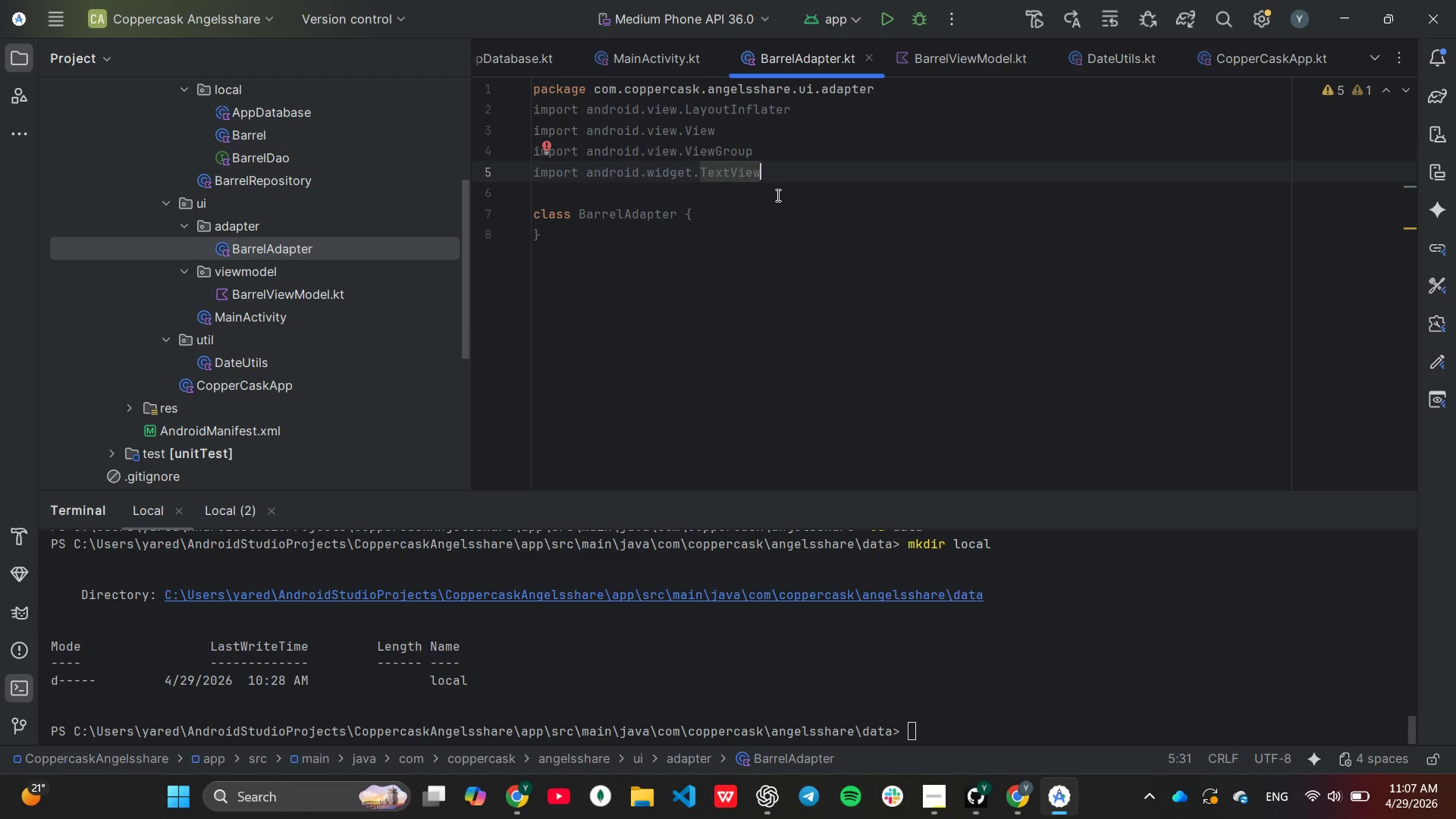 
key(Enter)
 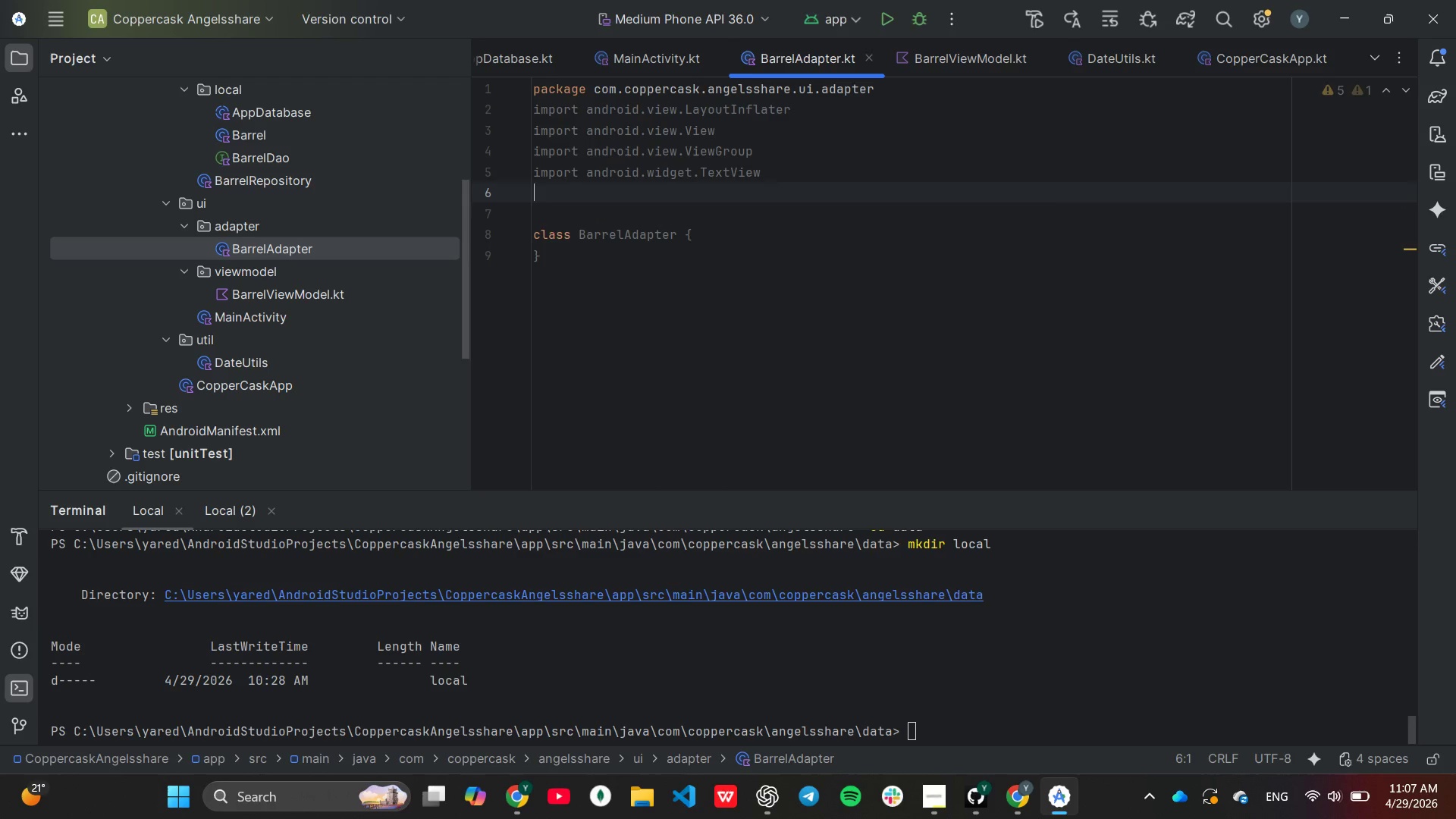 
type(im)
 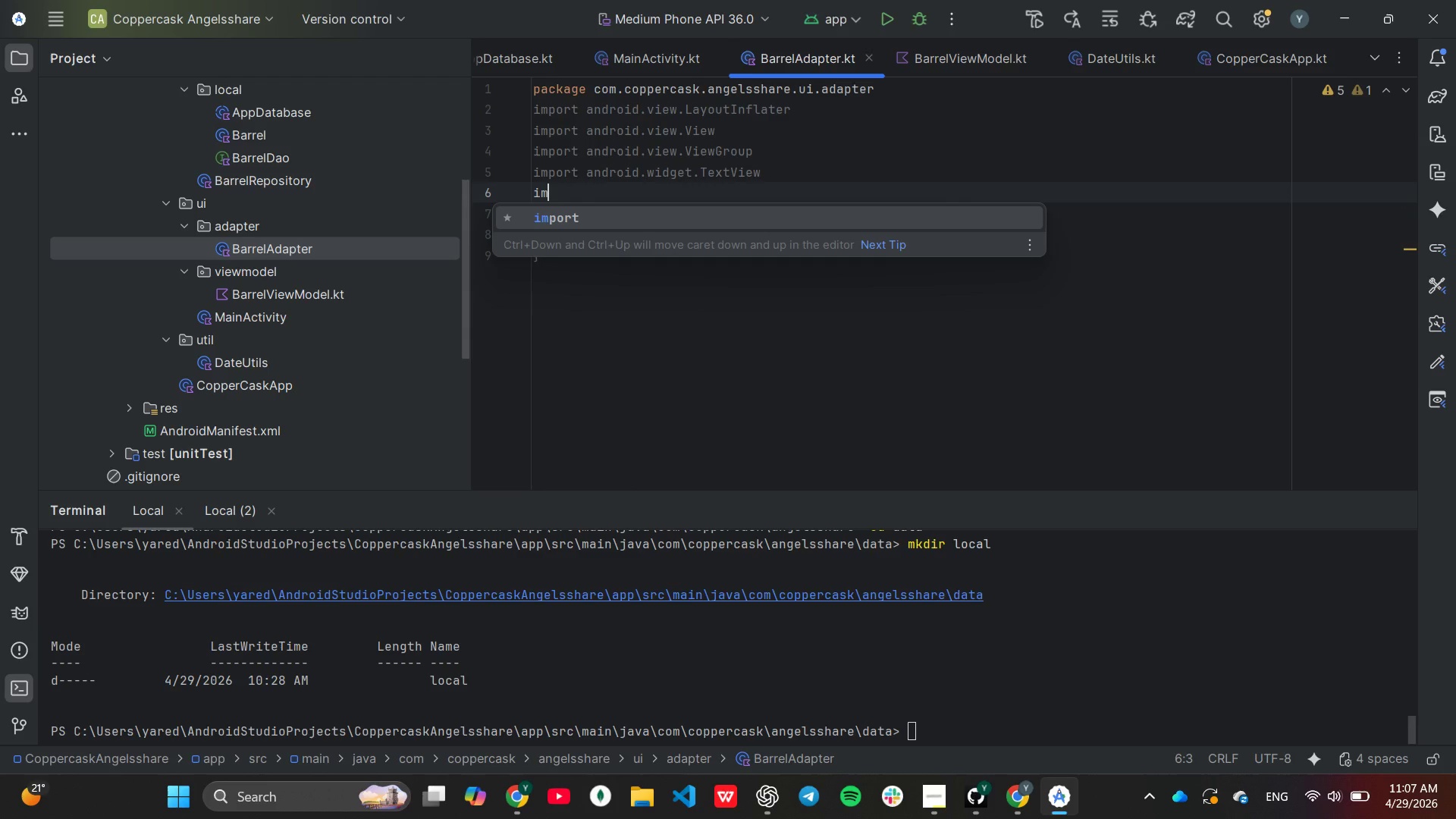 
key(Enter)
 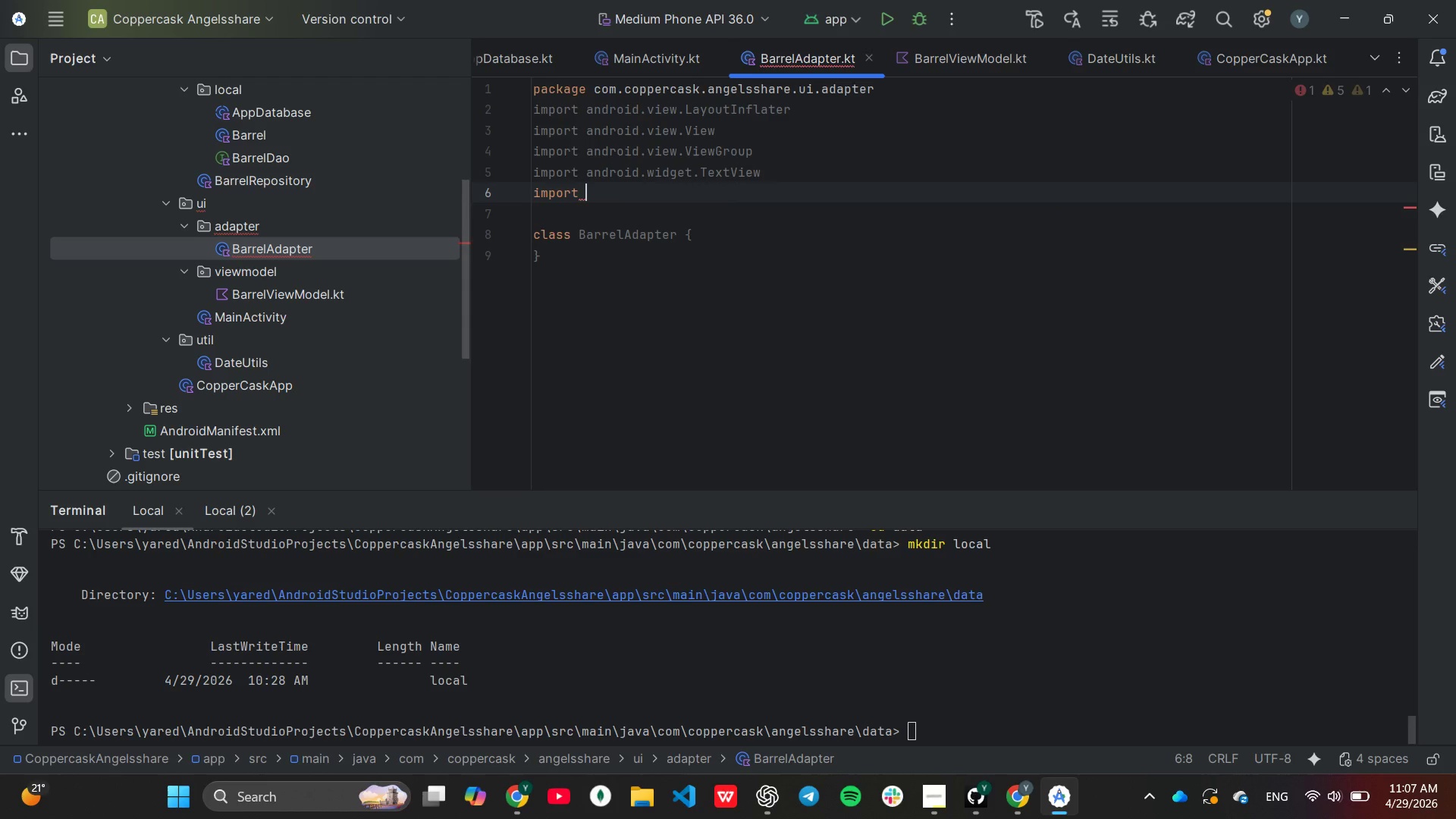 
type(an)
 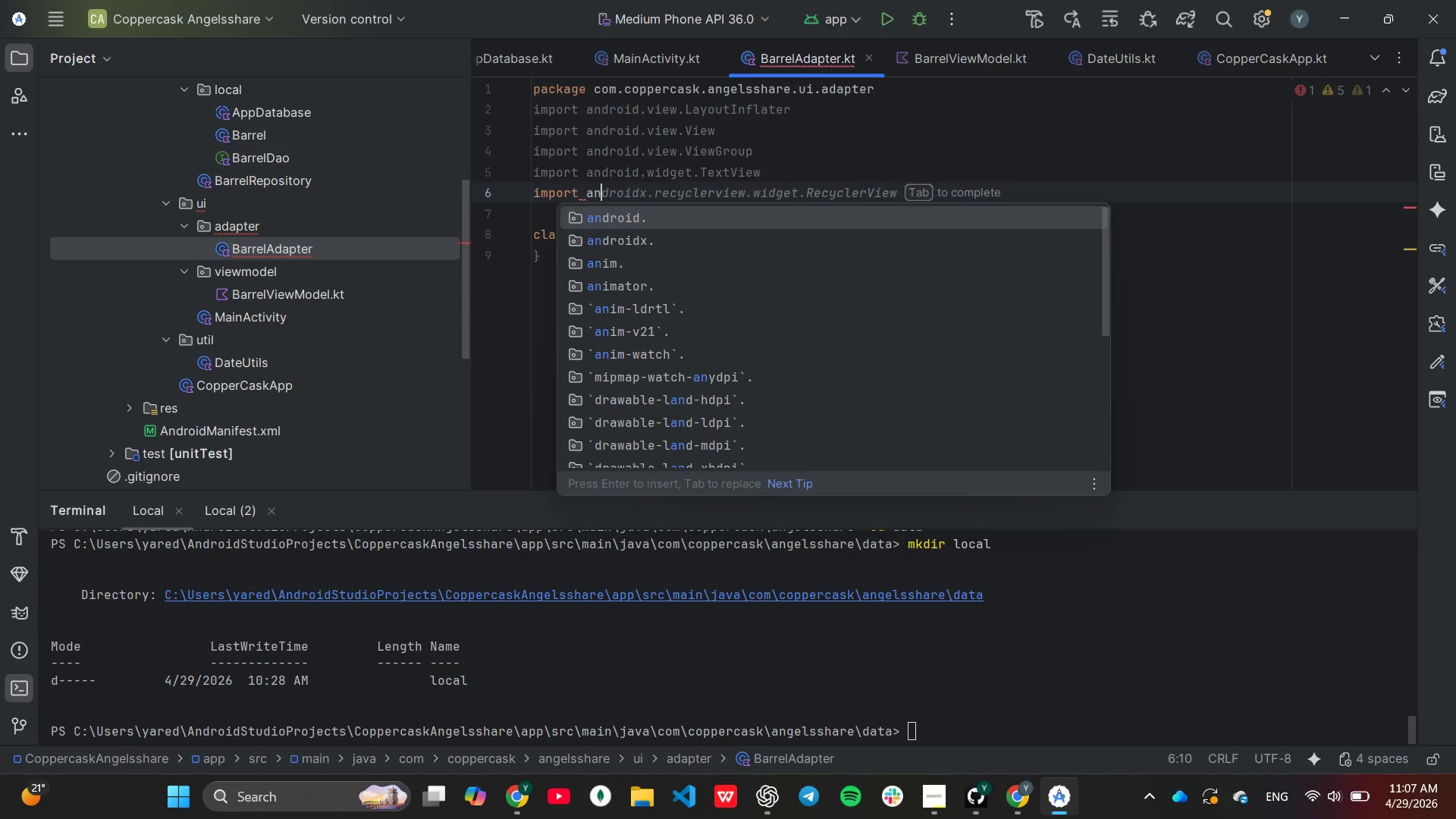 
key(ArrowDown)
 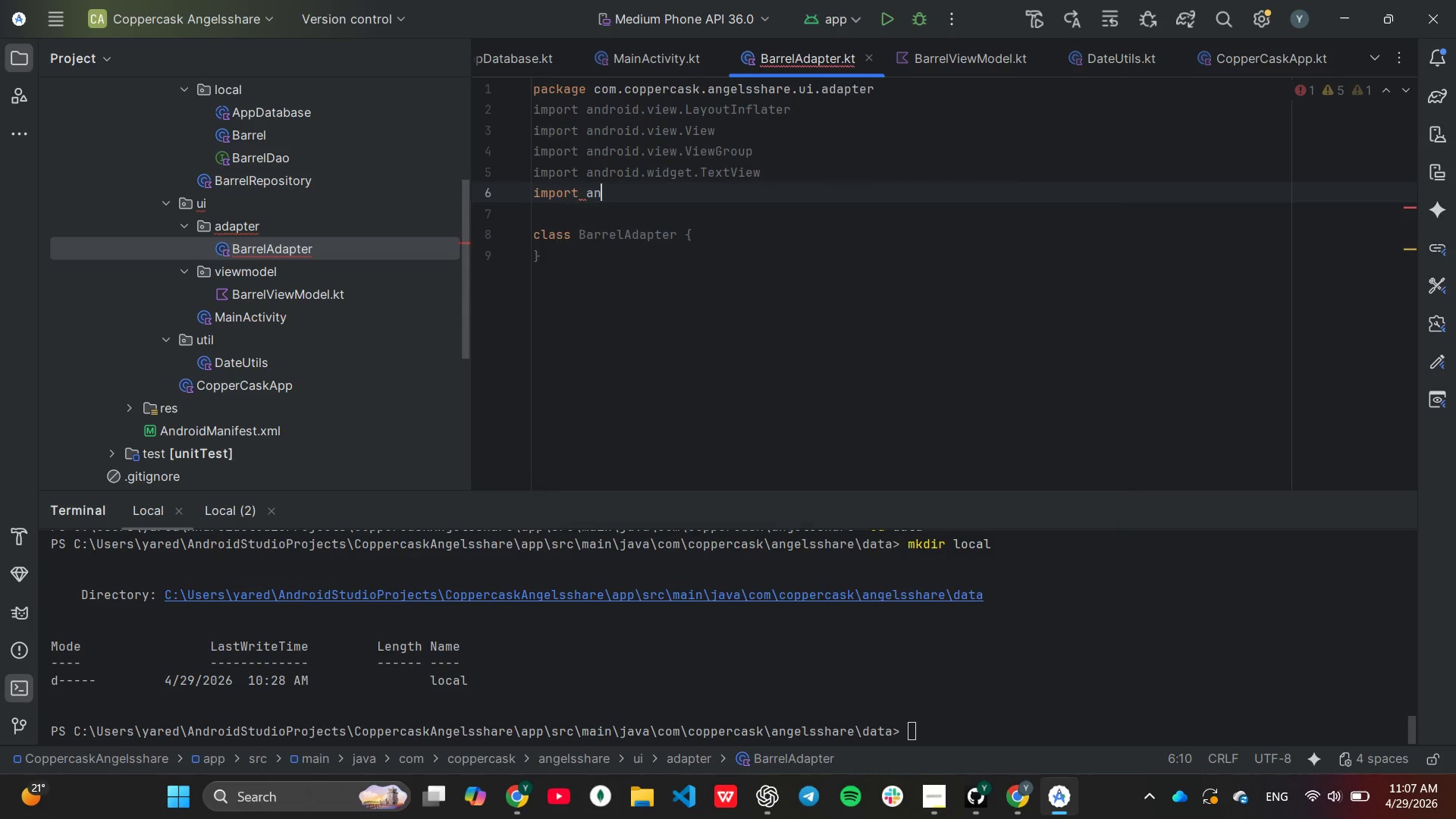 
key(Enter)
 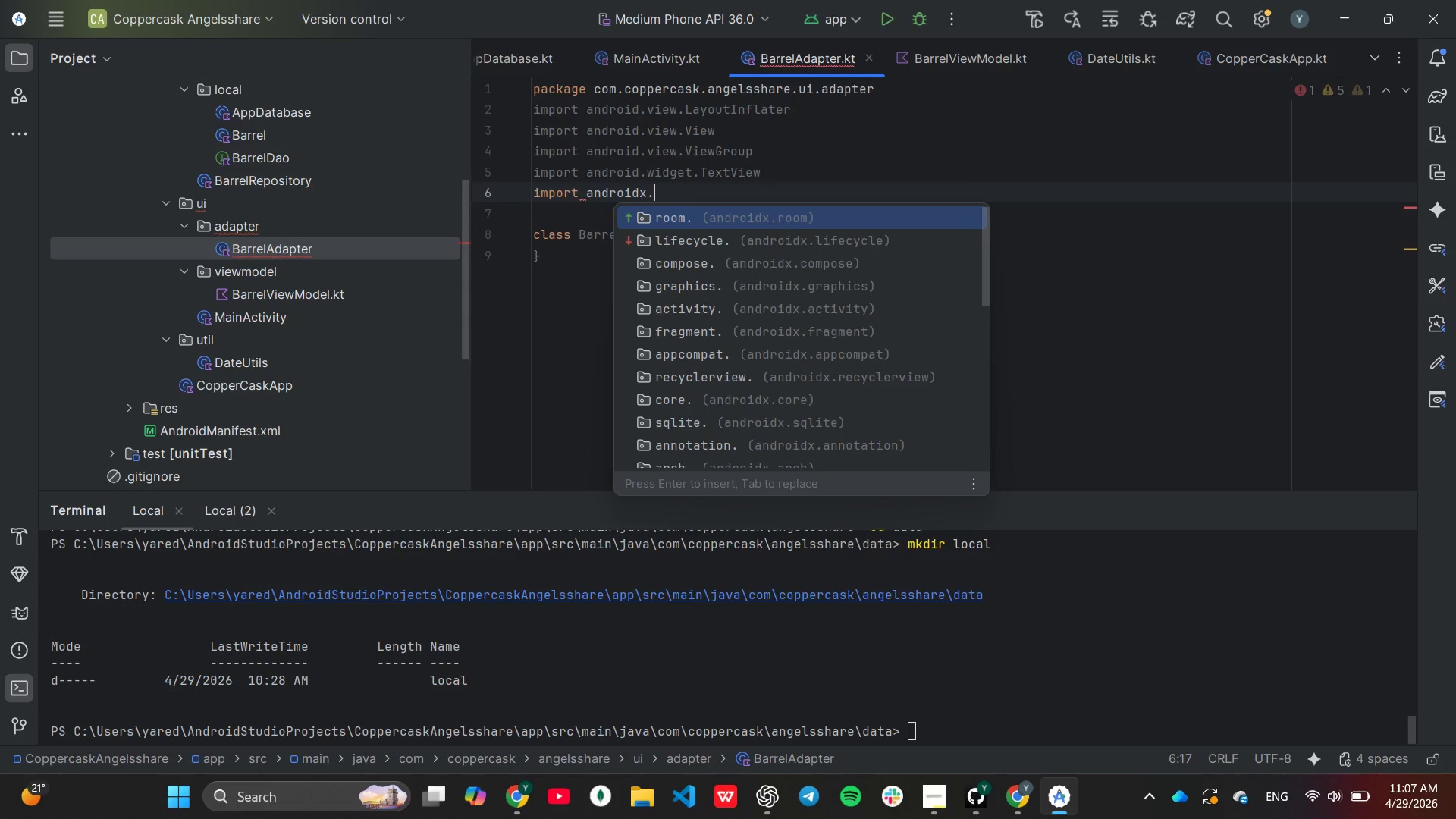 
key(ArrowDown)
 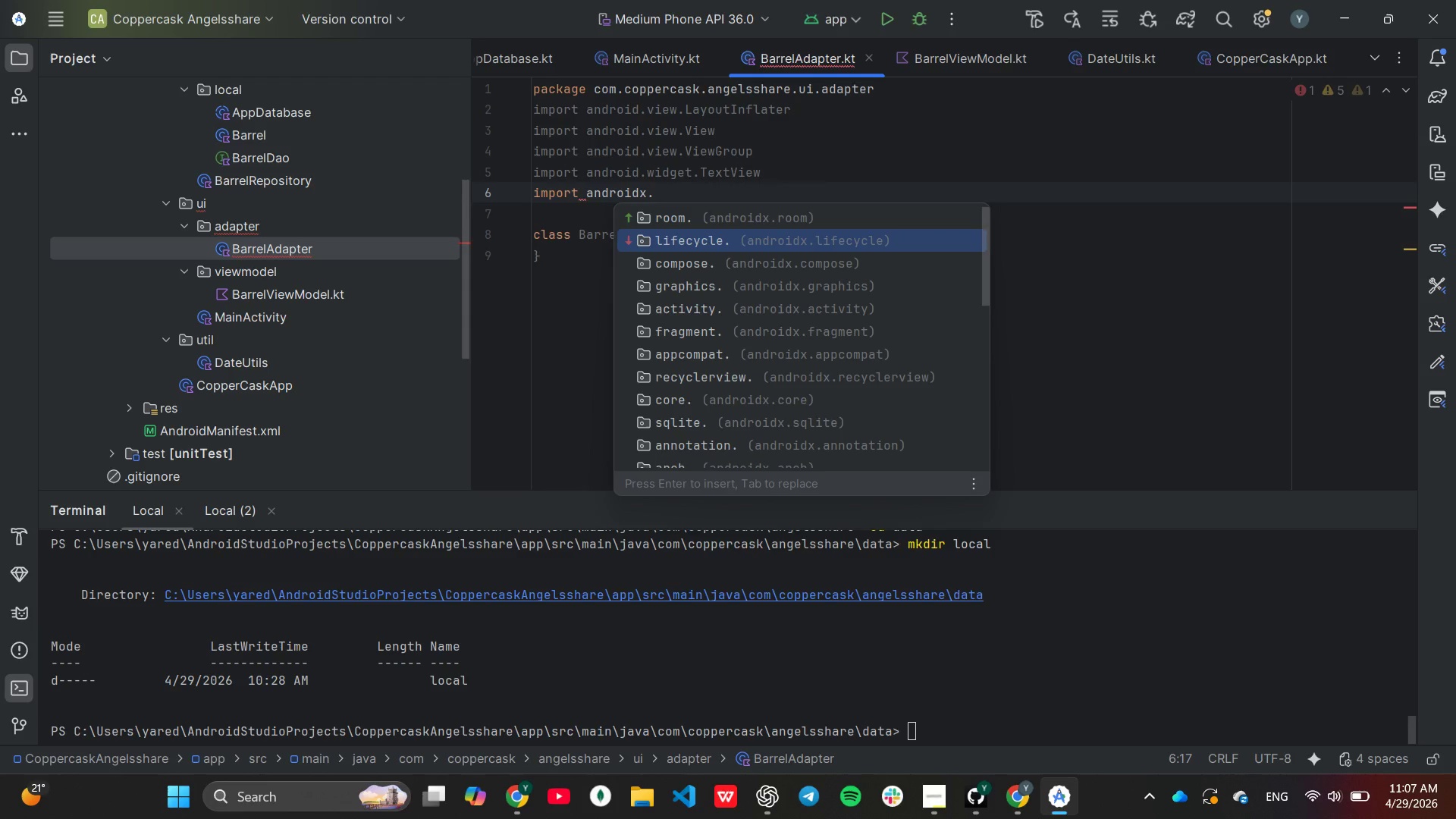 
key(ArrowUp)
 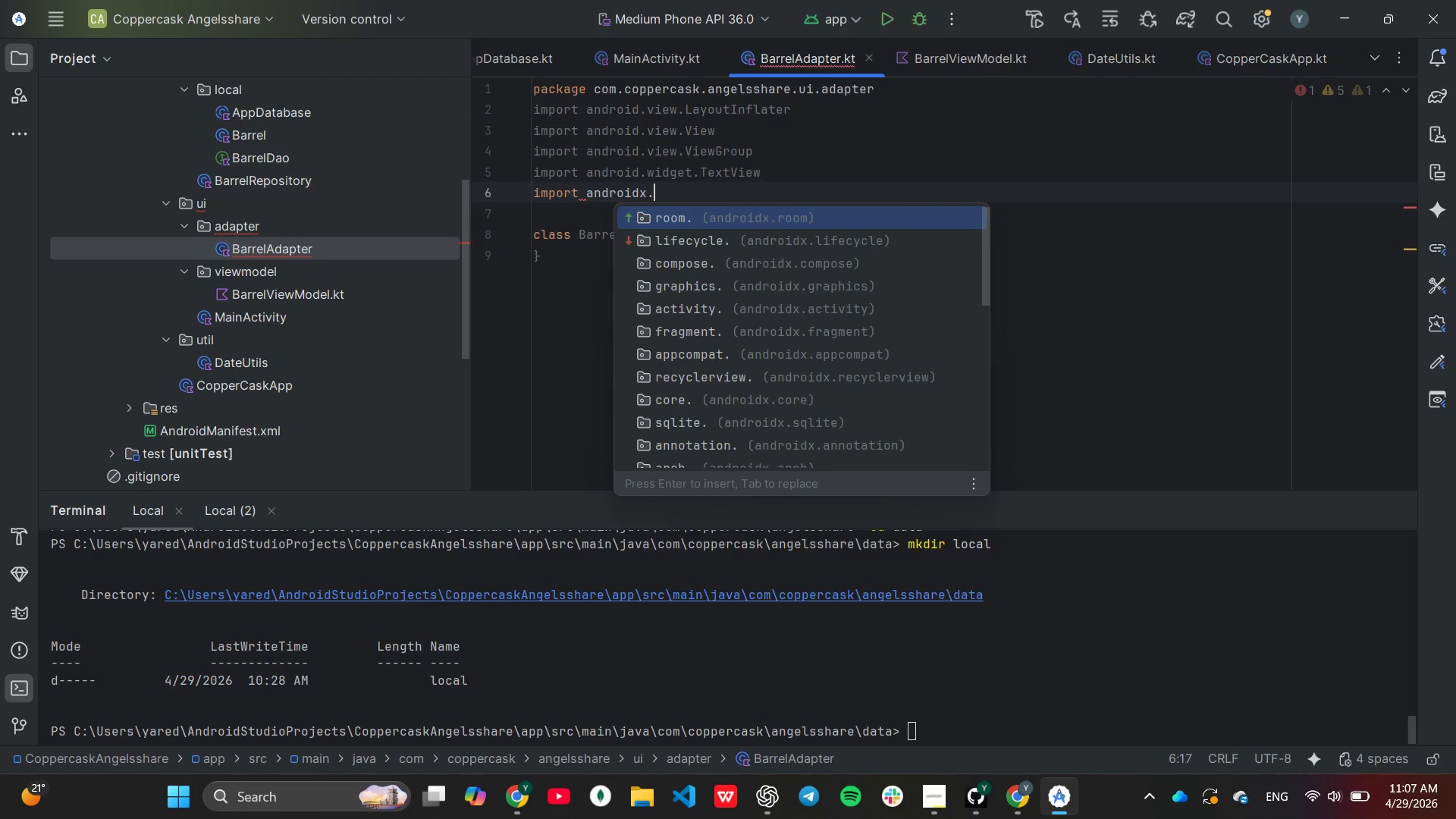 
type(re)
 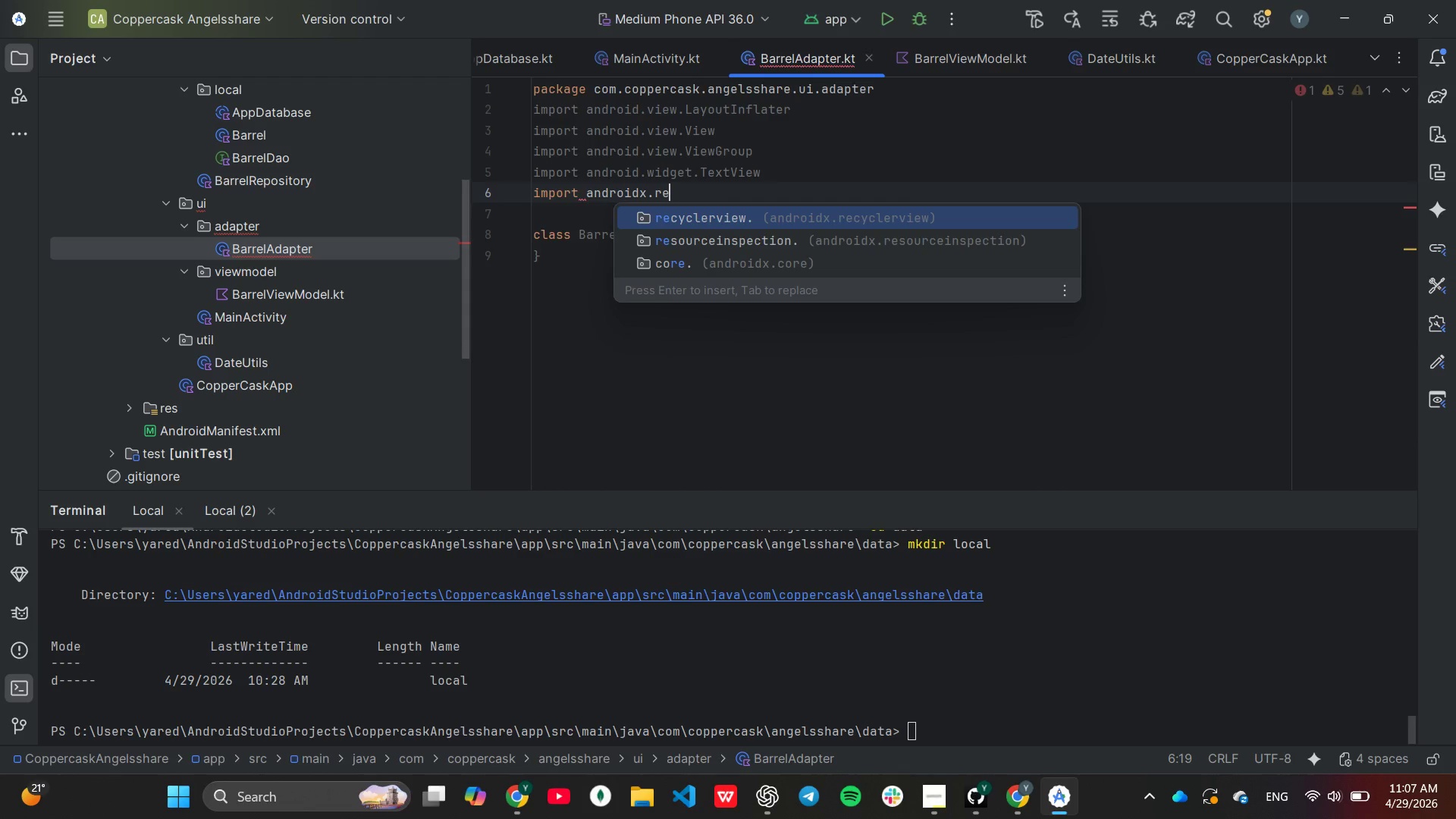 
key(Enter)
 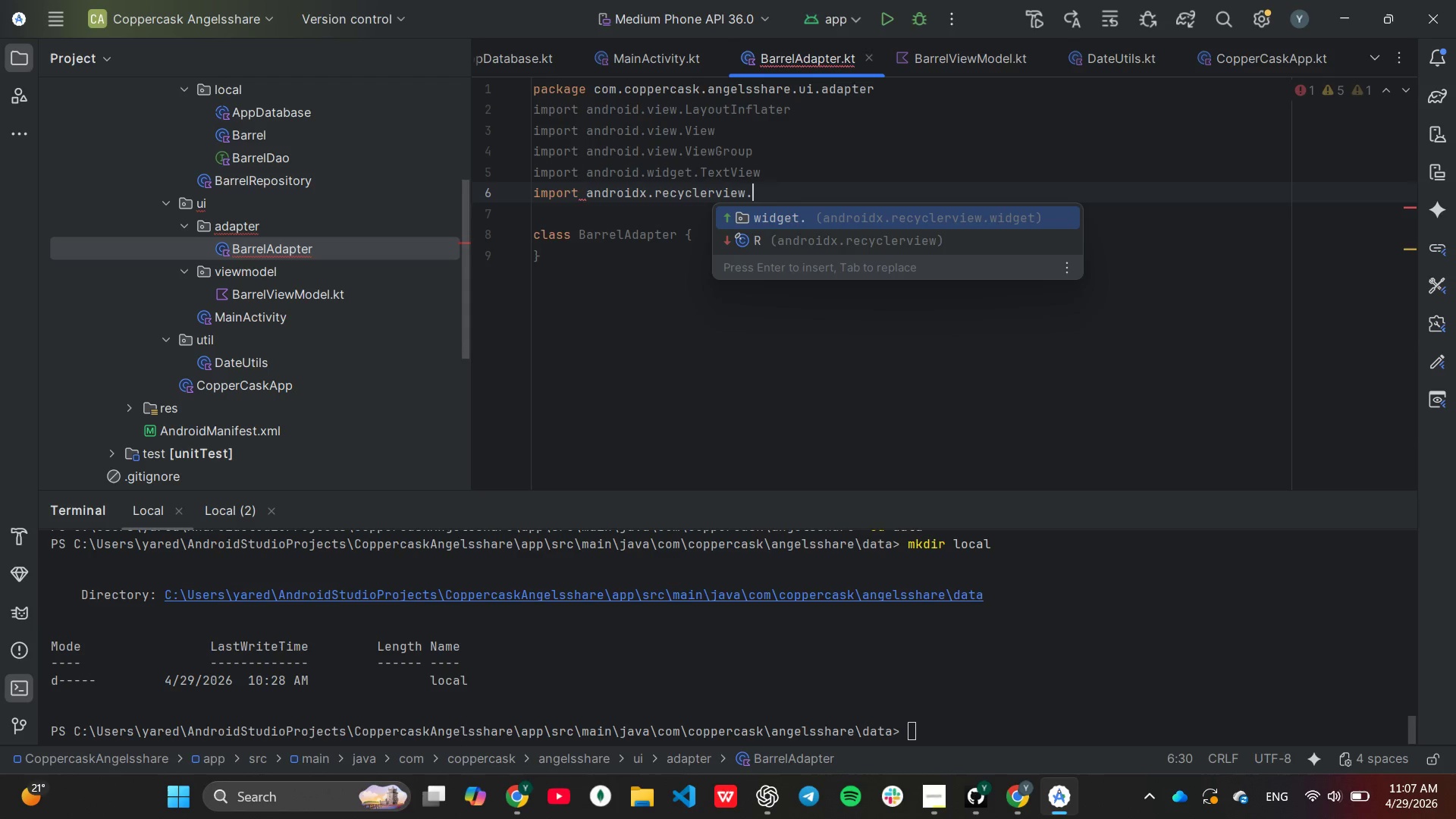 
key(Enter)
 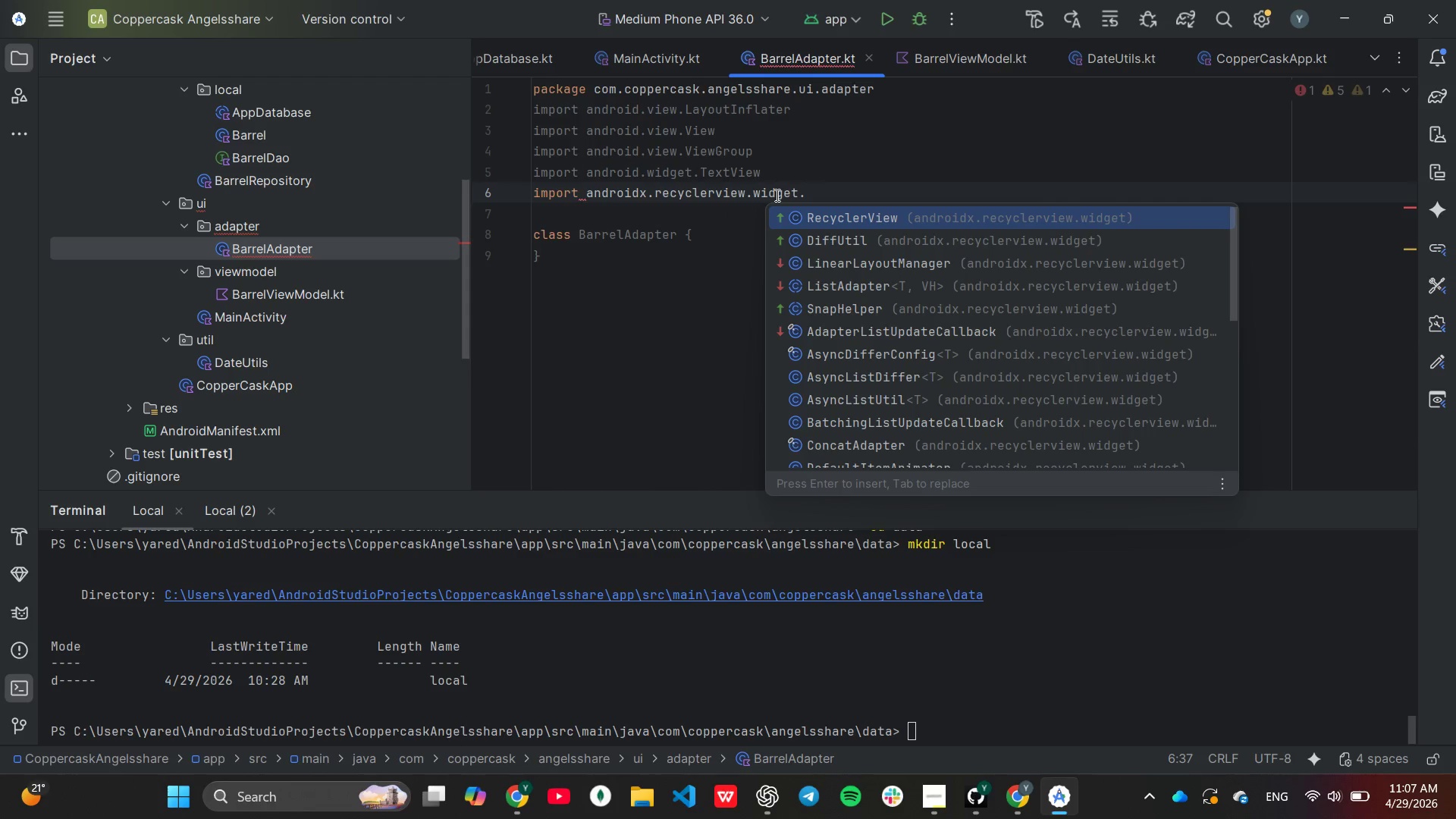 
key(ArrowDown)
 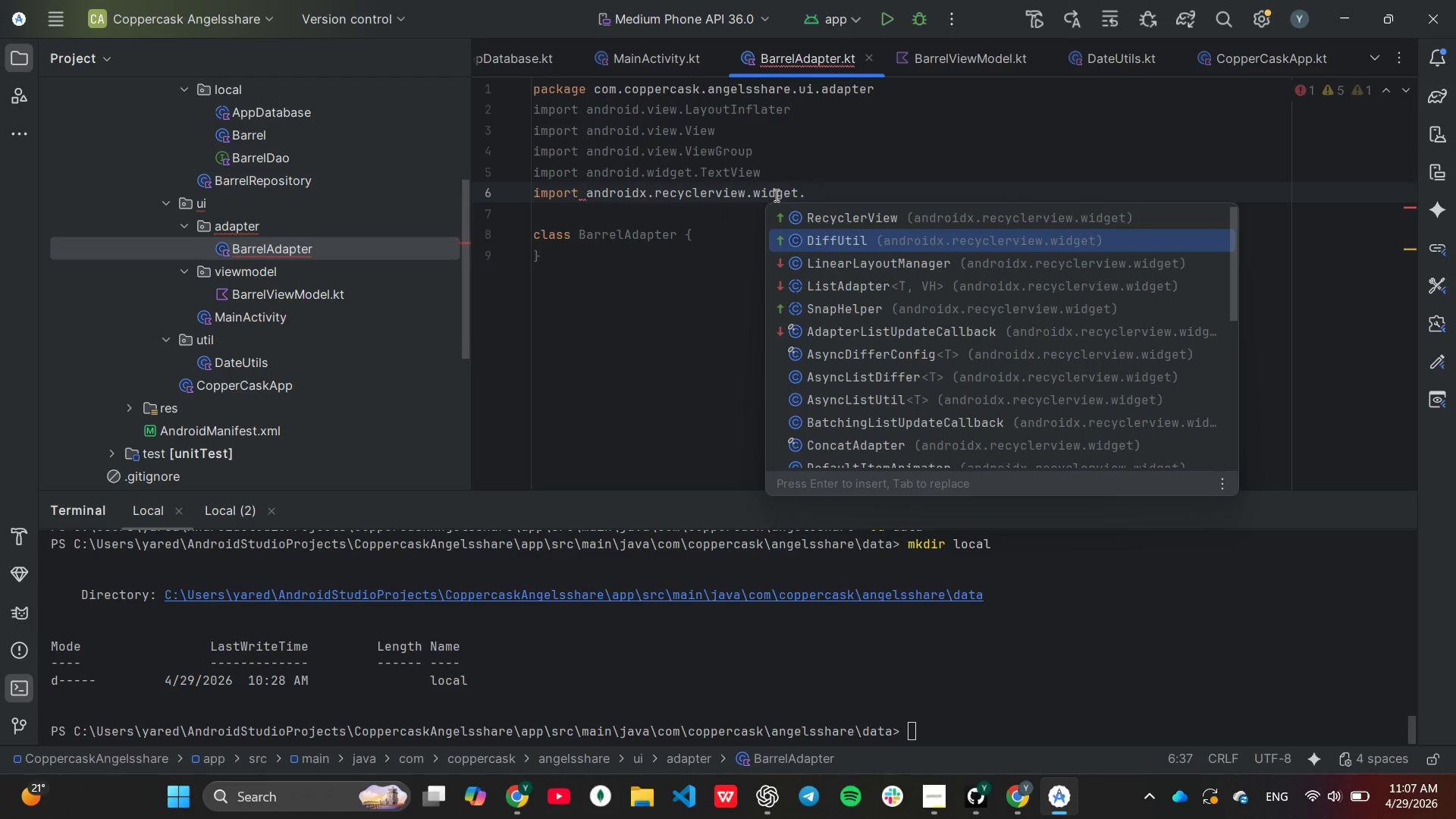 
key(Enter)
 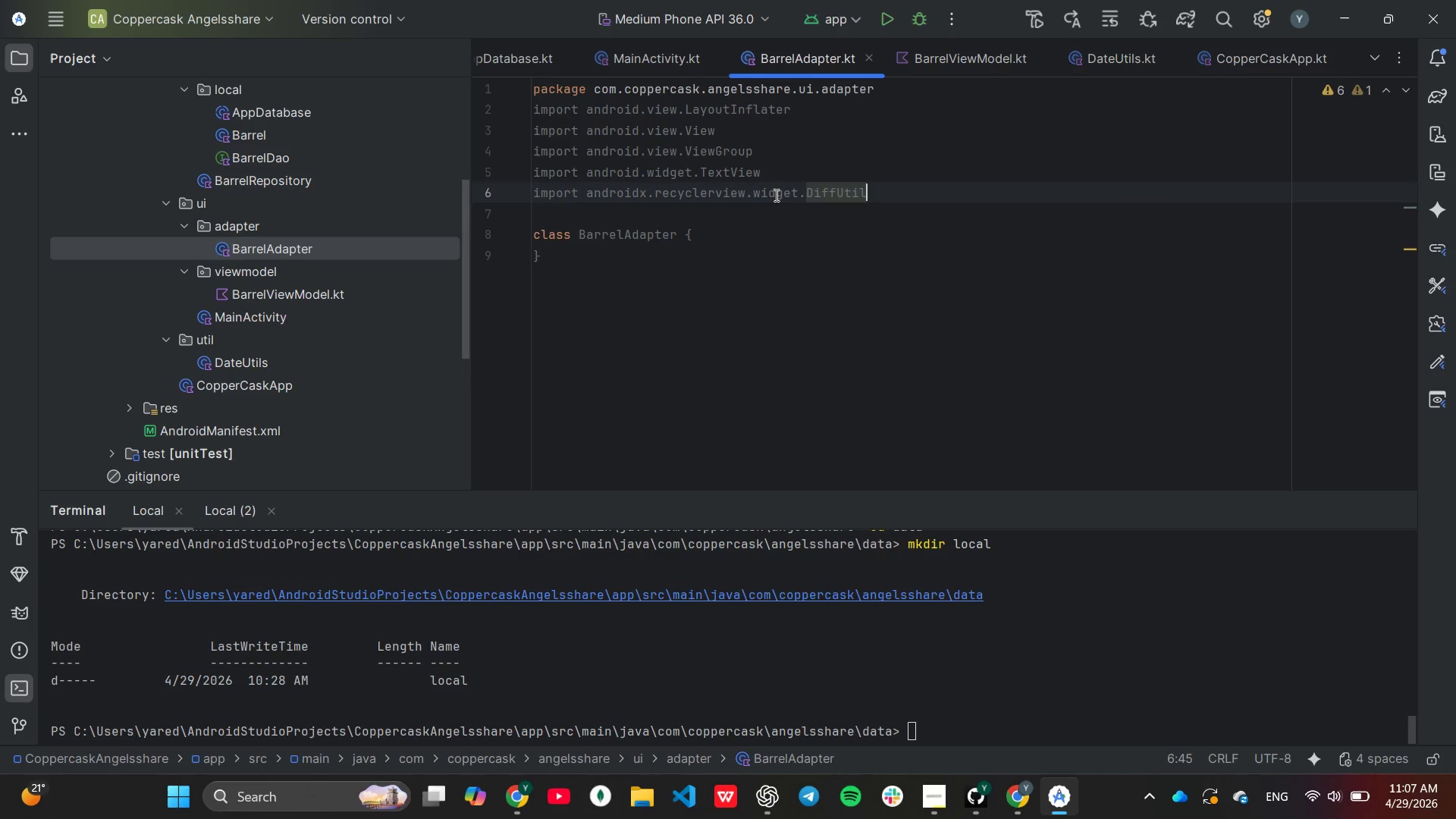 
key(Control+C)
 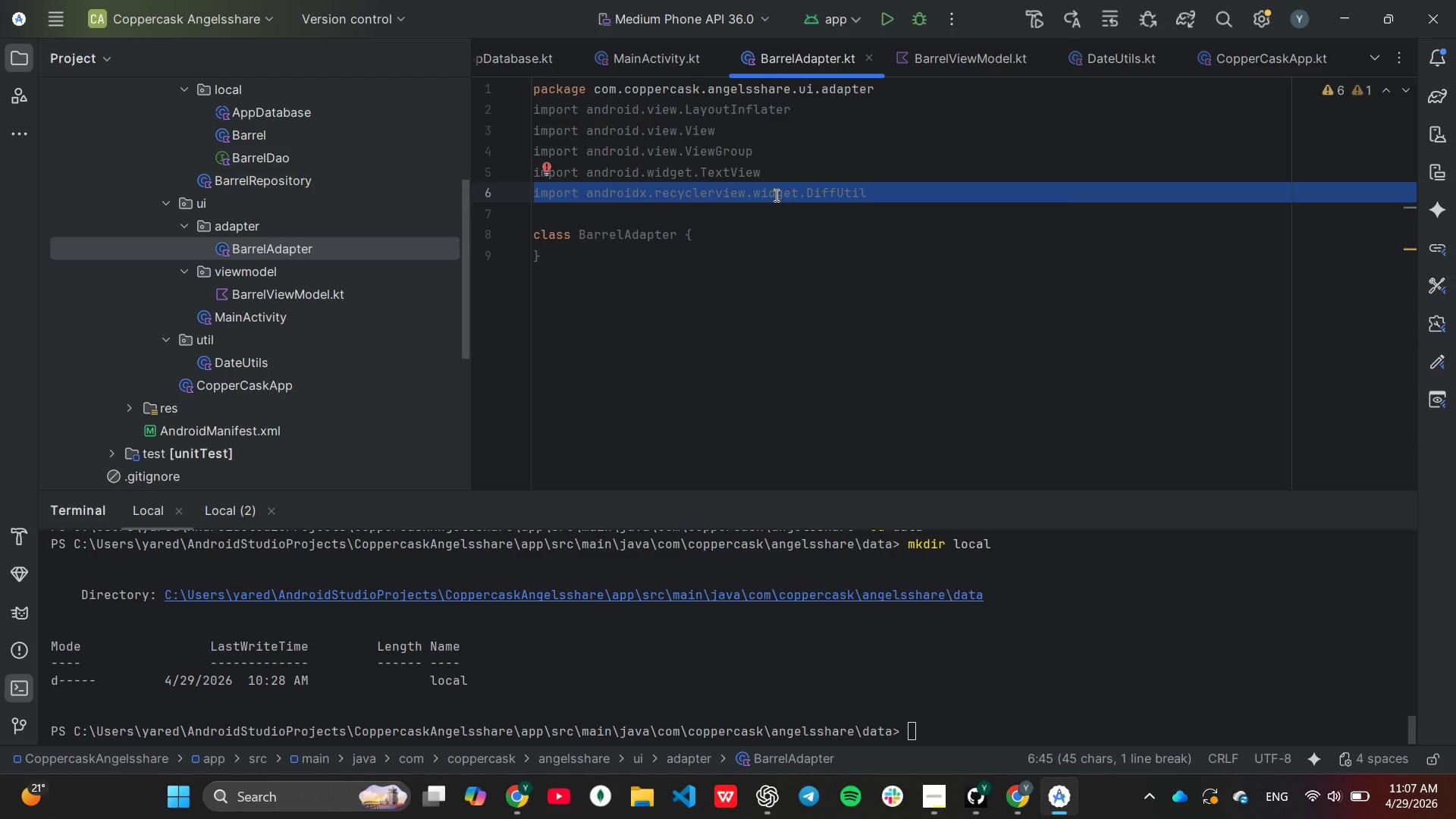 
key(Control+V)
 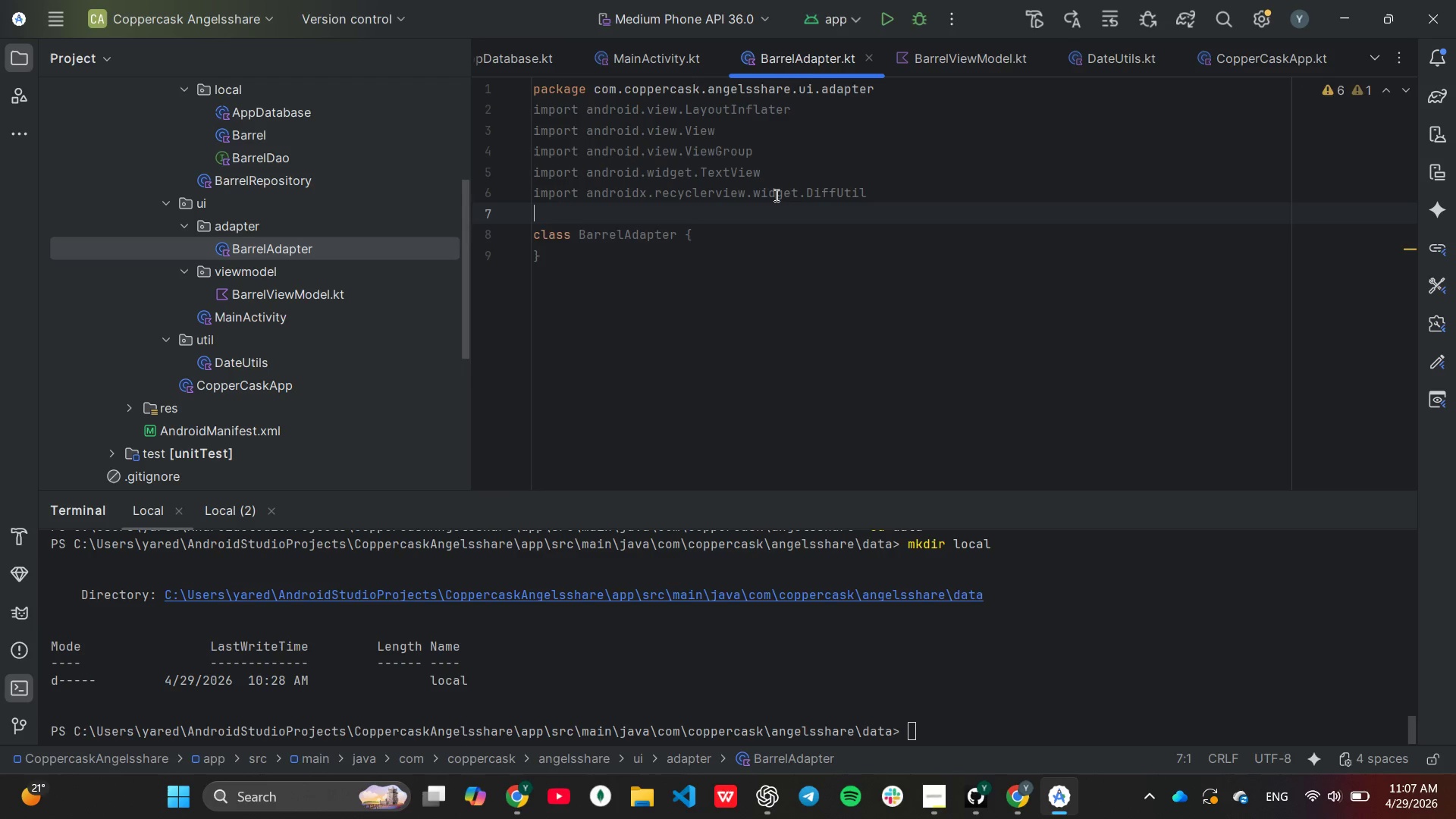 
key(Control+V)
 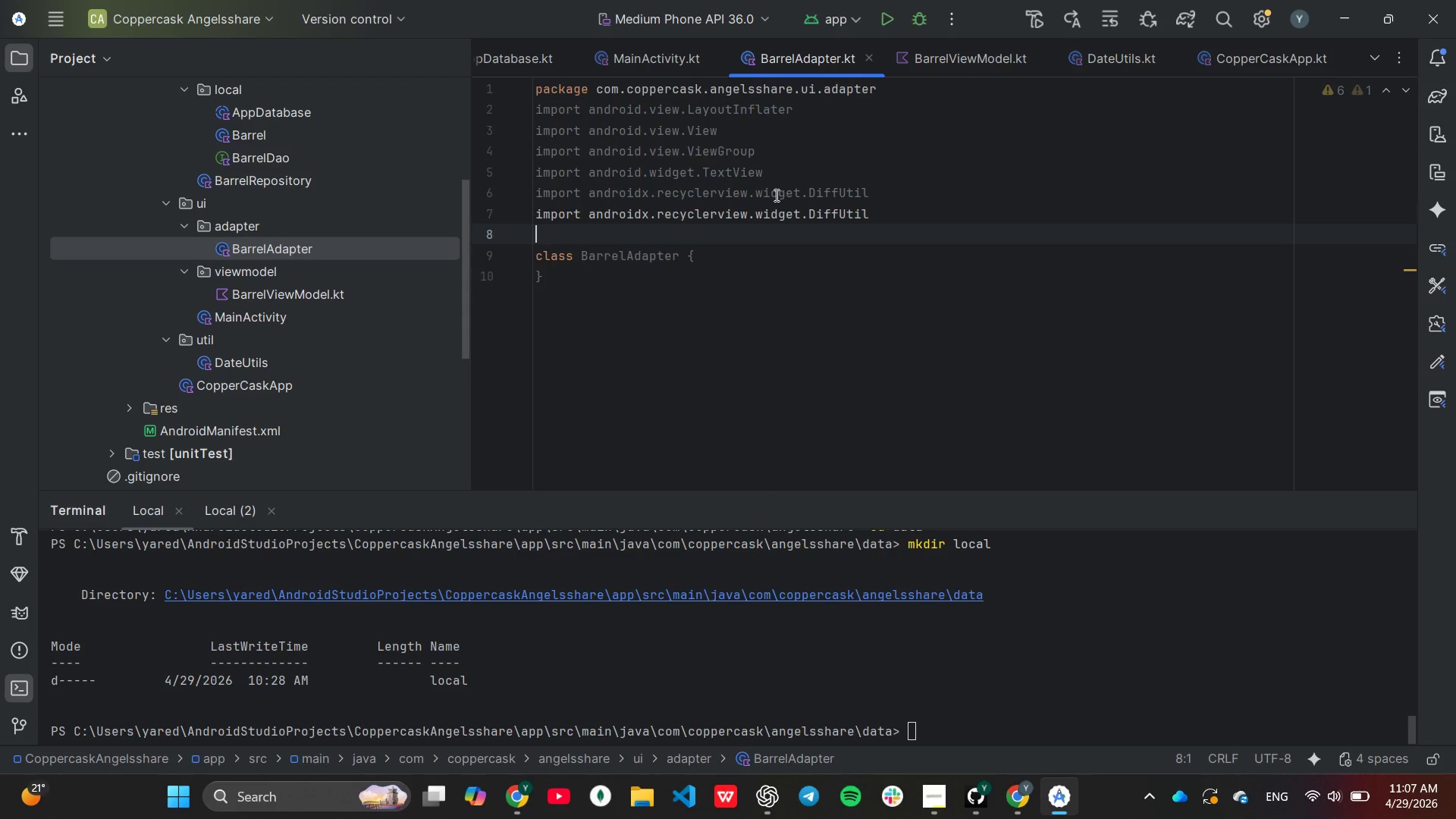 
key(ArrowLeft)
 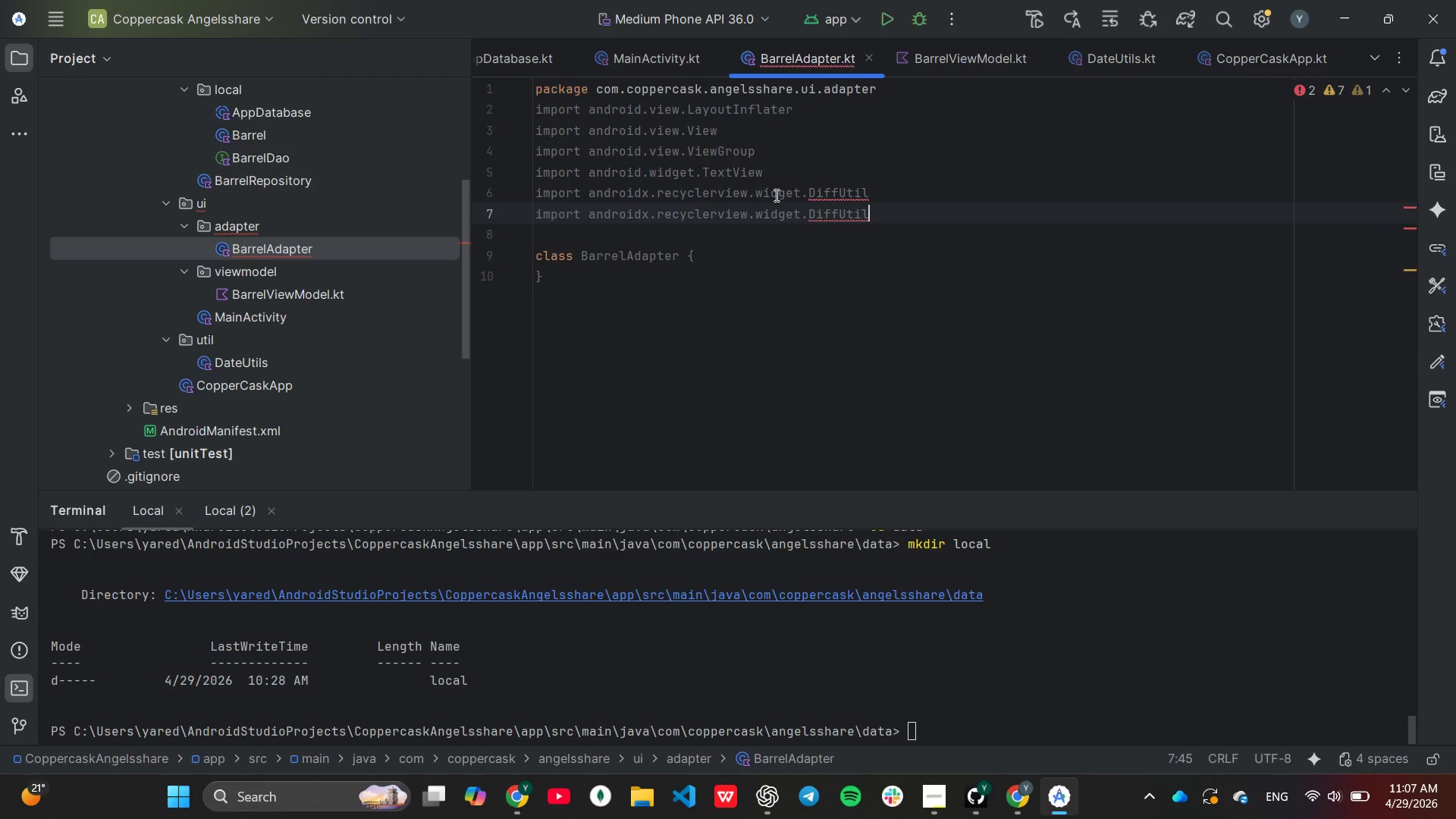 
hold_key(key=Backspace, duration=0.67)
 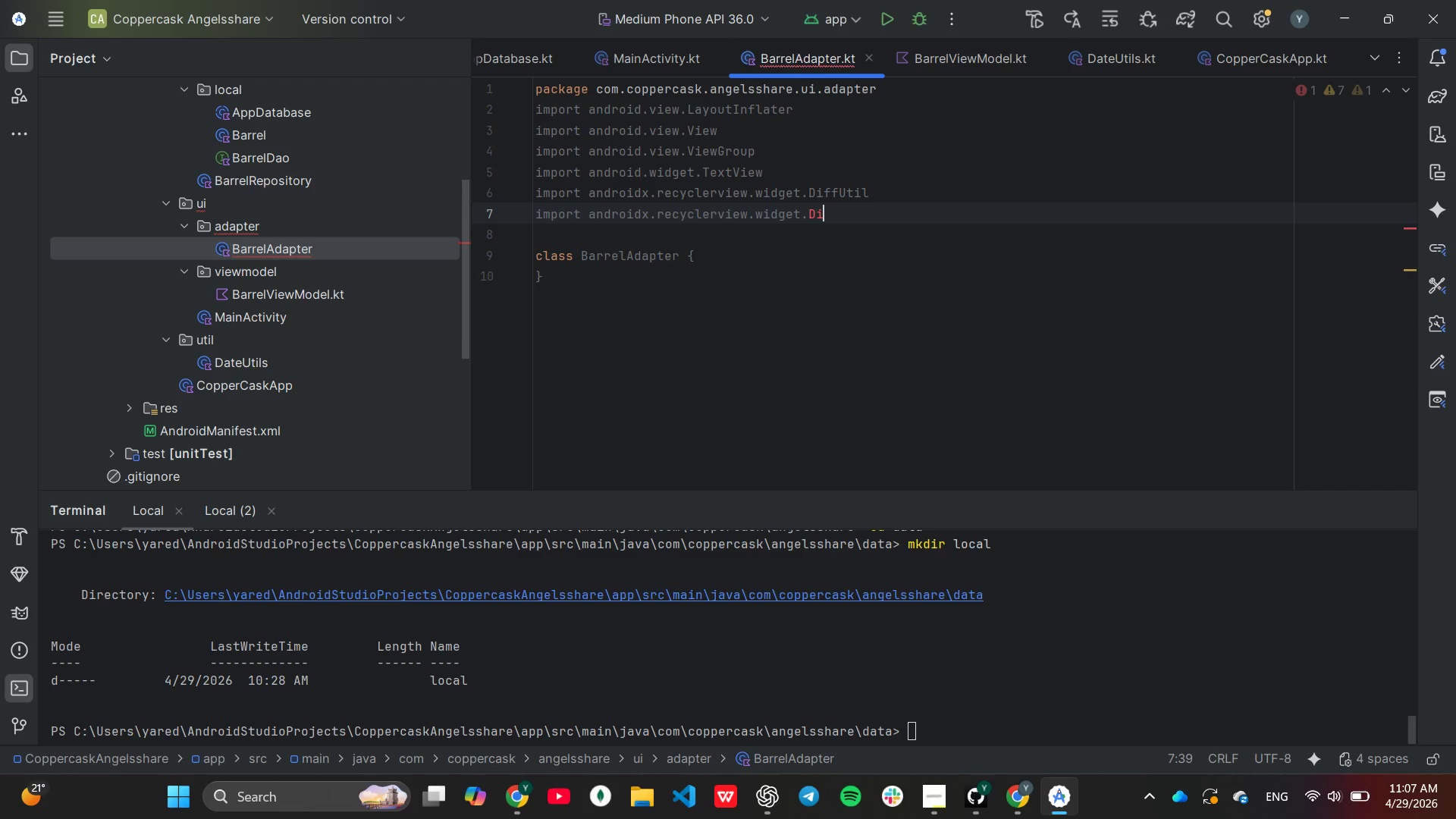 
key(Backspace)
key(Backspace)
type(Li)
 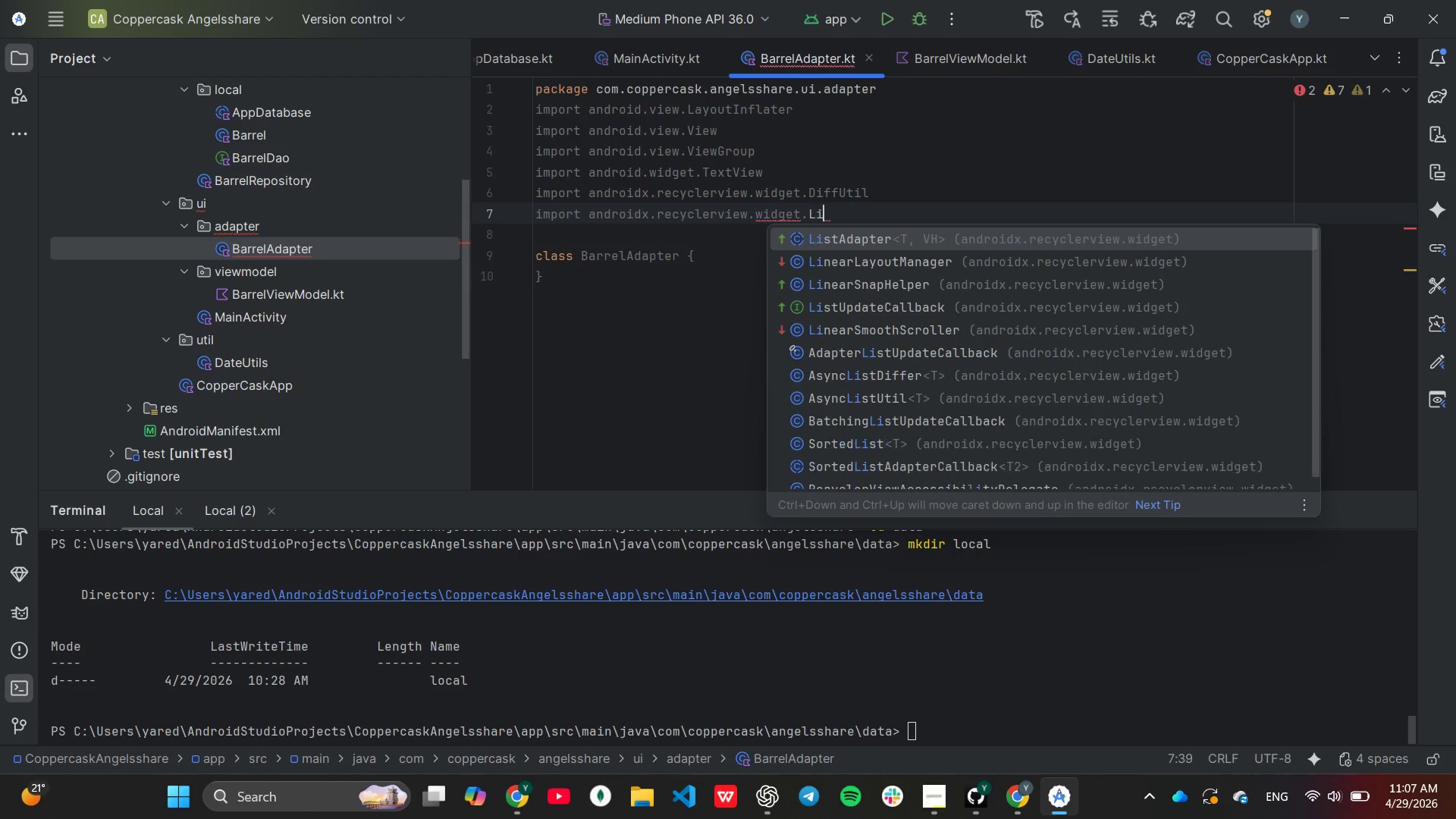 
key(Enter)
 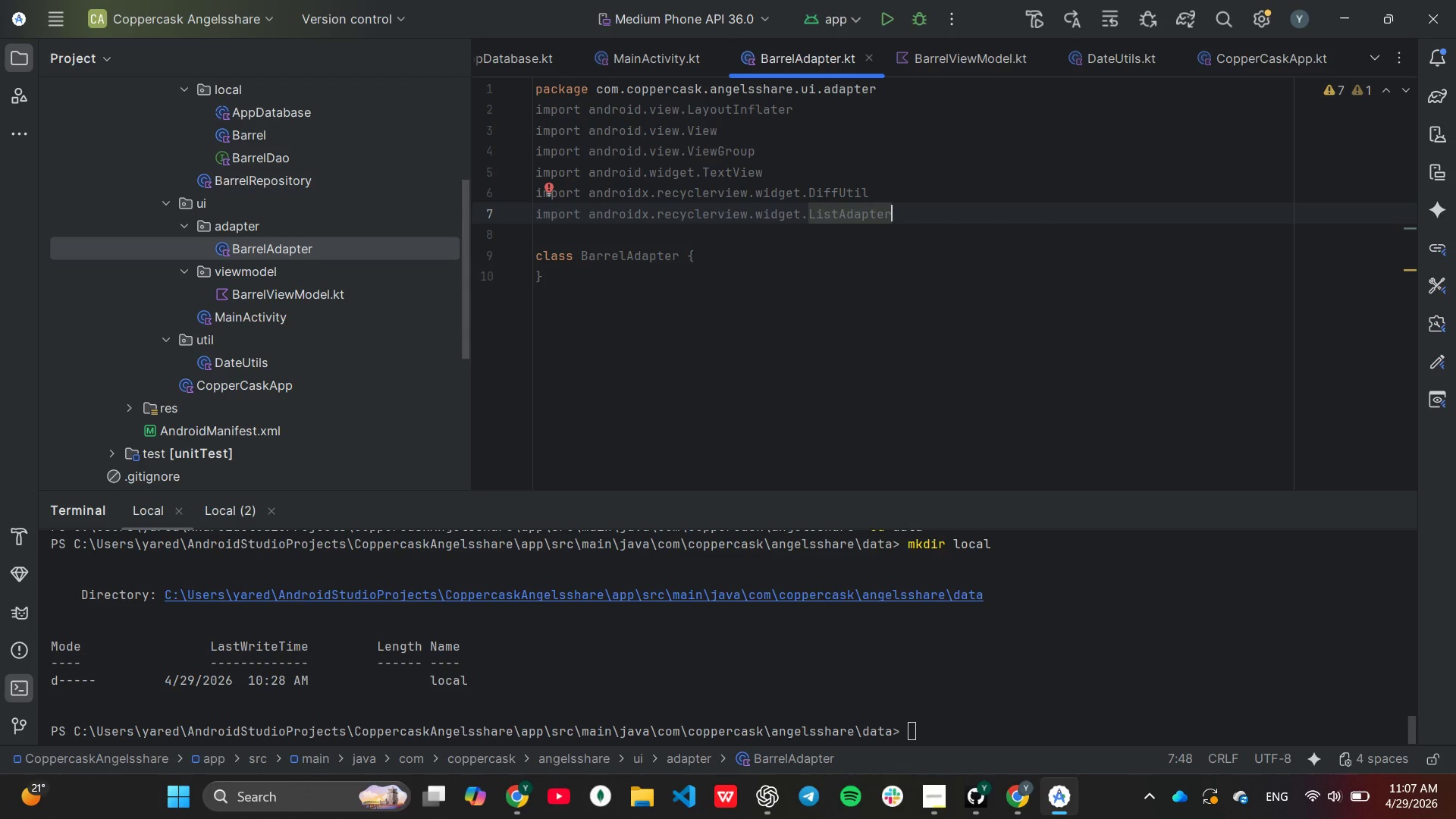 
key(Enter)
 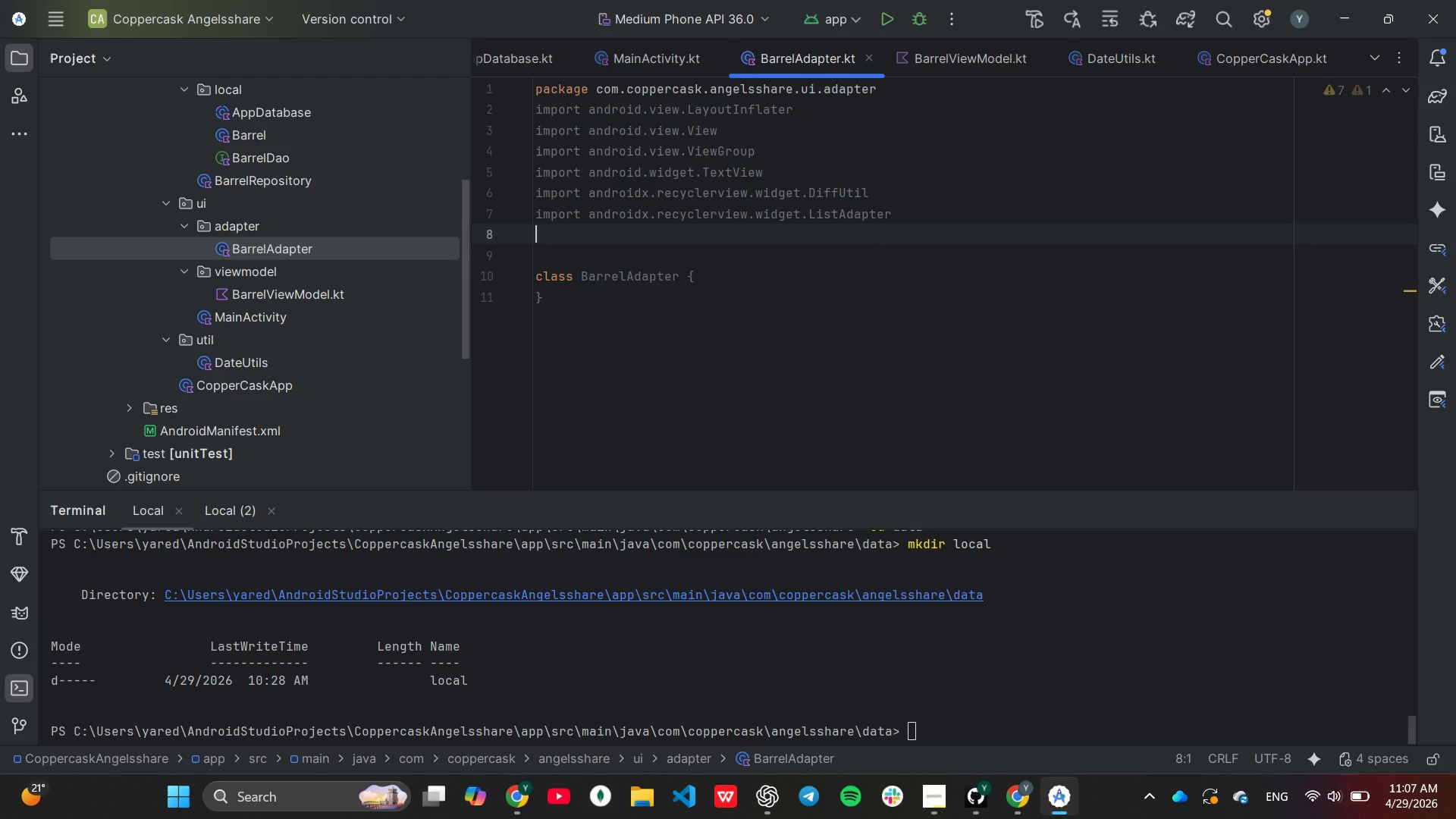 
key(Control+ControlLeft)
 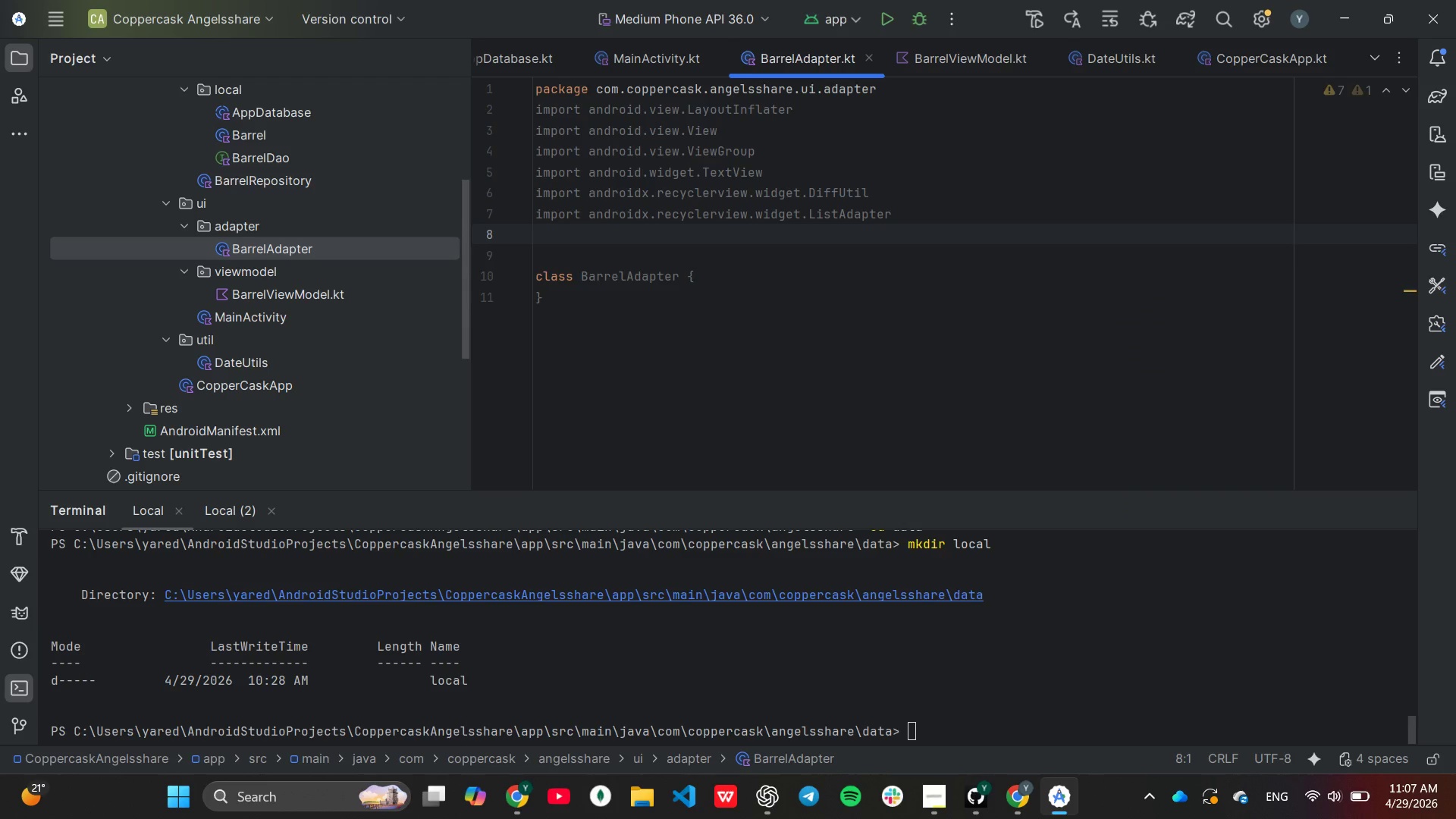 
key(Control+V)
 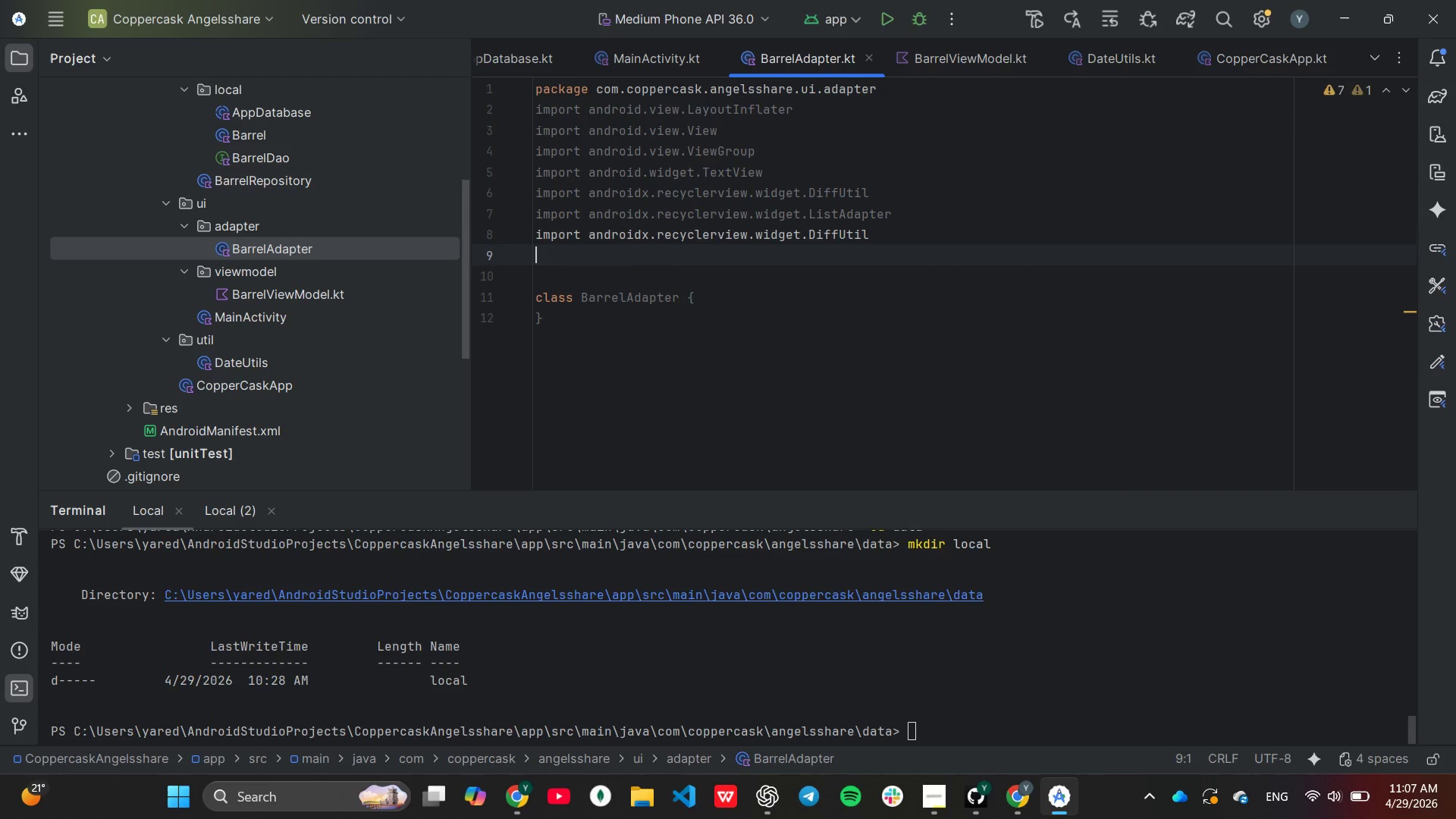 
key(ArrowLeft)
 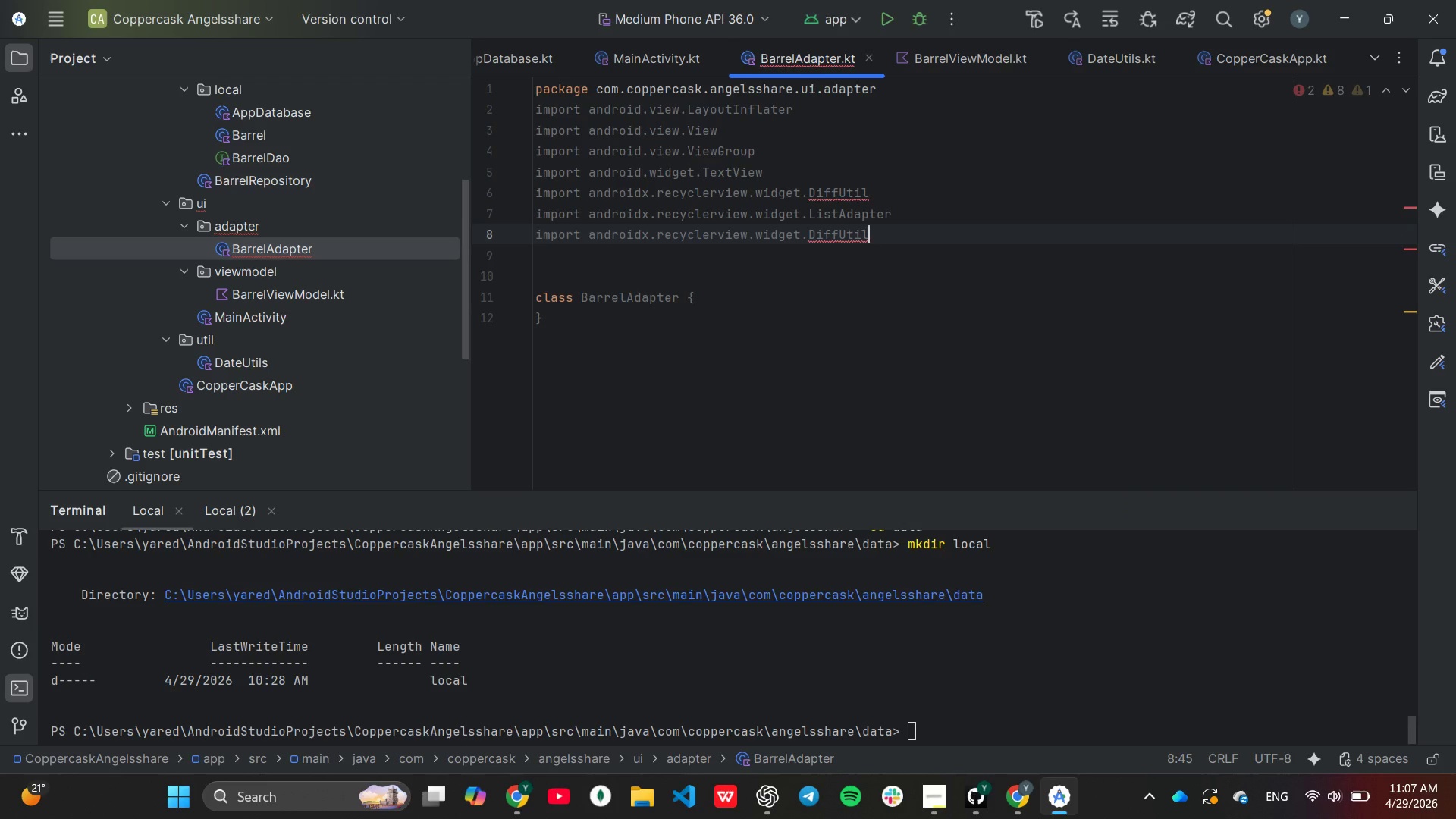 
hold_key(key=Backspace, duration=0.56)
 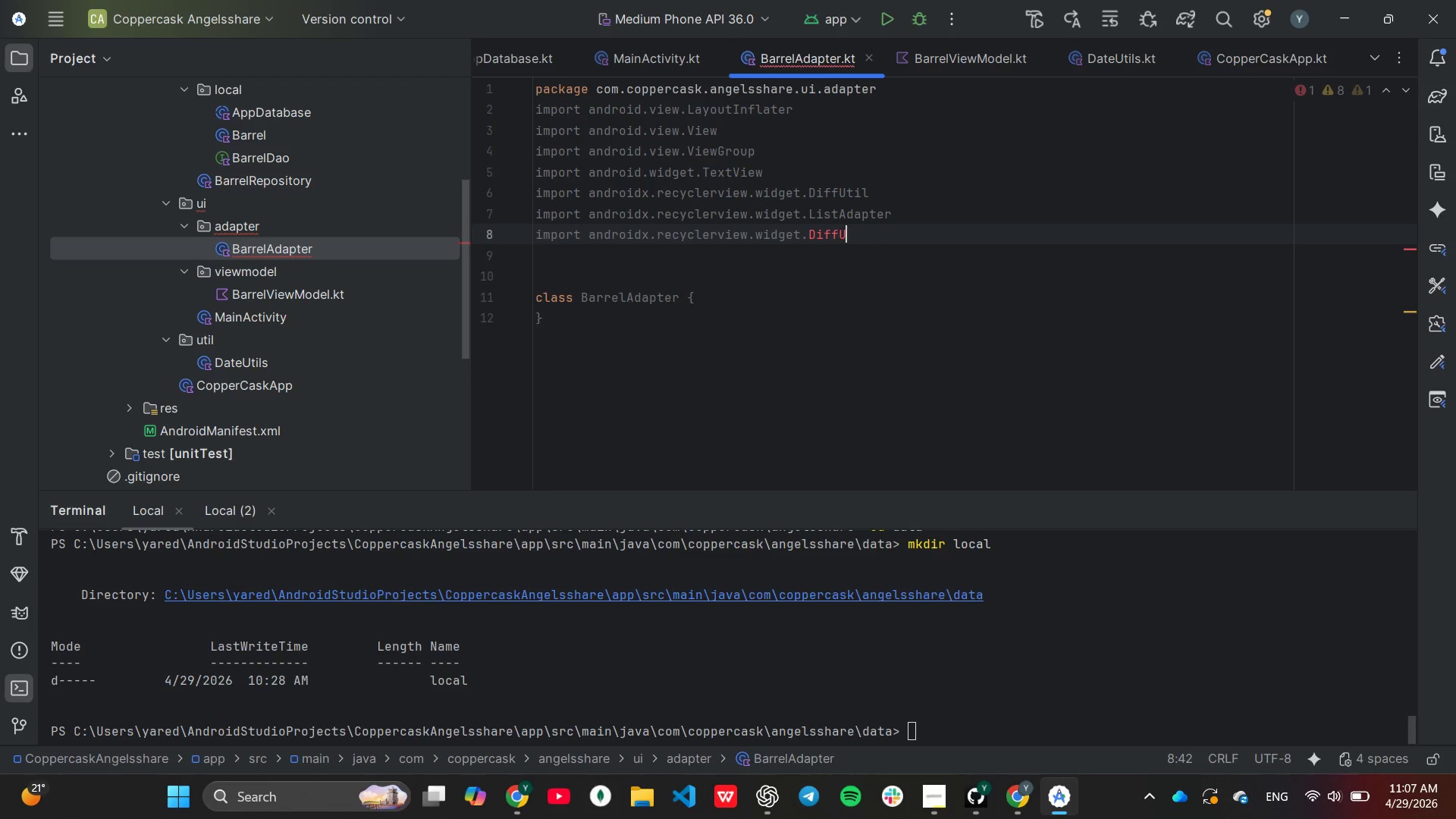 
key(Backspace)
key(Backspace)
key(Backspace)
key(Backspace)
key(Backspace)
type(Re)
 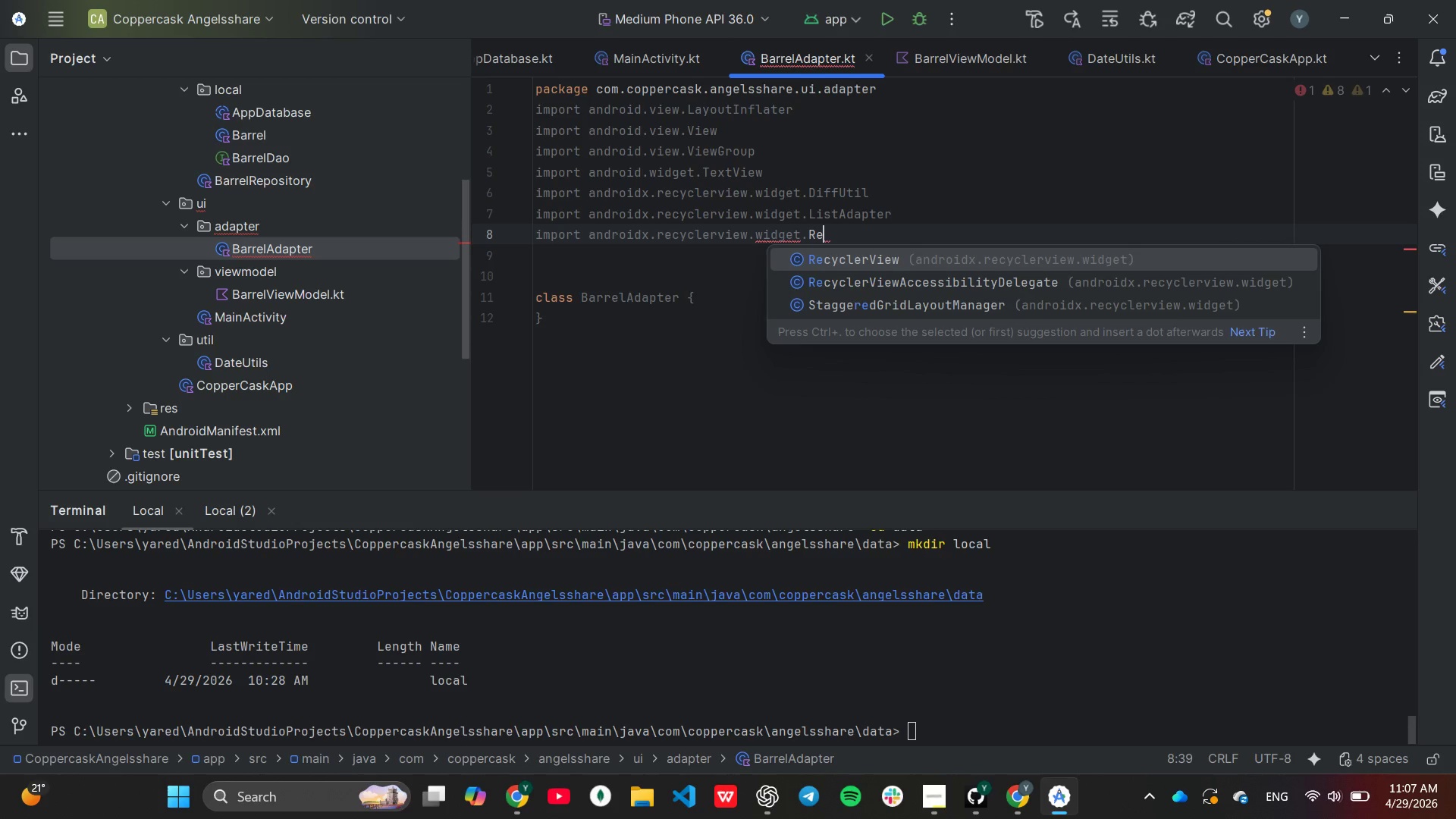 
 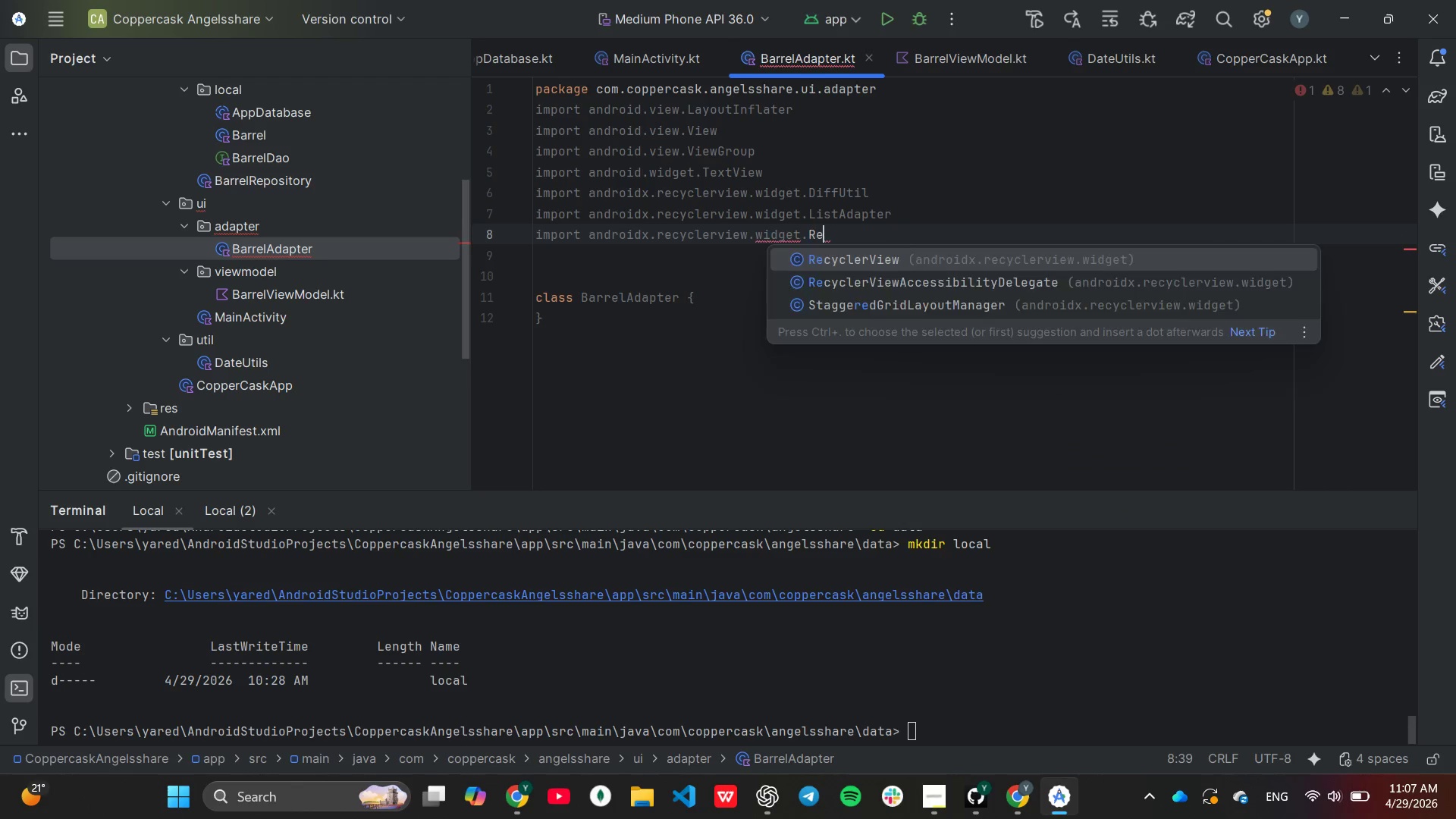 
key(Enter)
 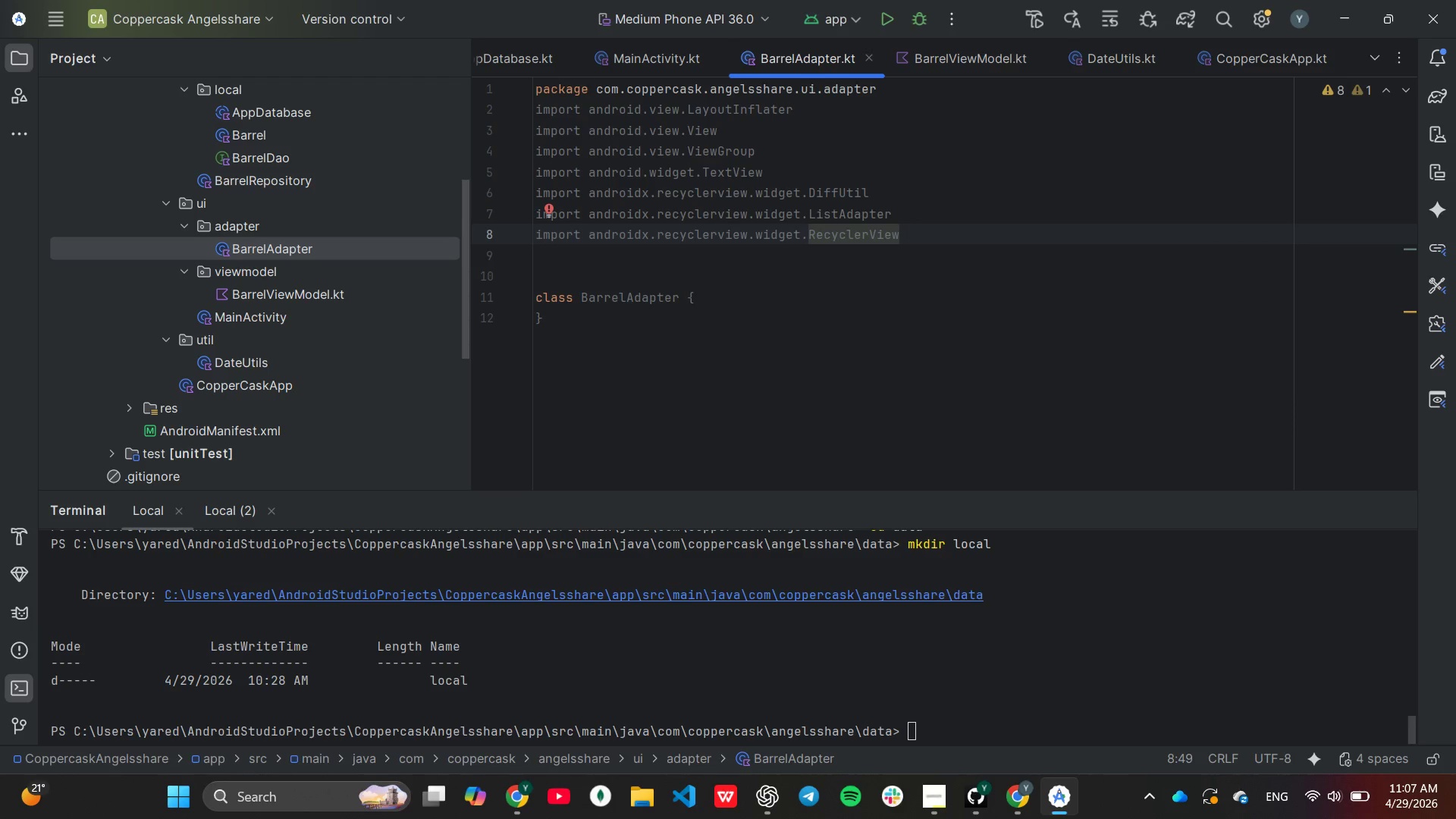 
key(Enter)
 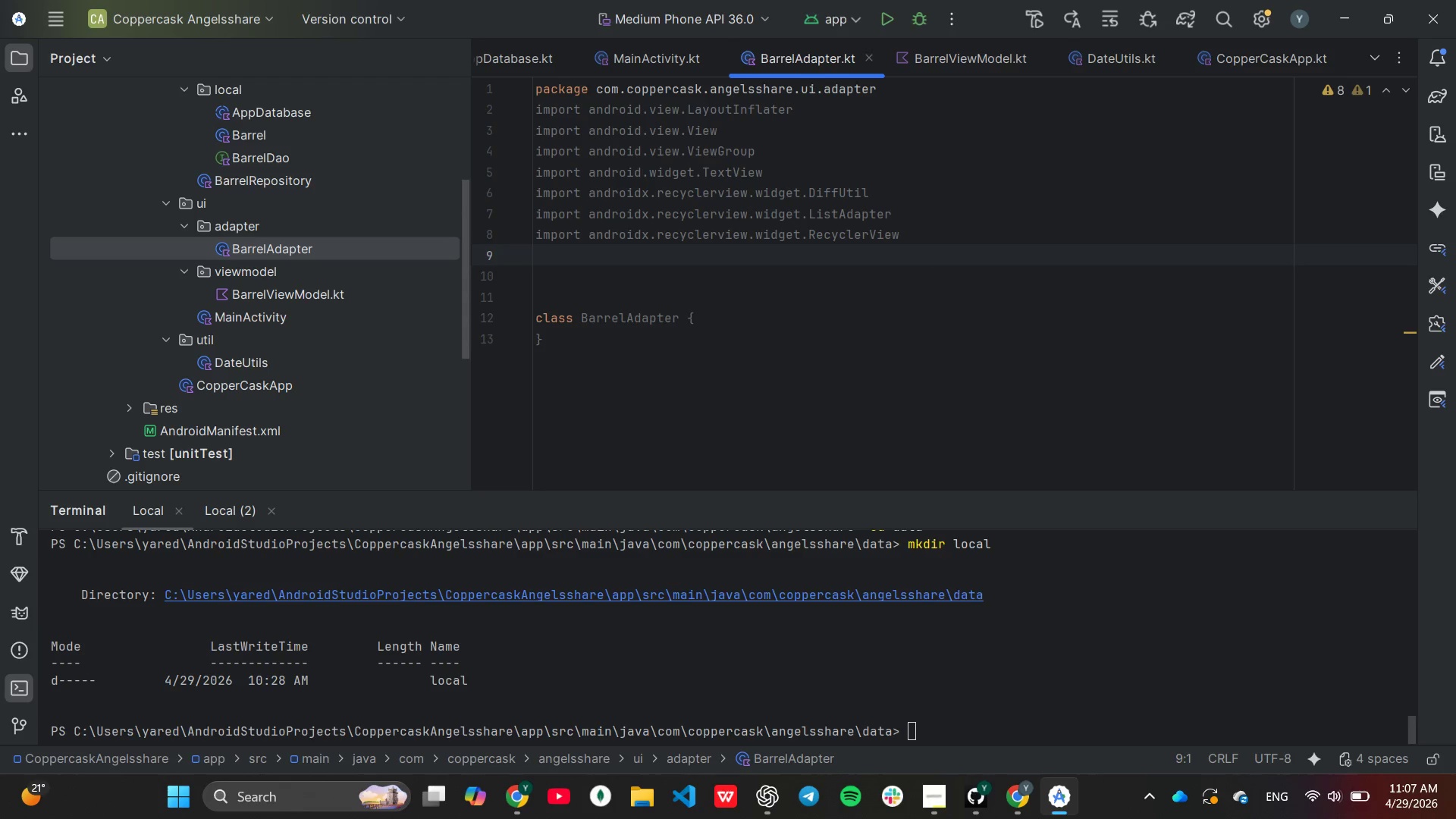 
type(im)
 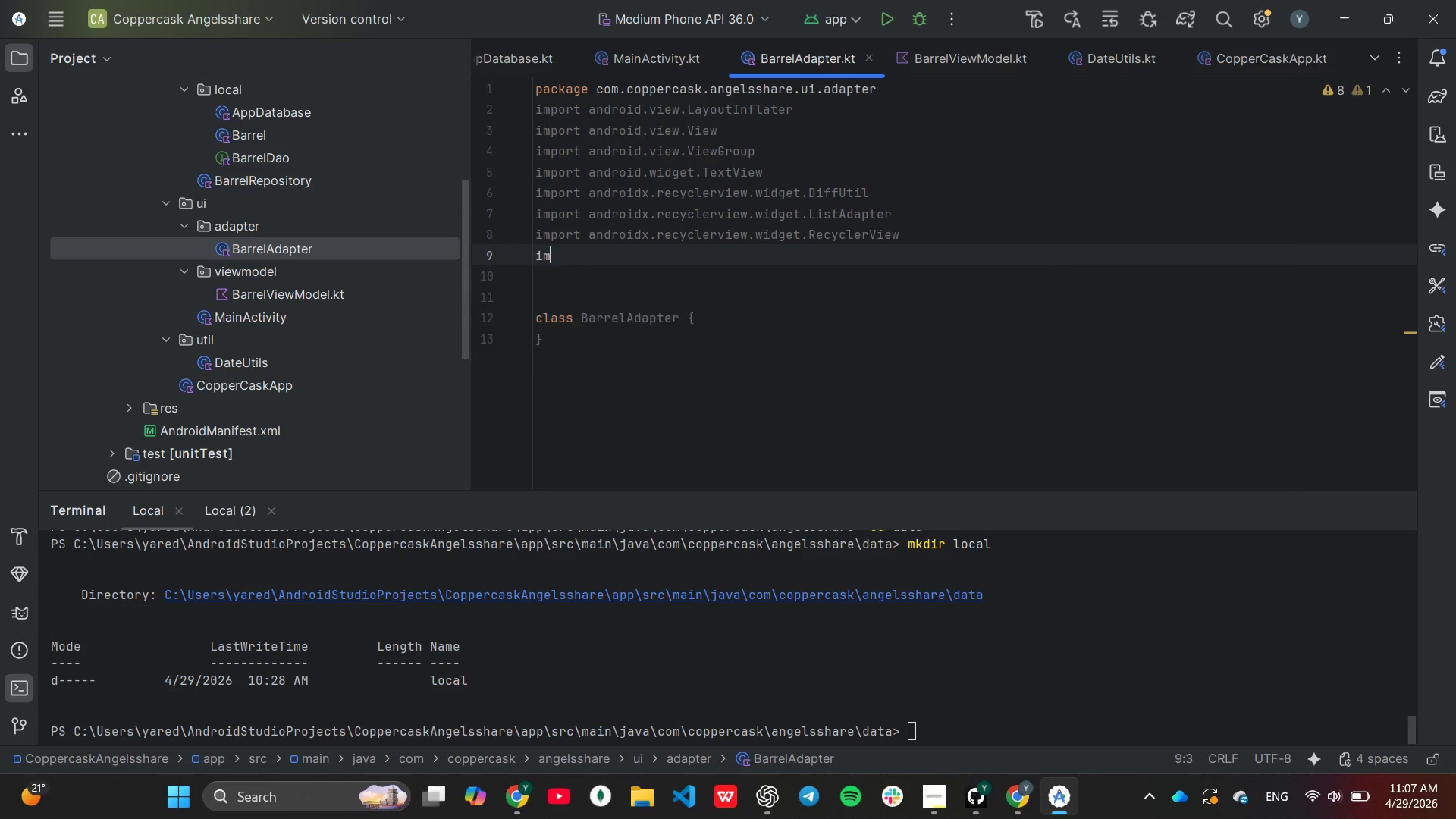 
key(Enter)
 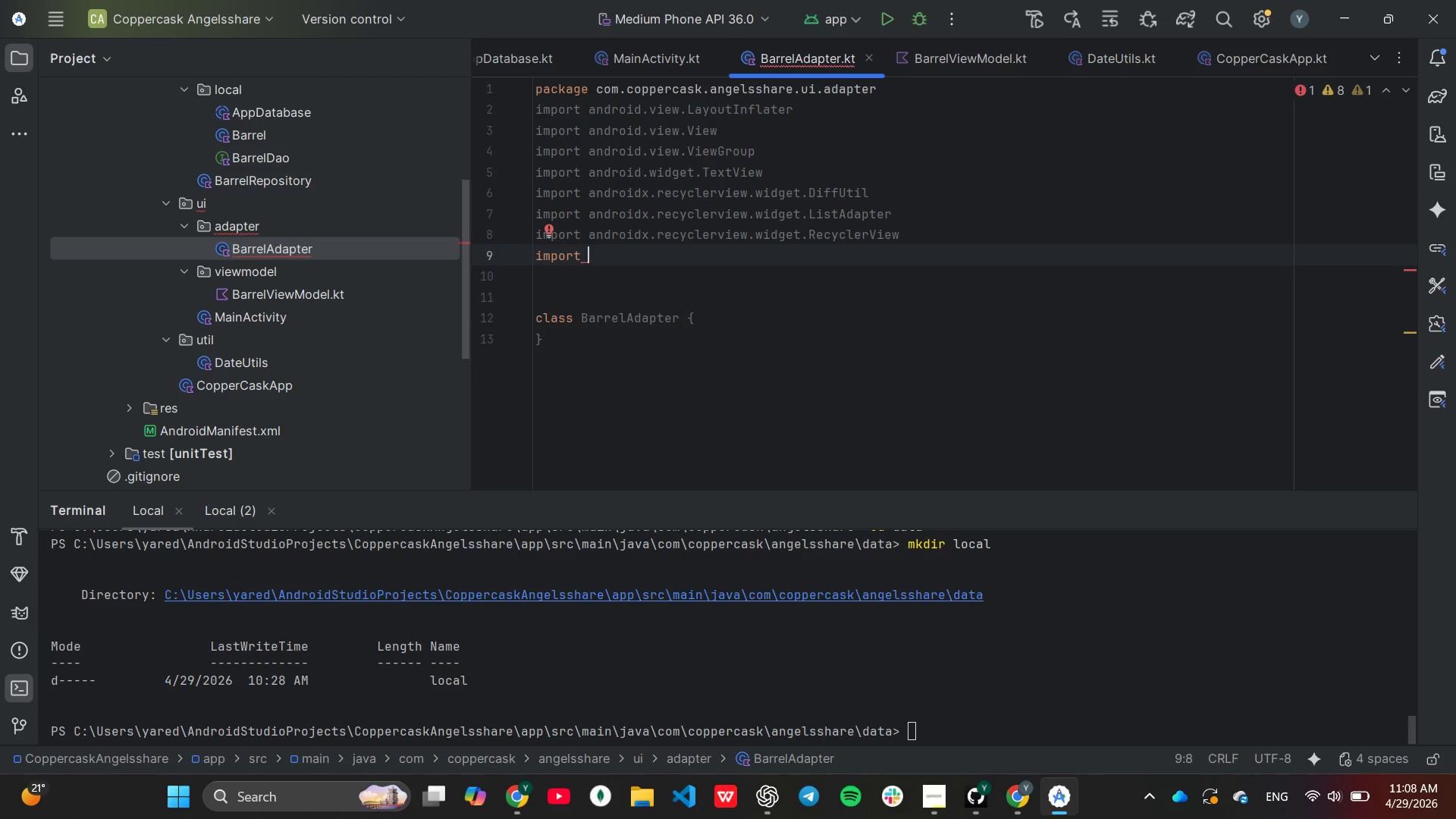 
wait(7.72)
 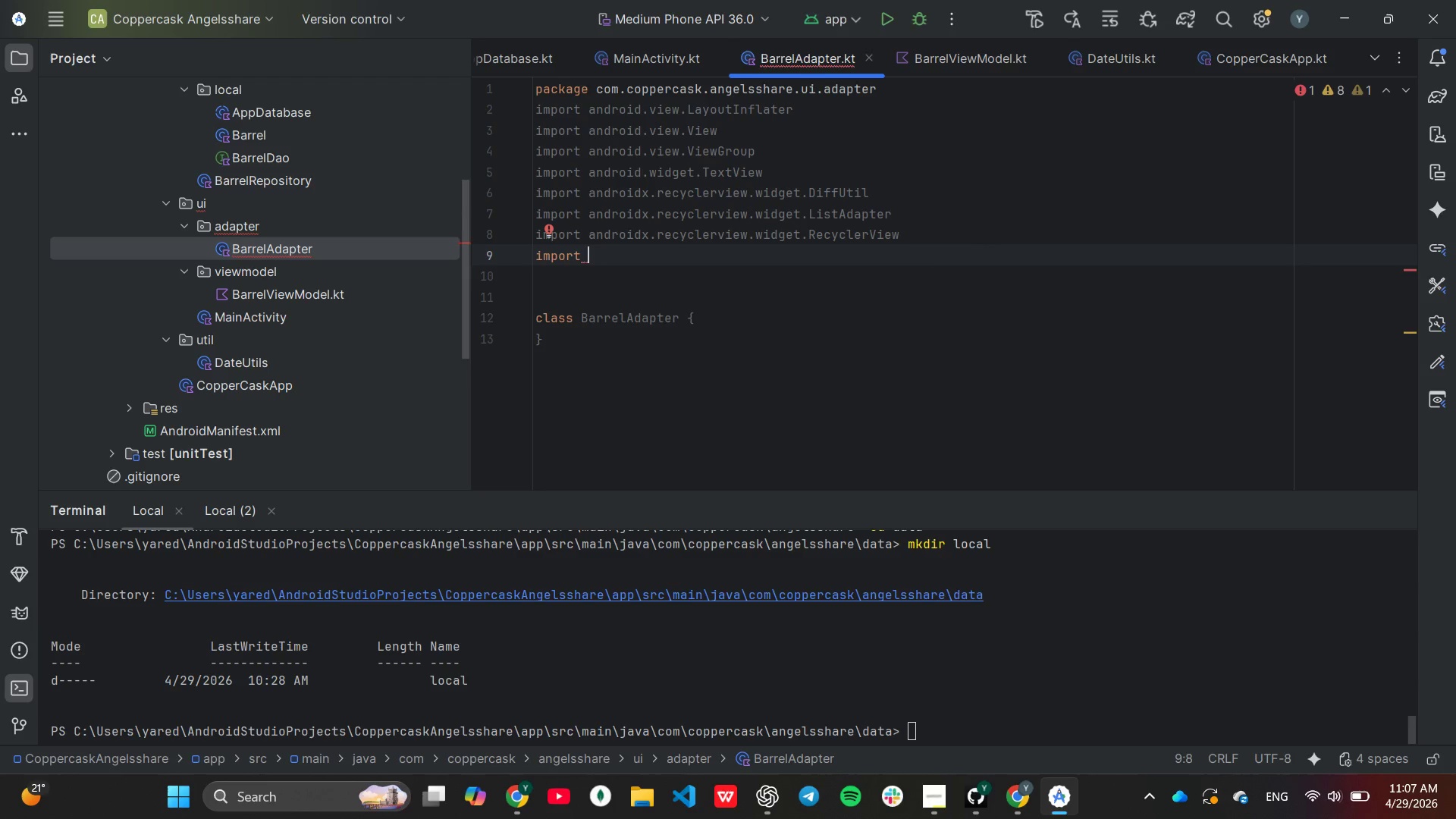 
type(co)
 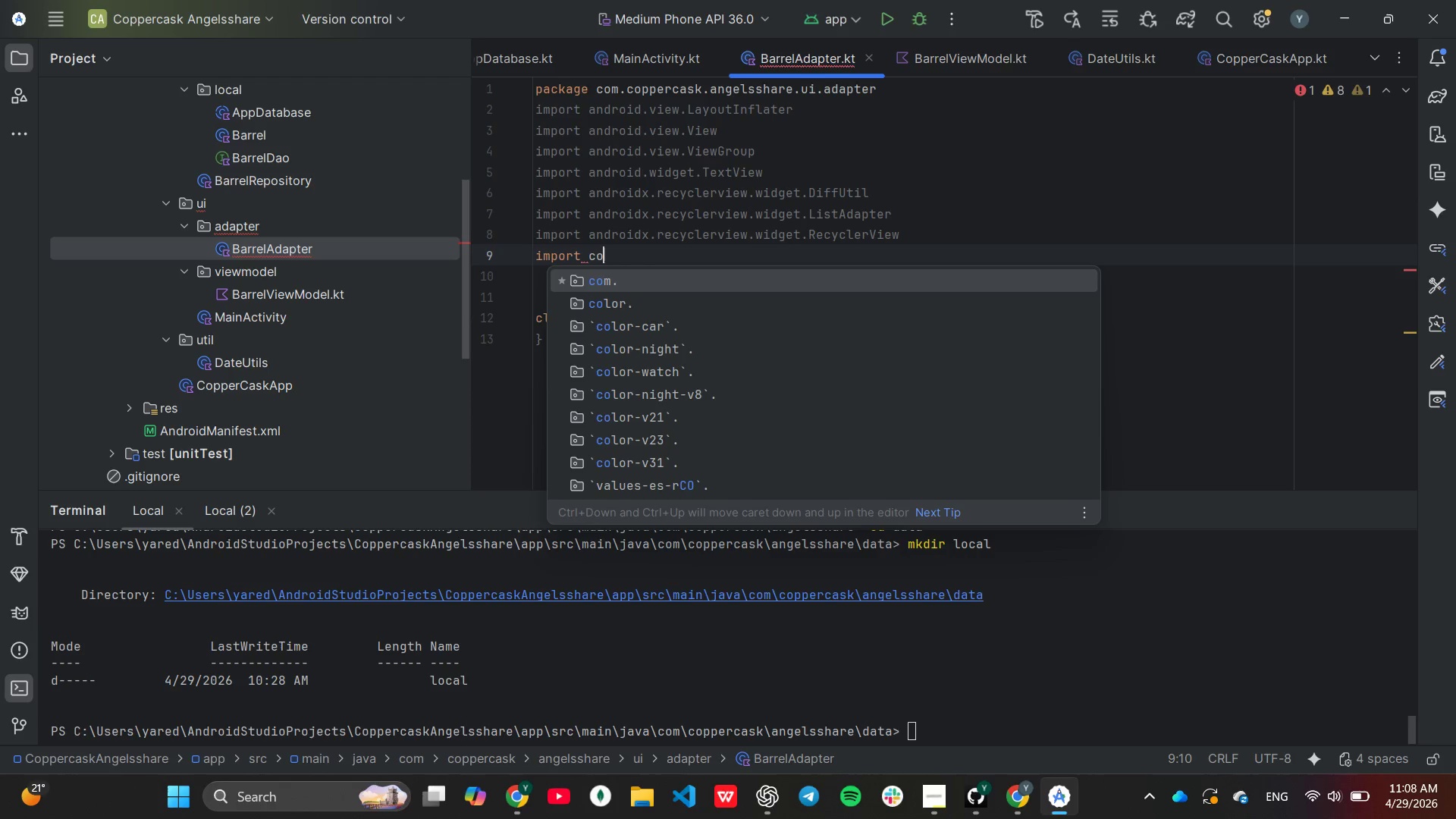 
key(Enter)
 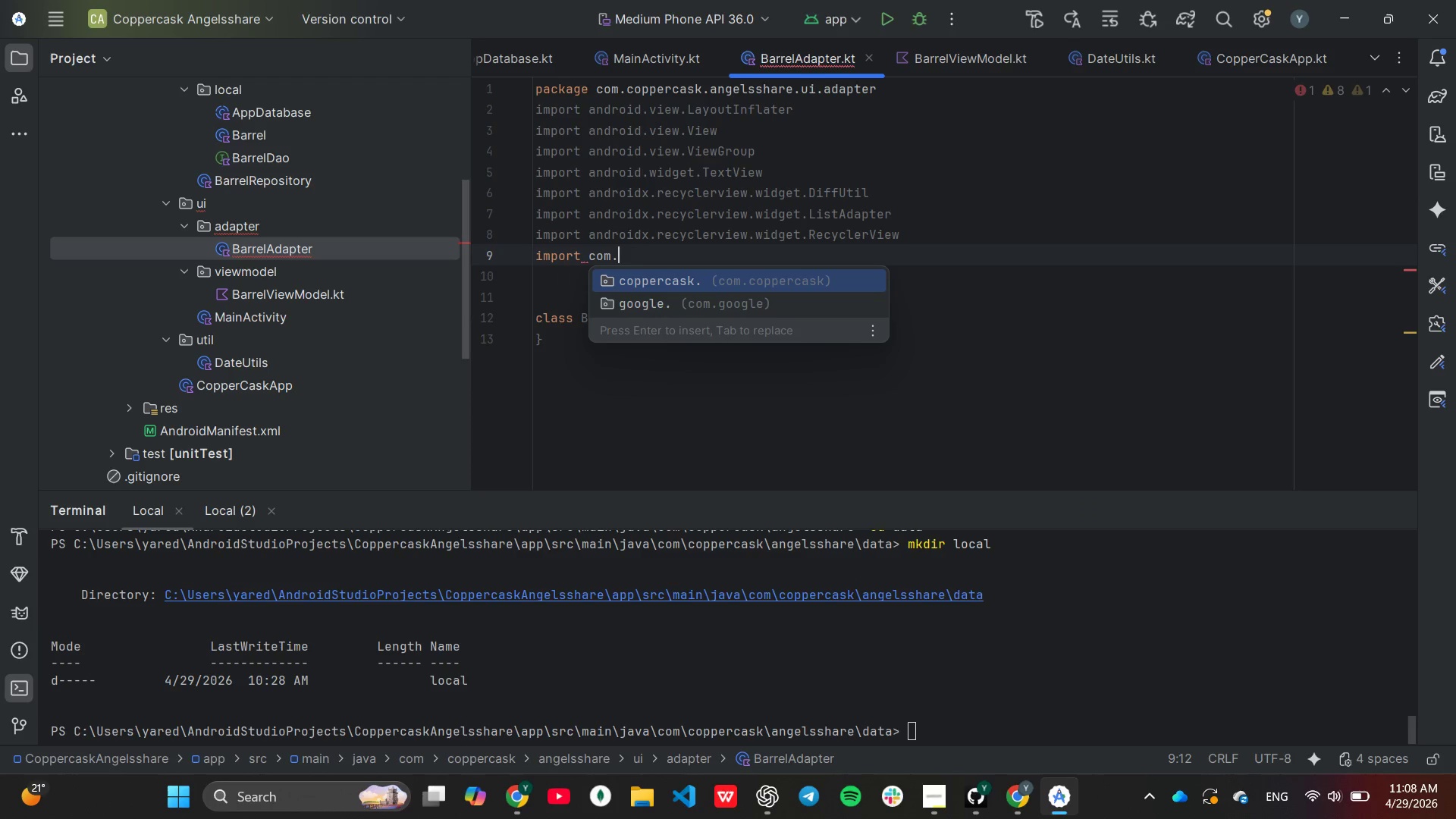 
key(Enter)
 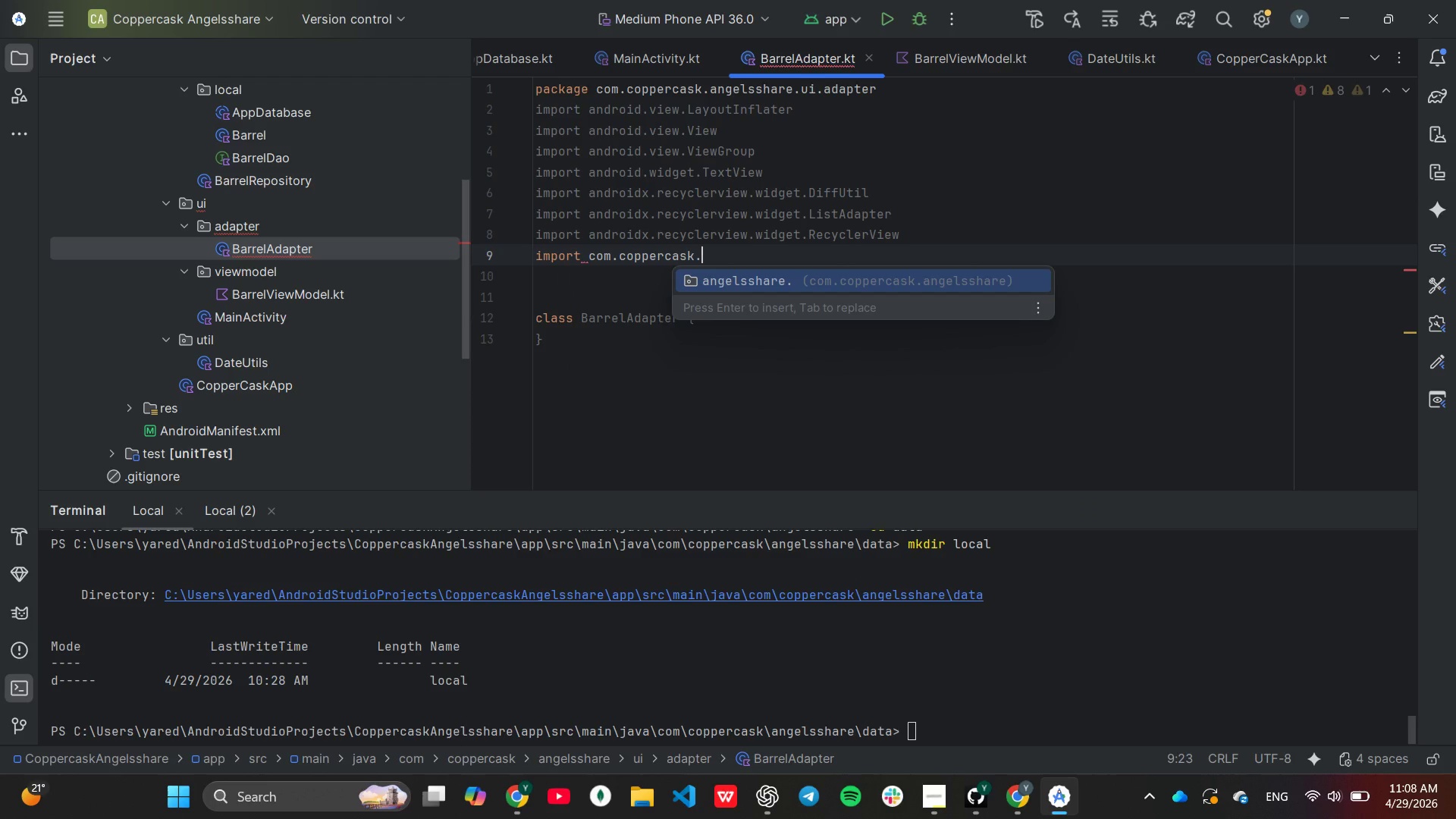 
key(Enter)
 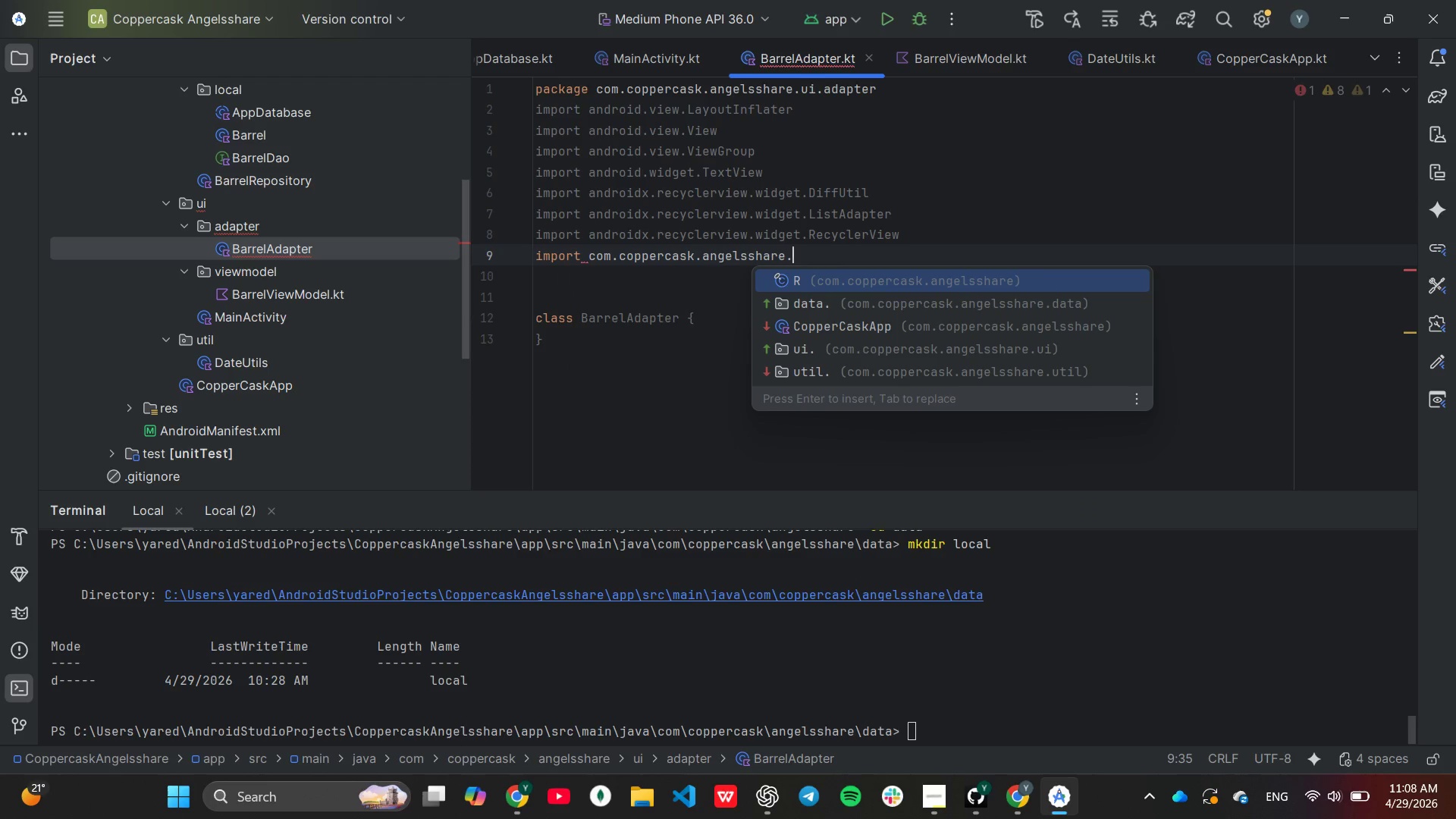 
key(Shift+R)
 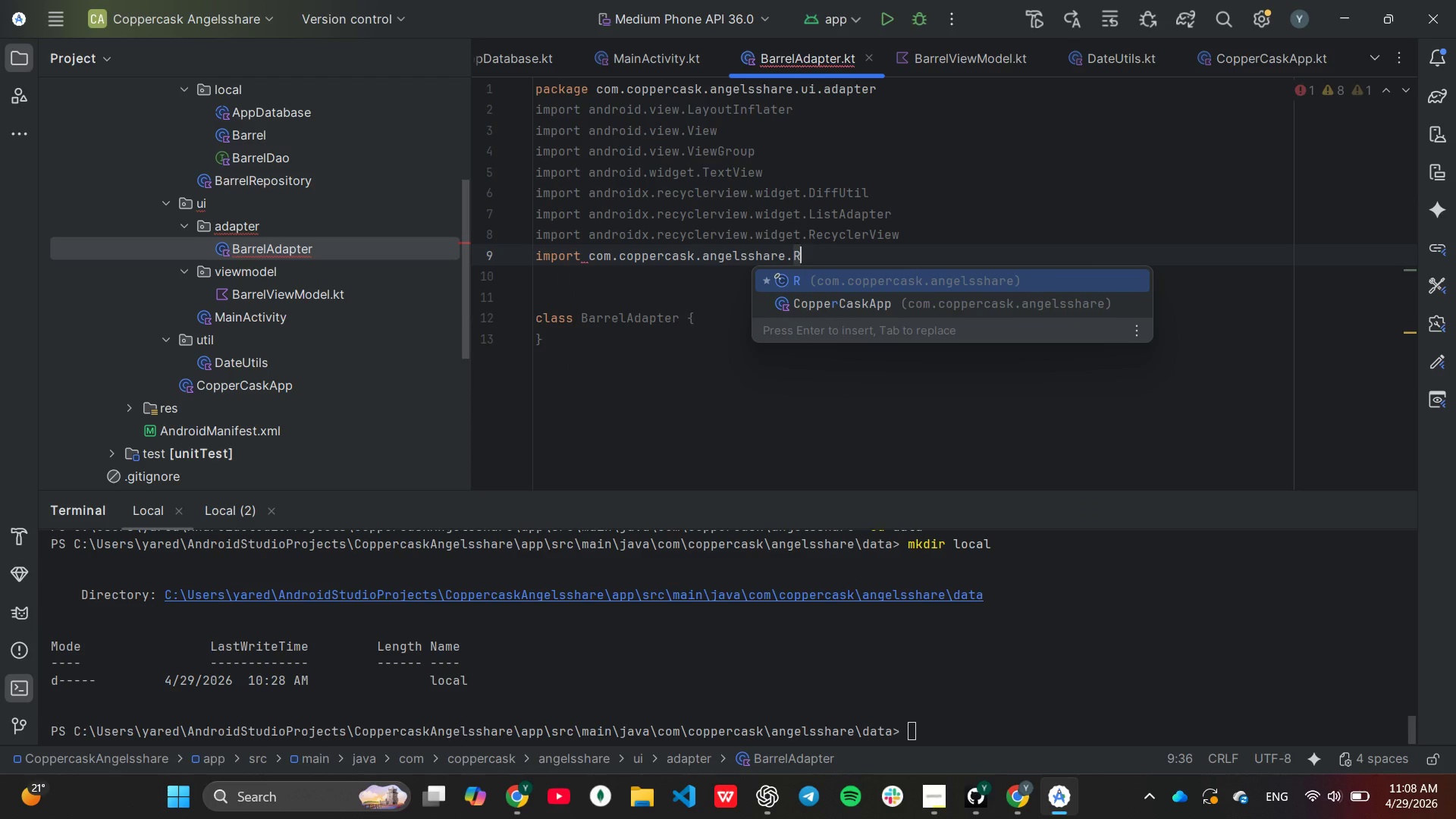 
key(Enter)
 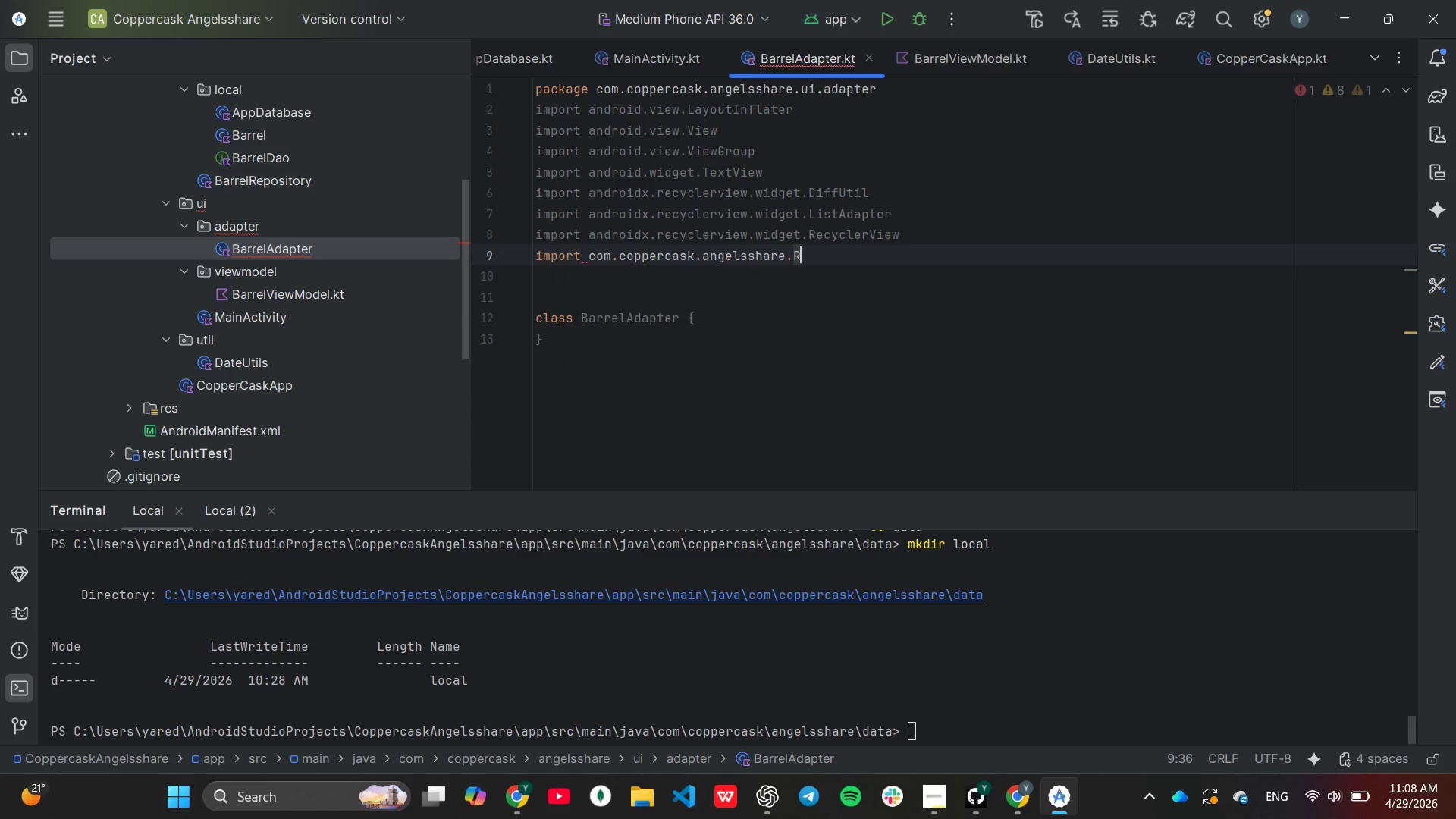 
key(Enter)
 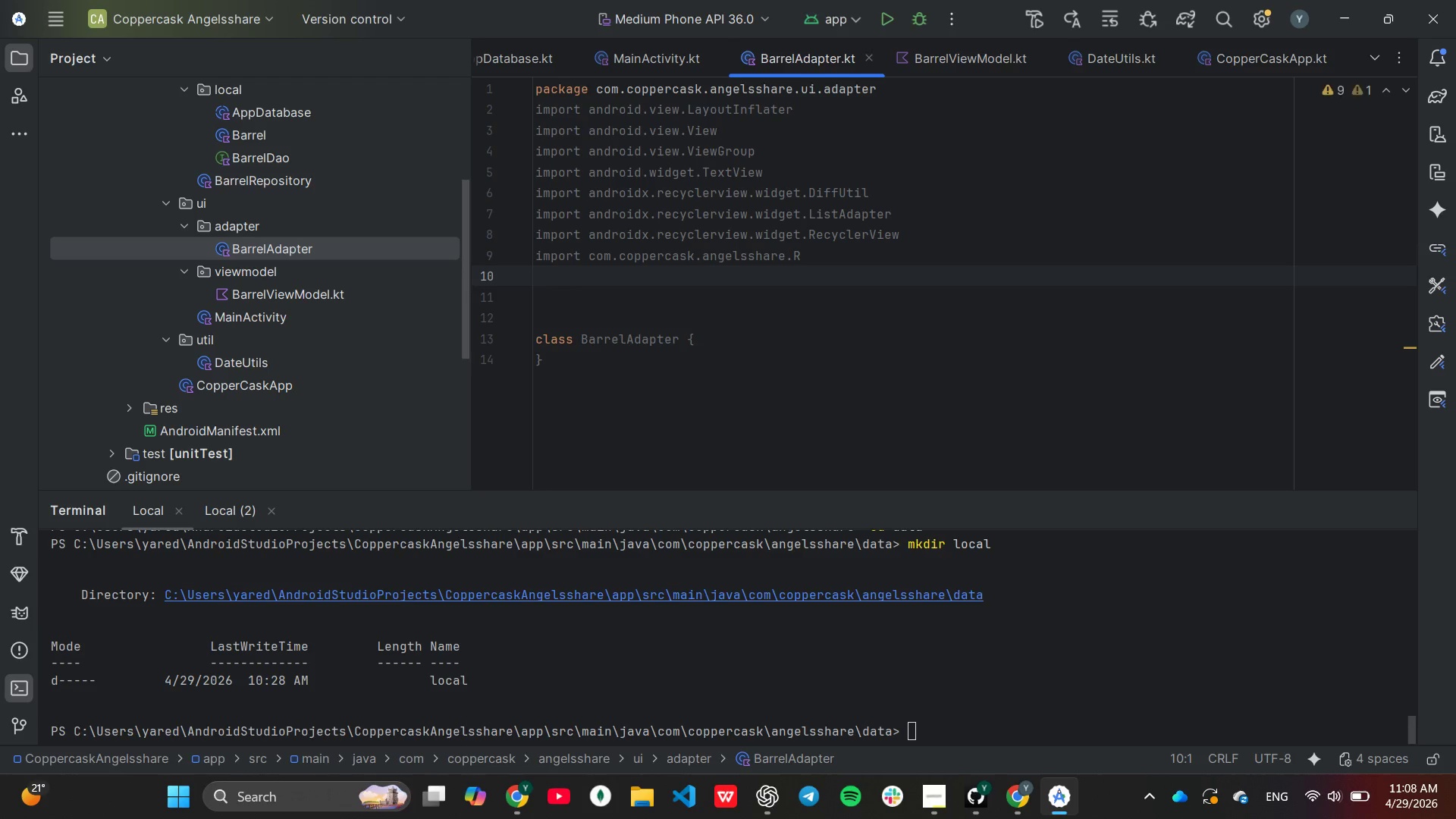 
type(im)
 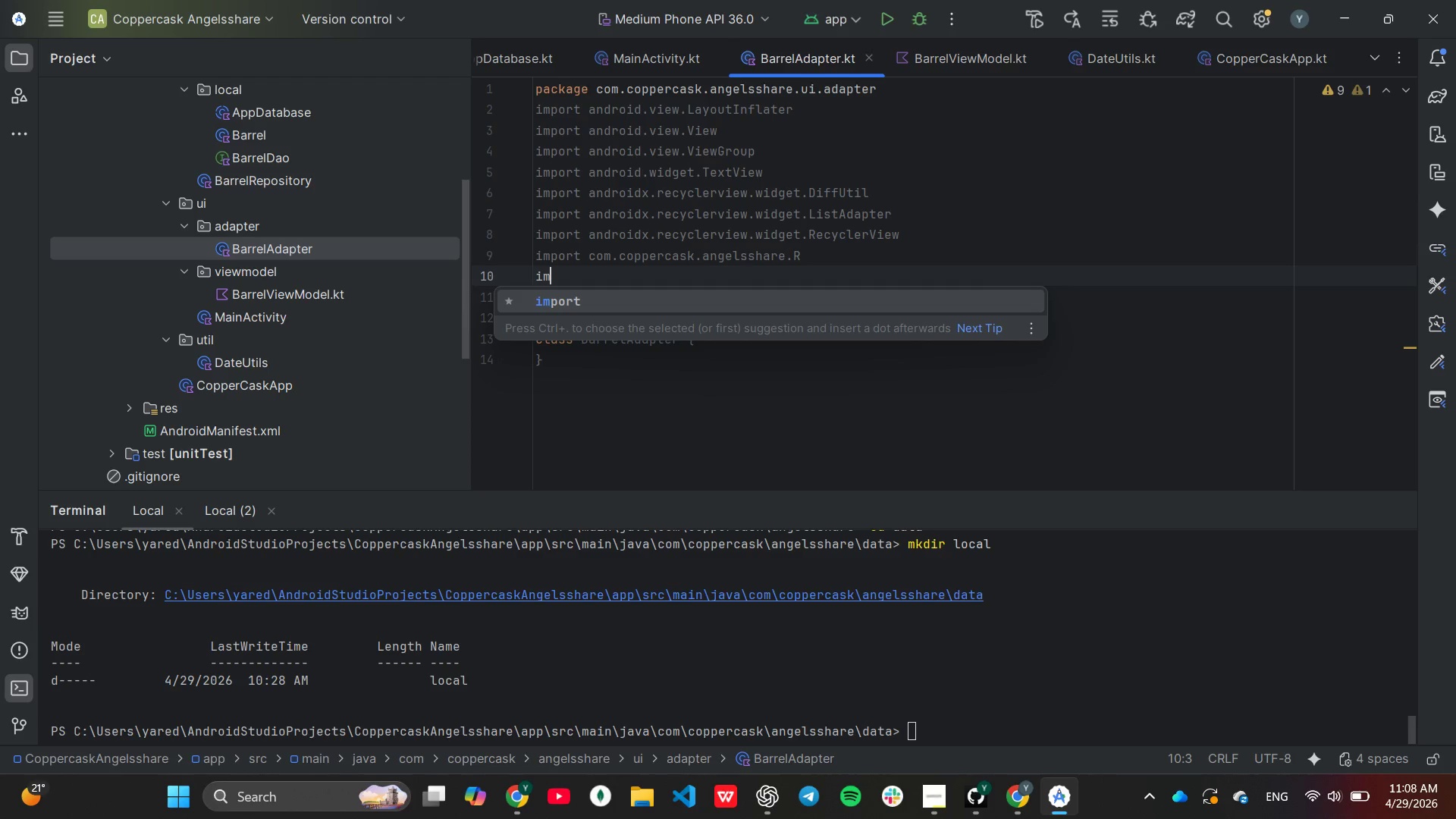 
key(Enter)
 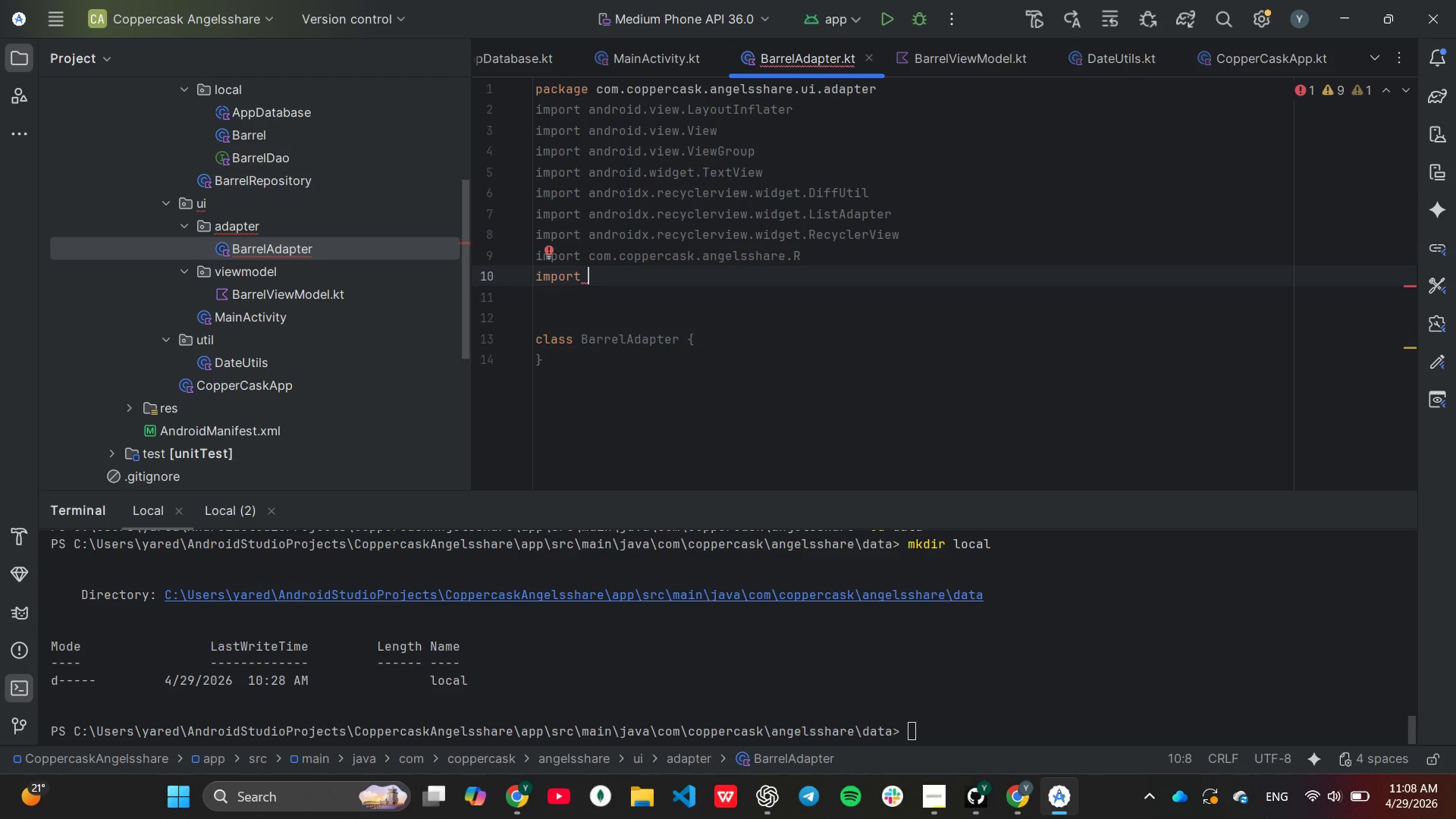 
type(com)
 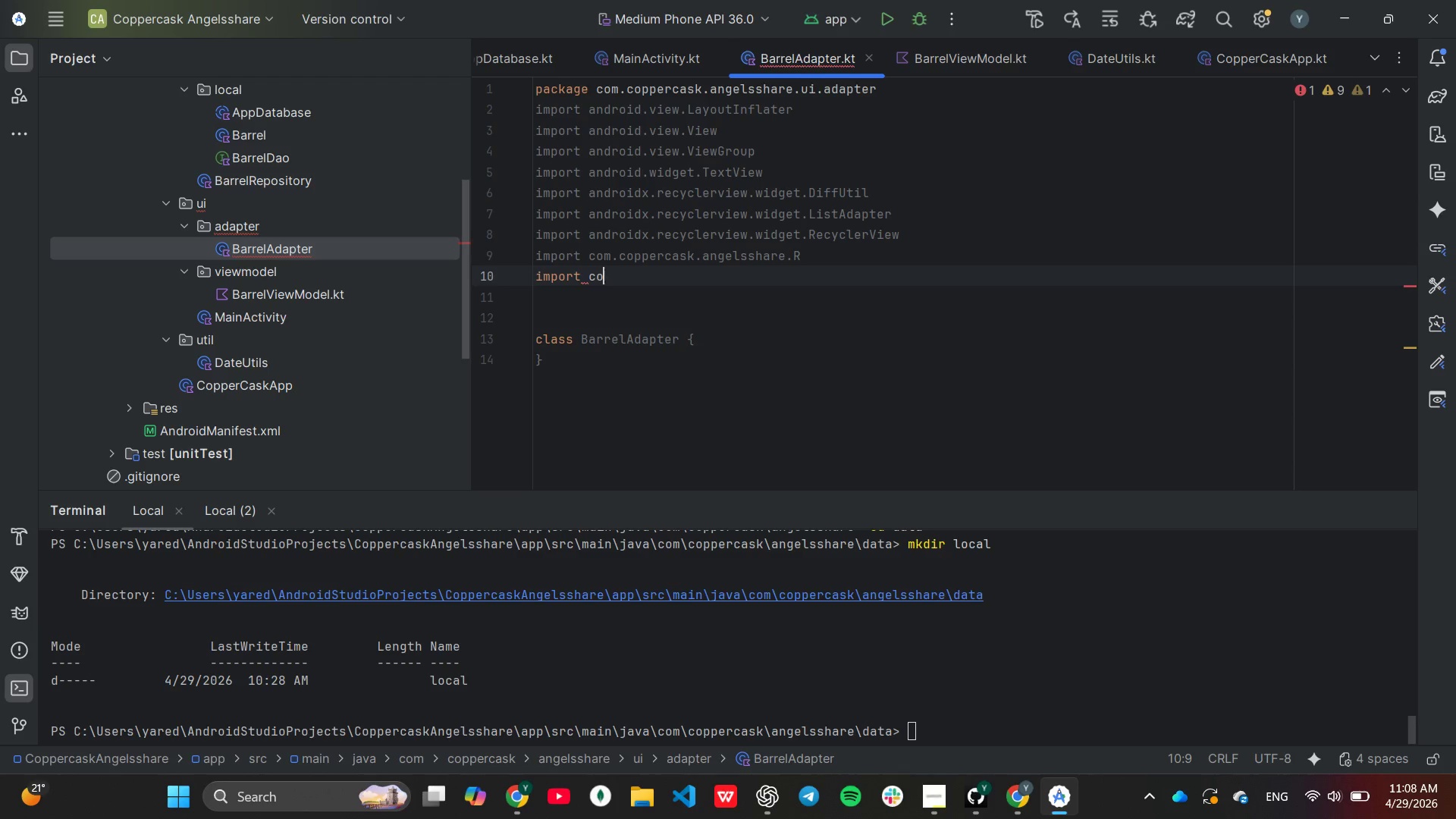 
key(Enter)
 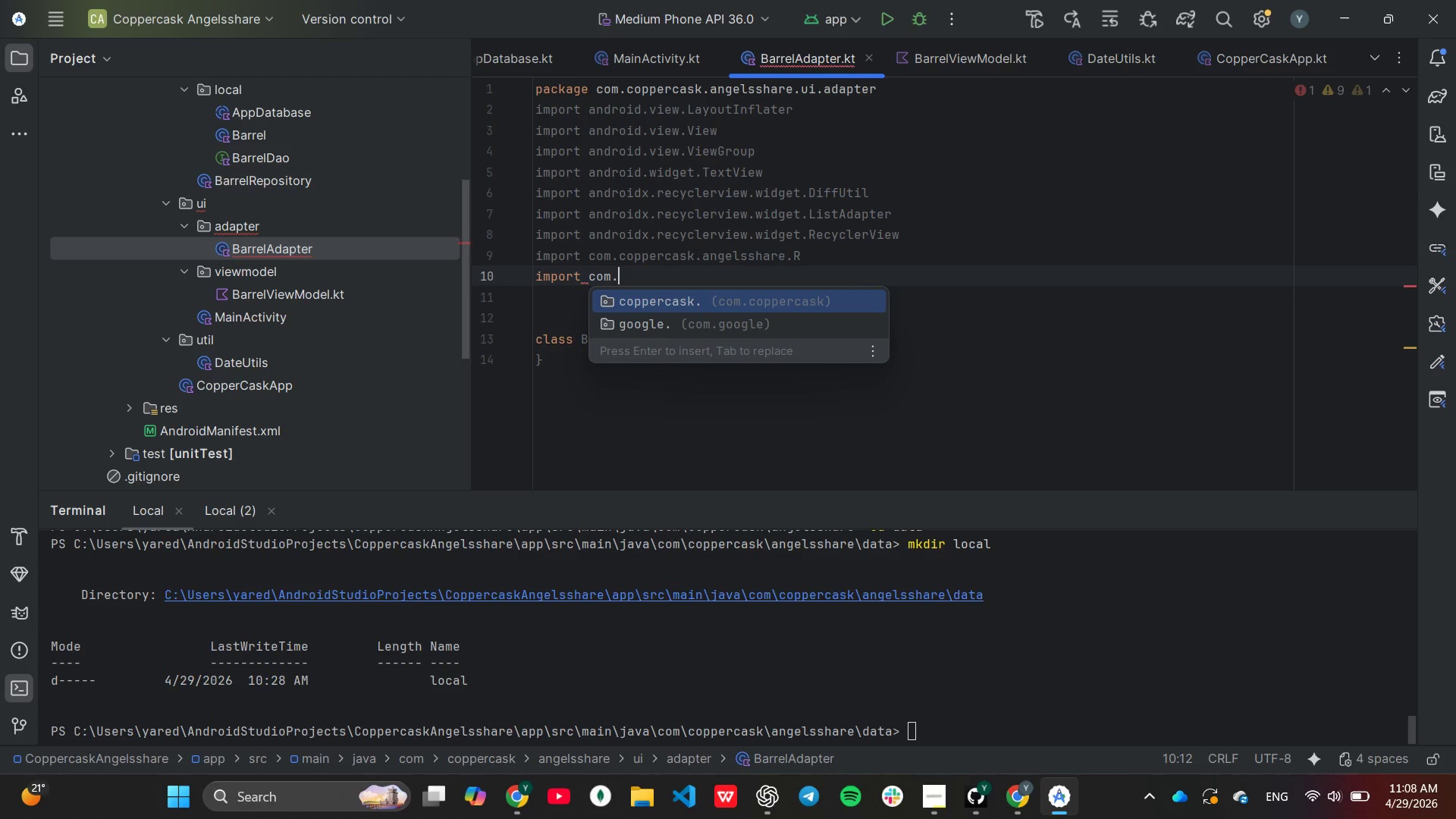 
key(Enter)
 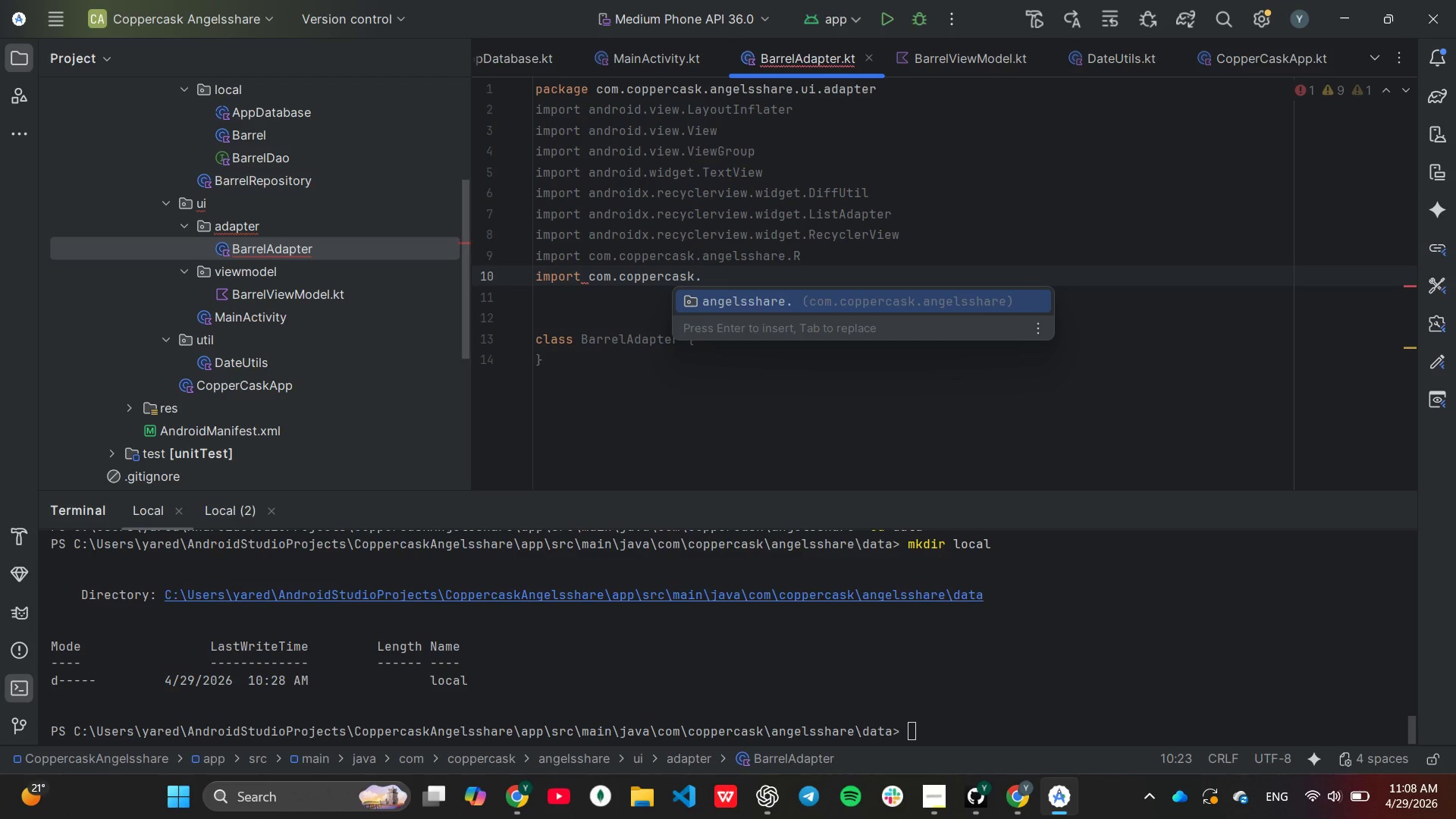 
key(Enter)
 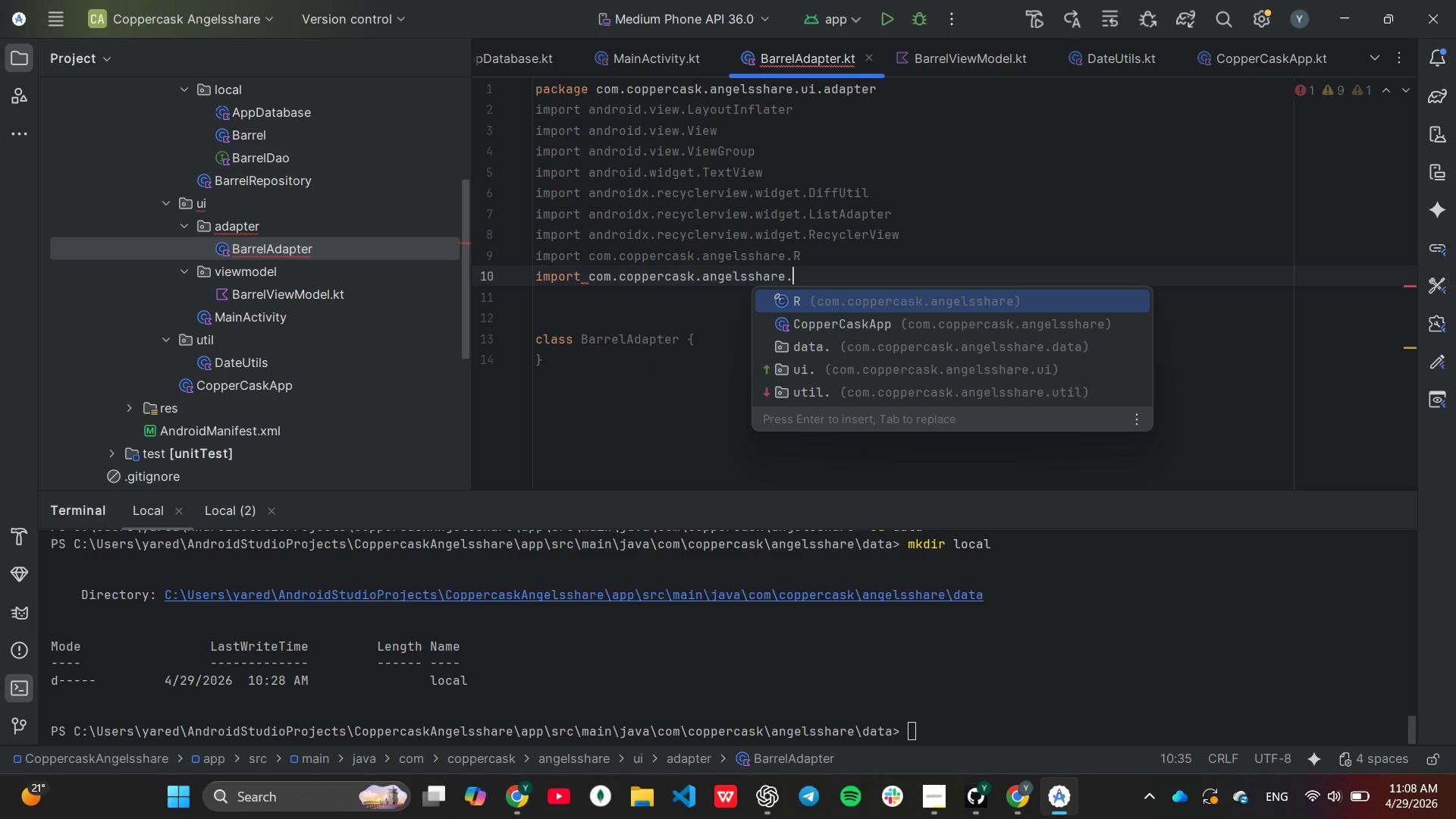 
type(da)
 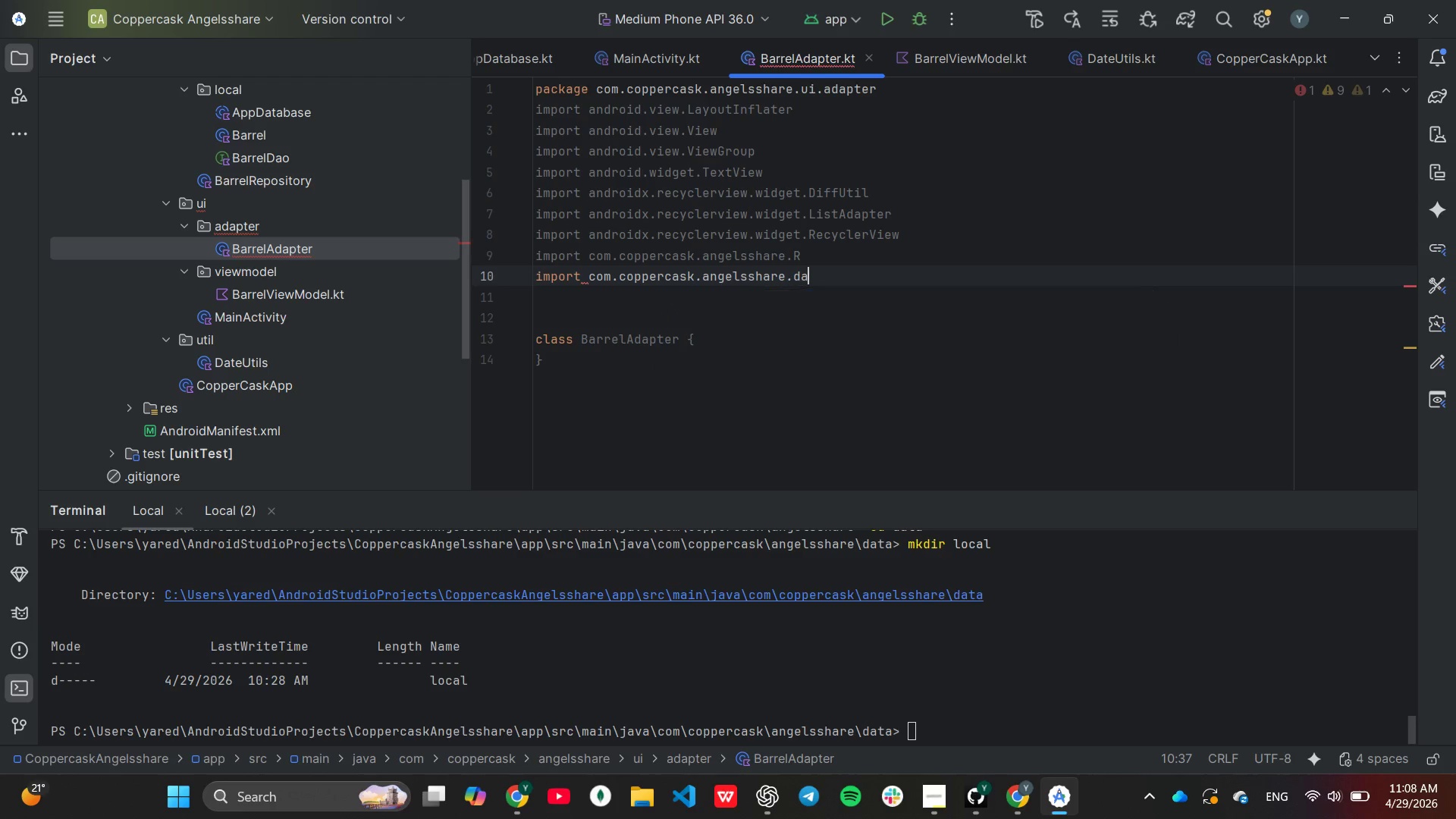 
key(Enter)
 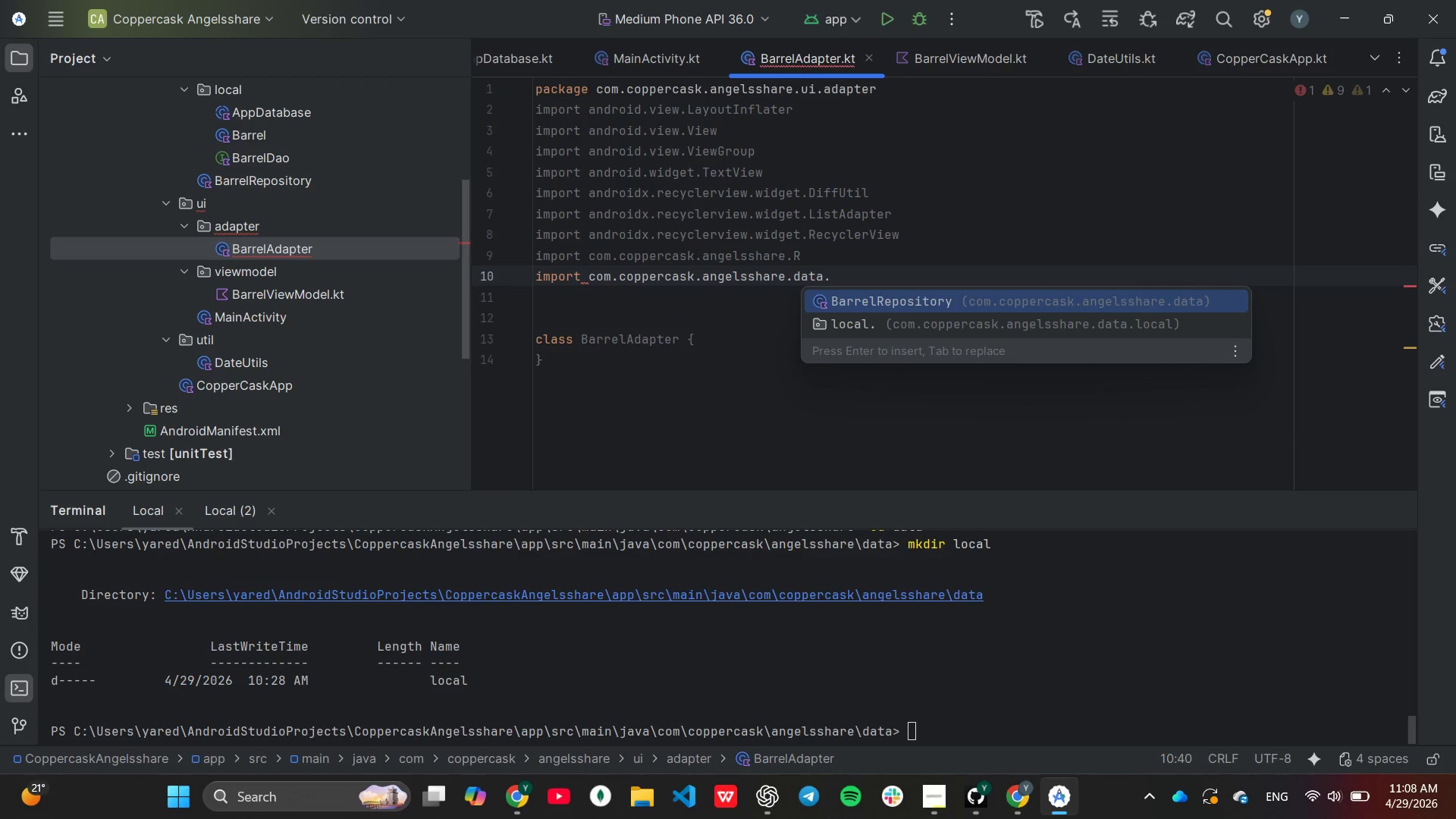 
key(L)
 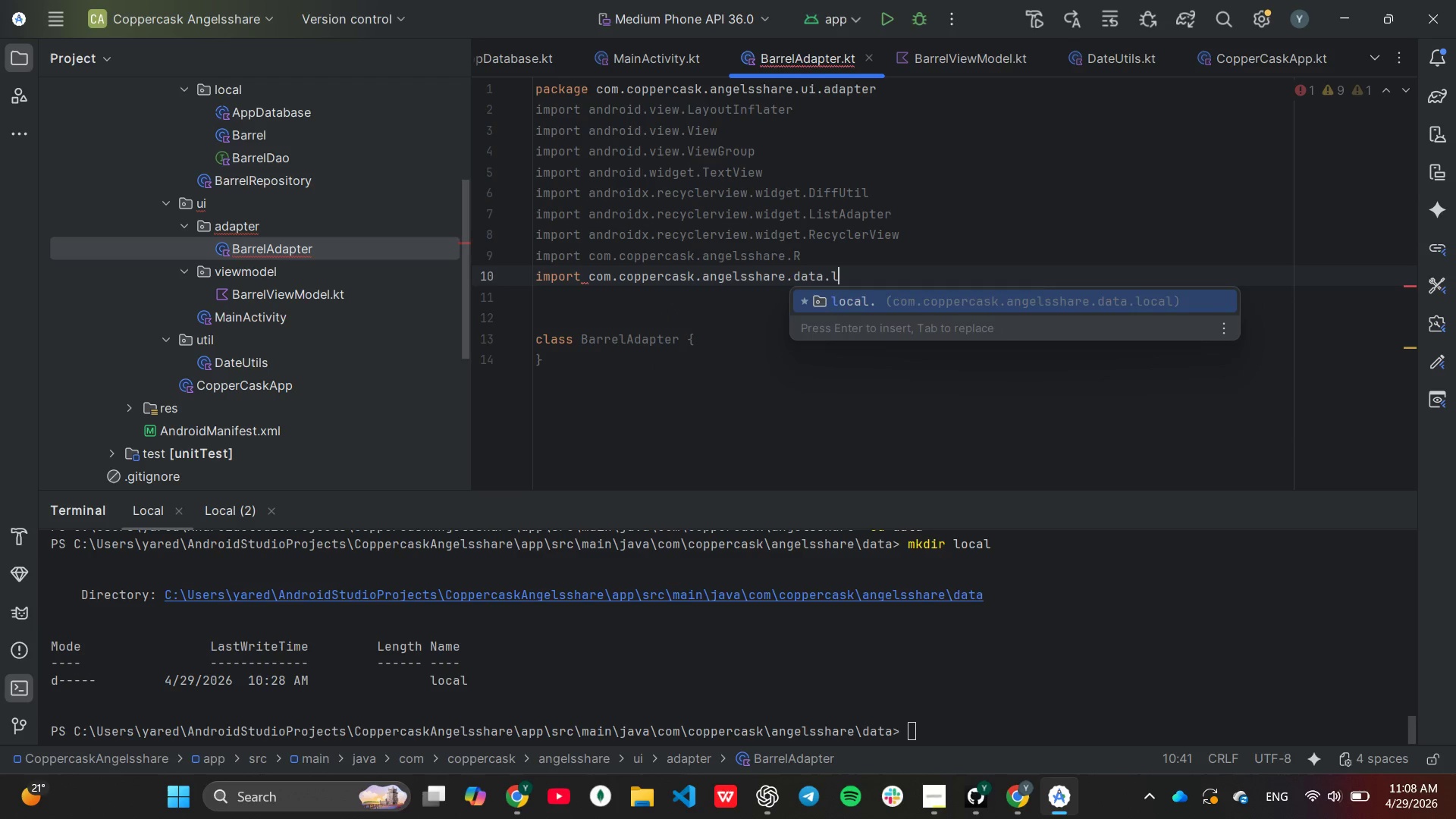 
key(Enter)
 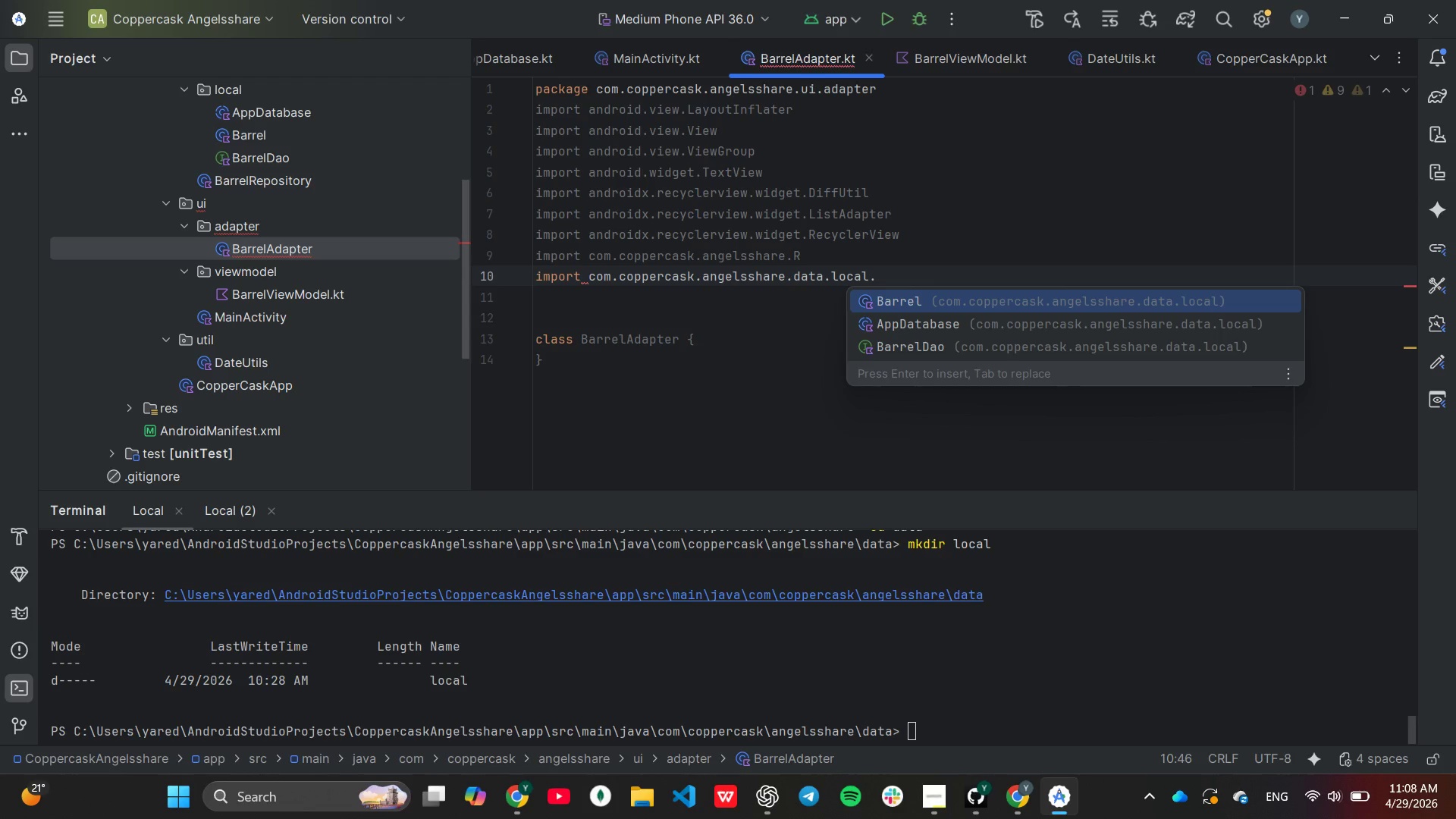 
hold_key(key=ShiftLeft, duration=0.58)
 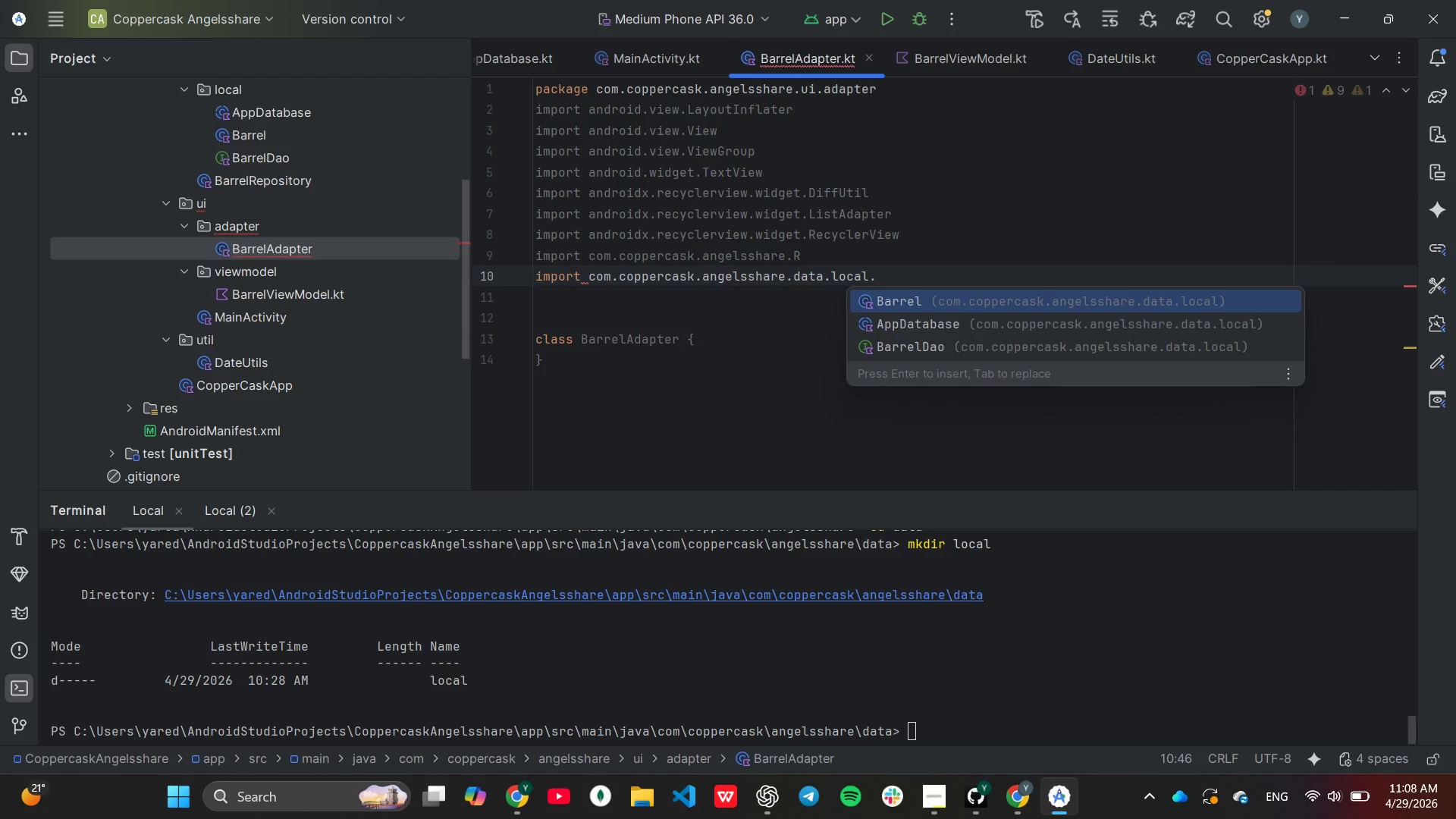 
key(Enter)
 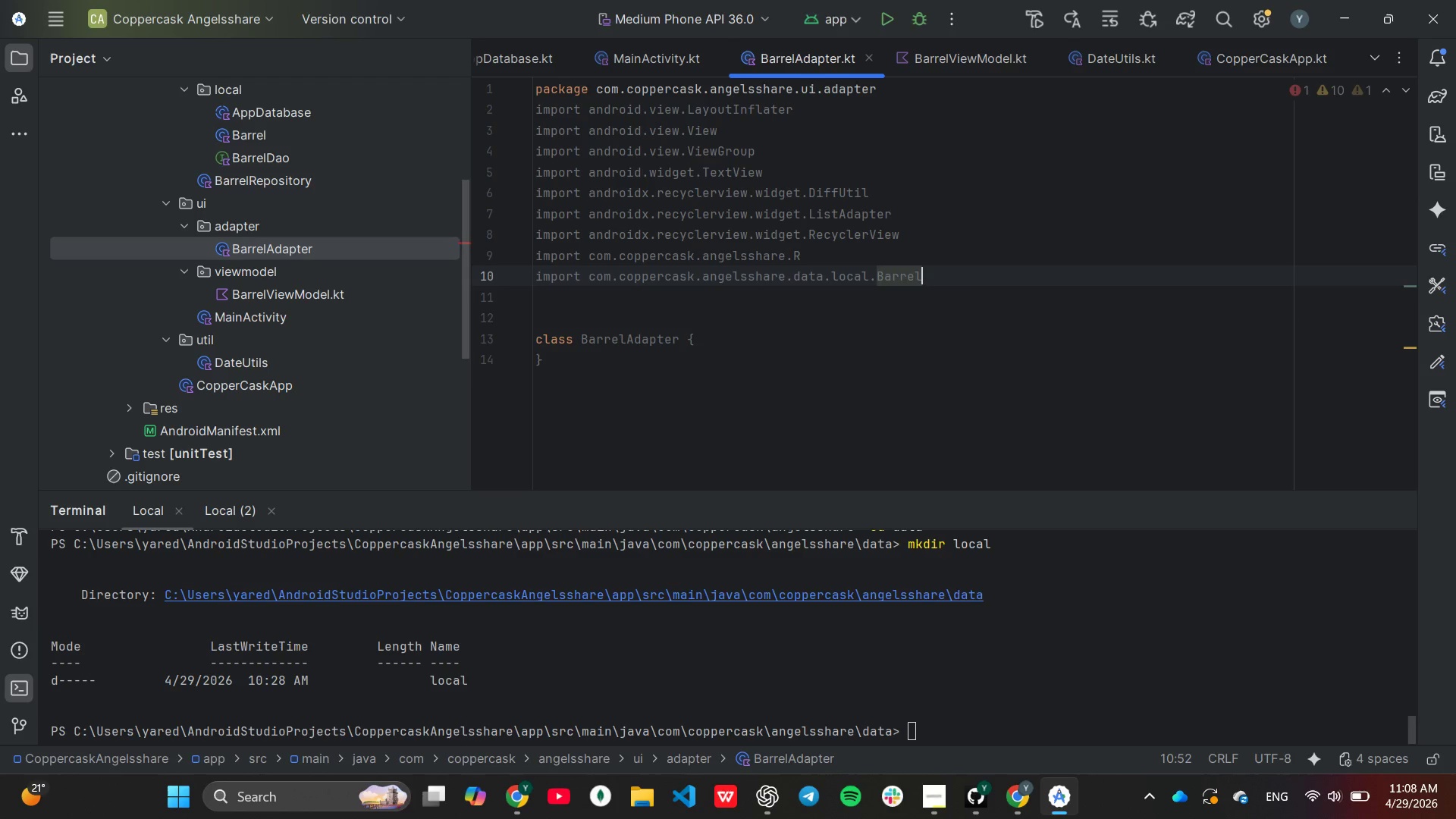 
key(Enter)
 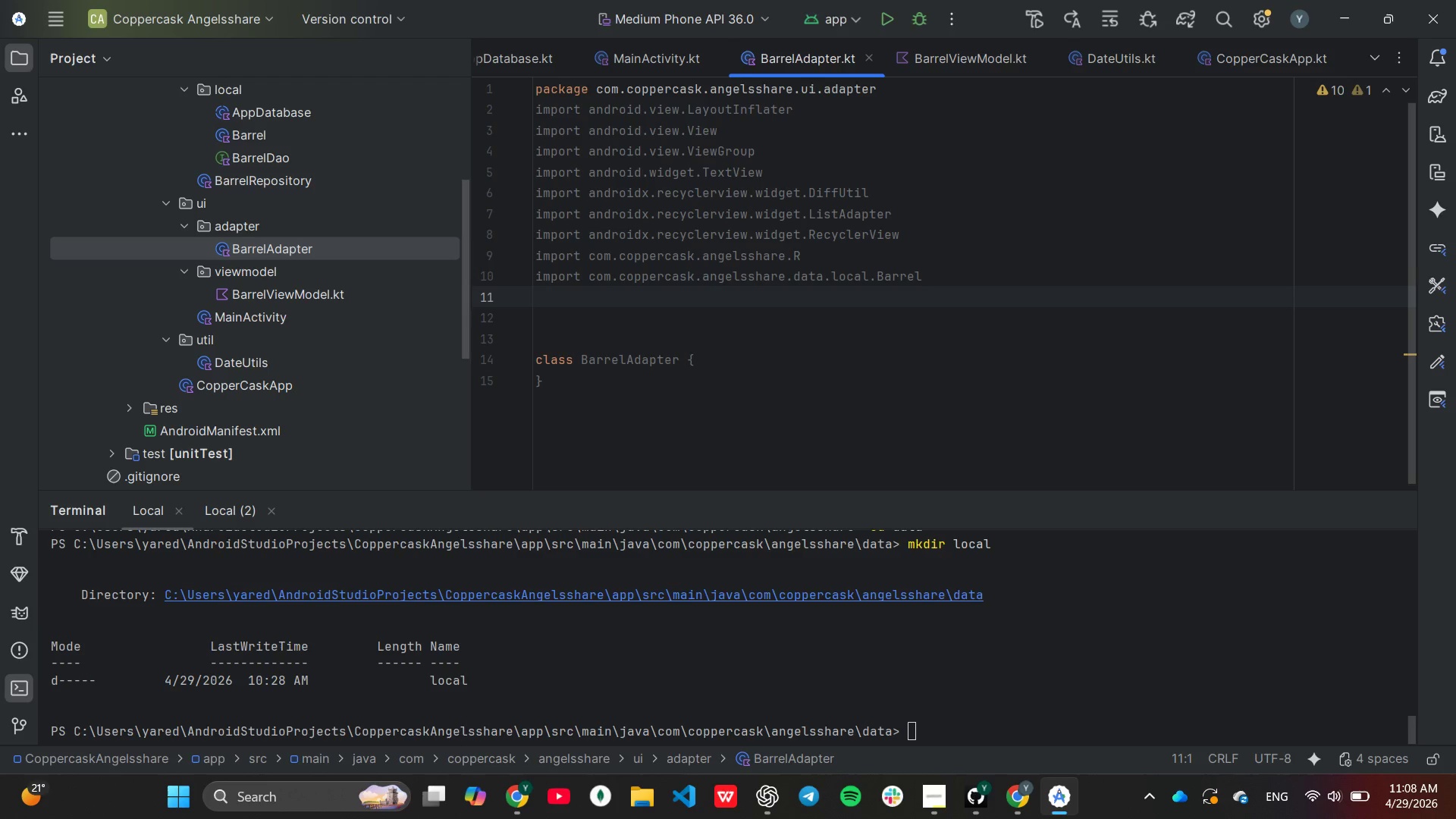 
type(im)
 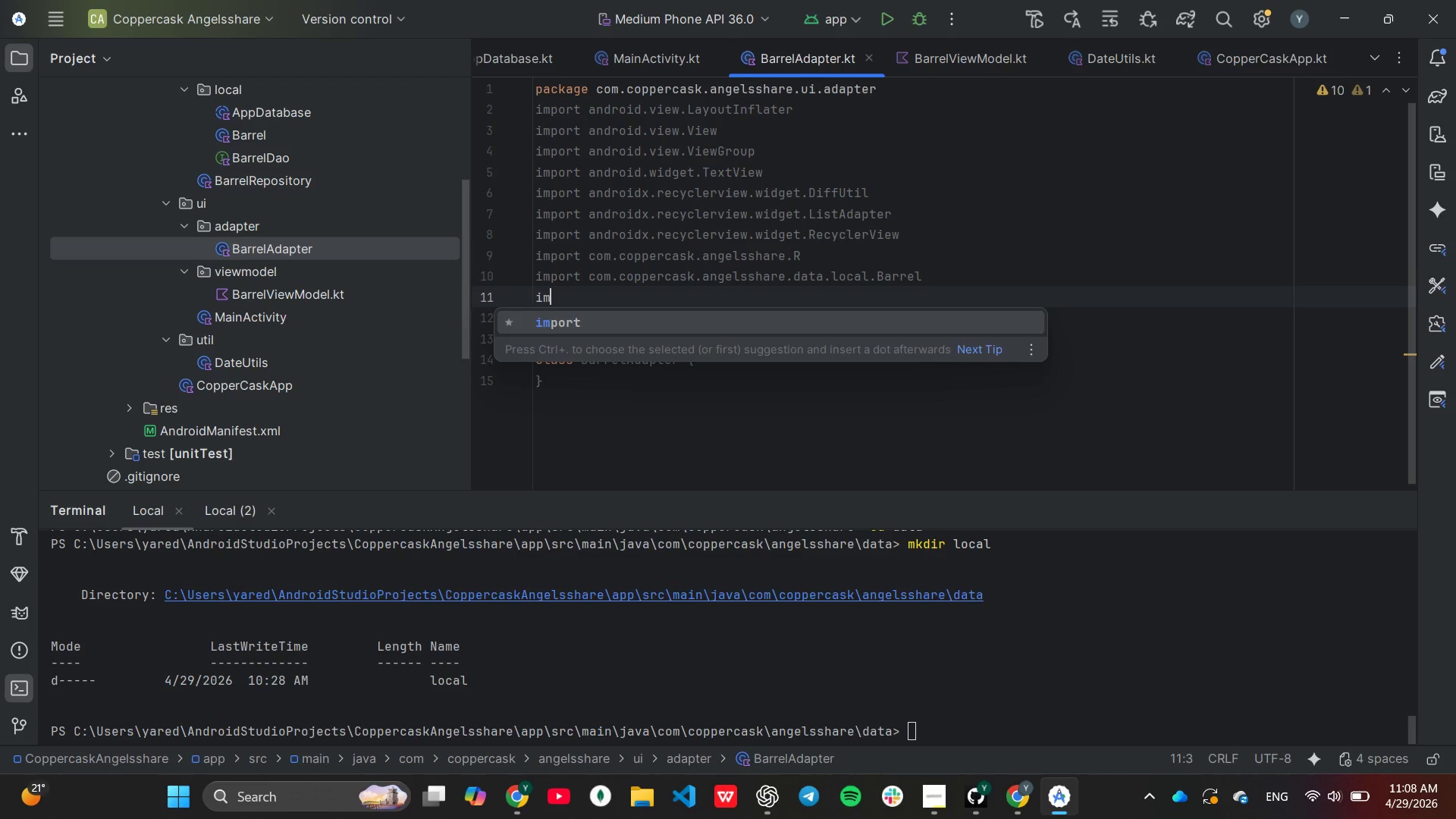 
key(Enter)
 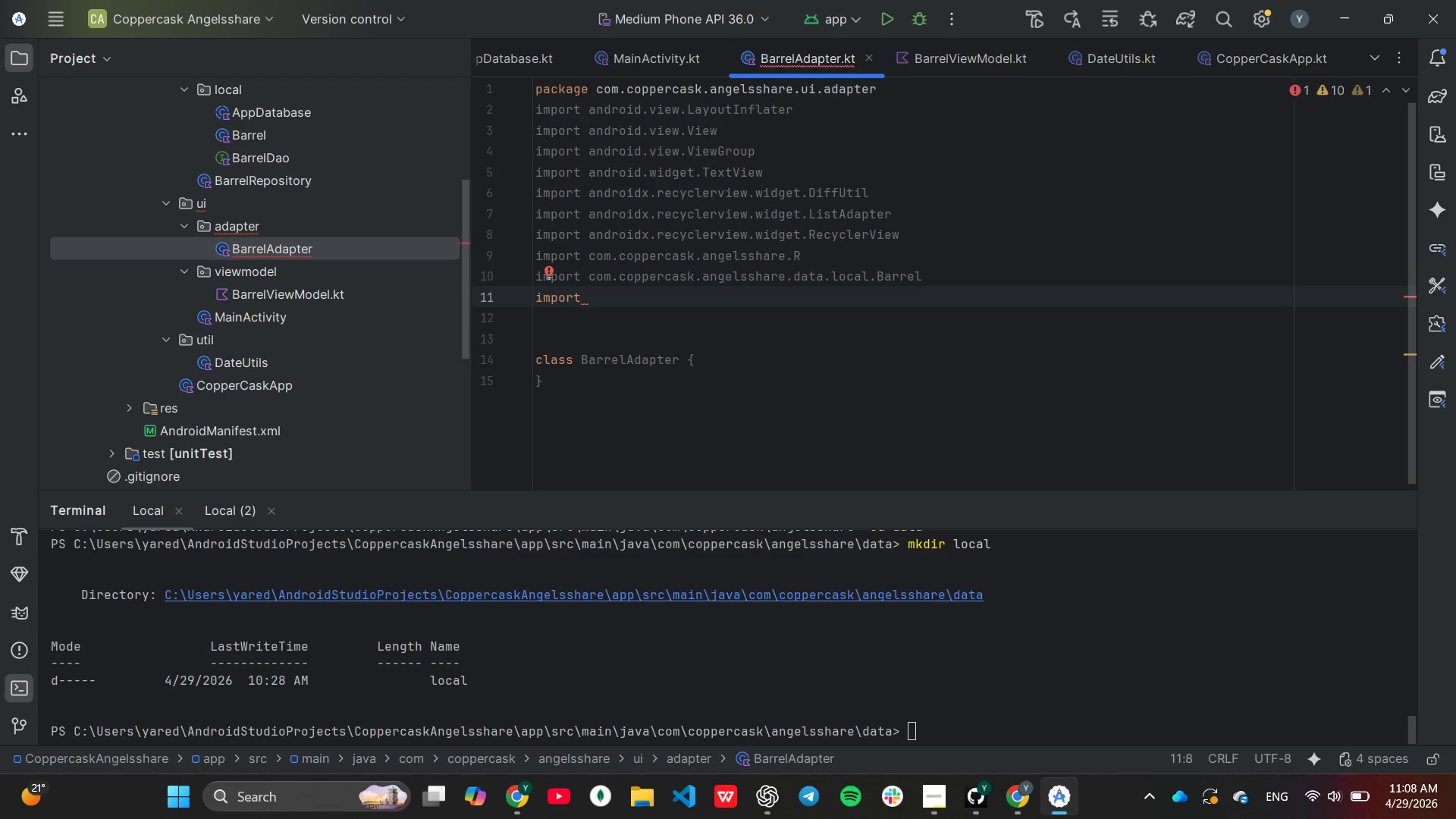 
type(k)
key(Backspace)
type(ja)
 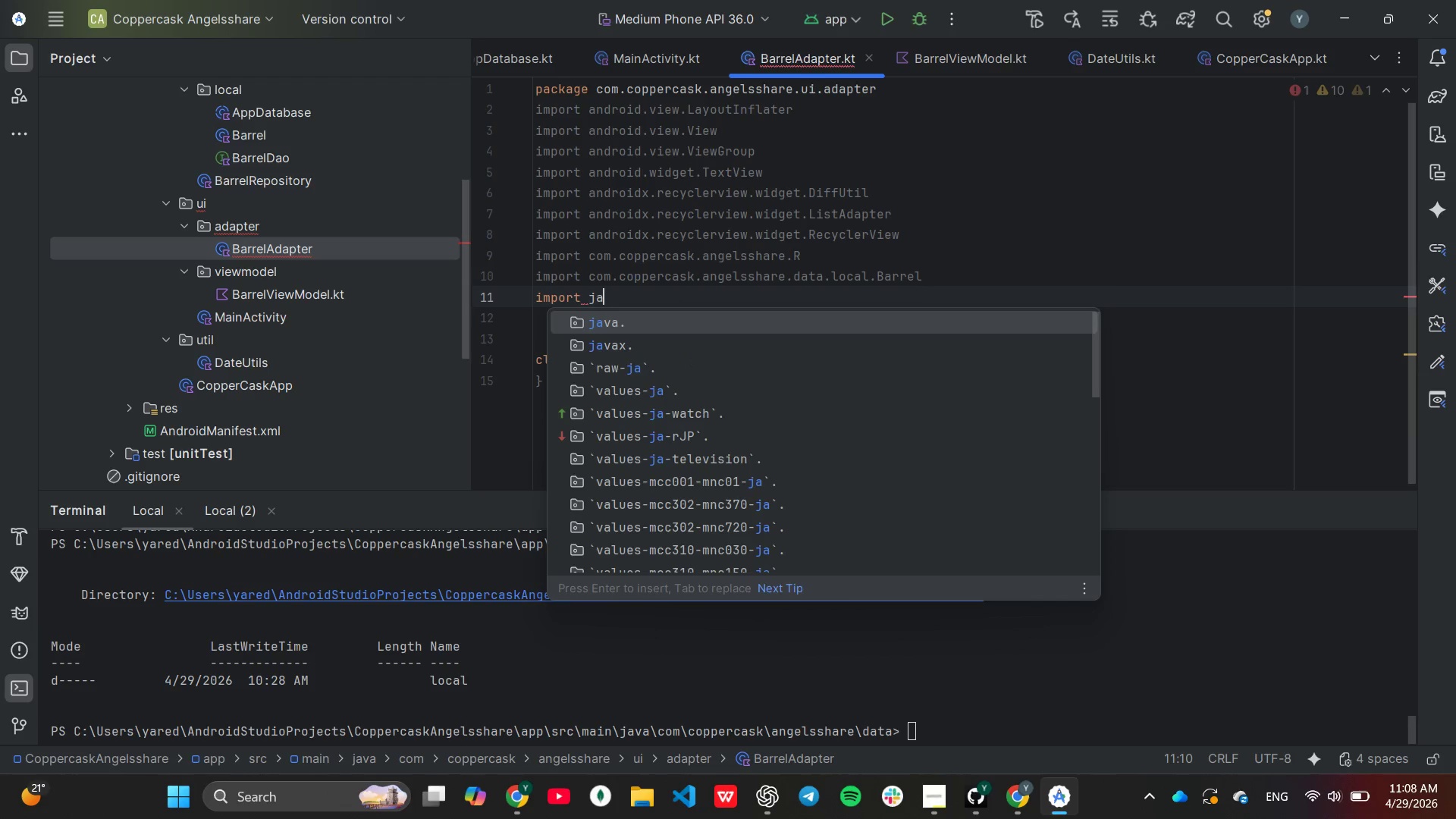 
key(Enter)
 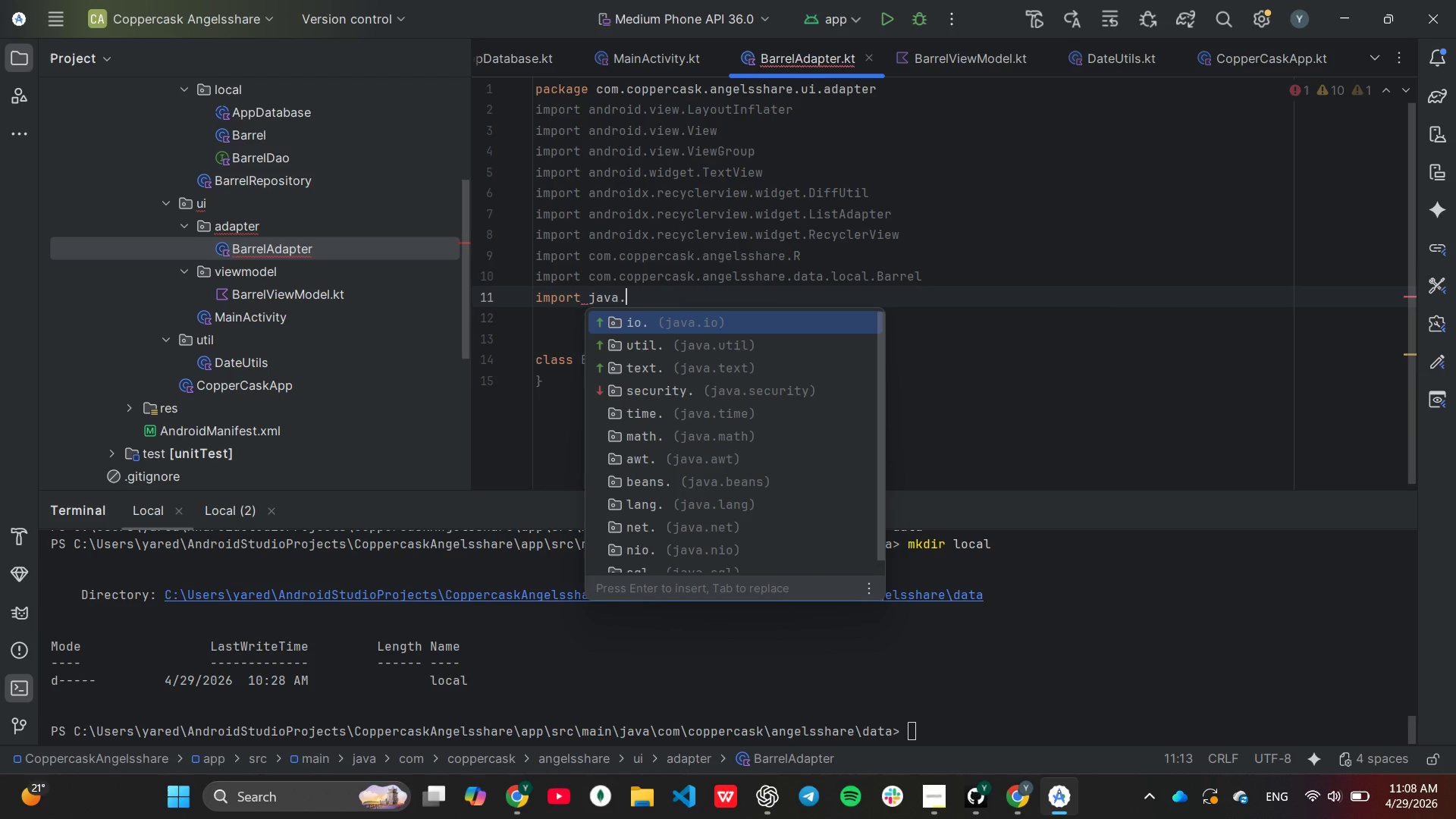 
key(ArrowDown)
 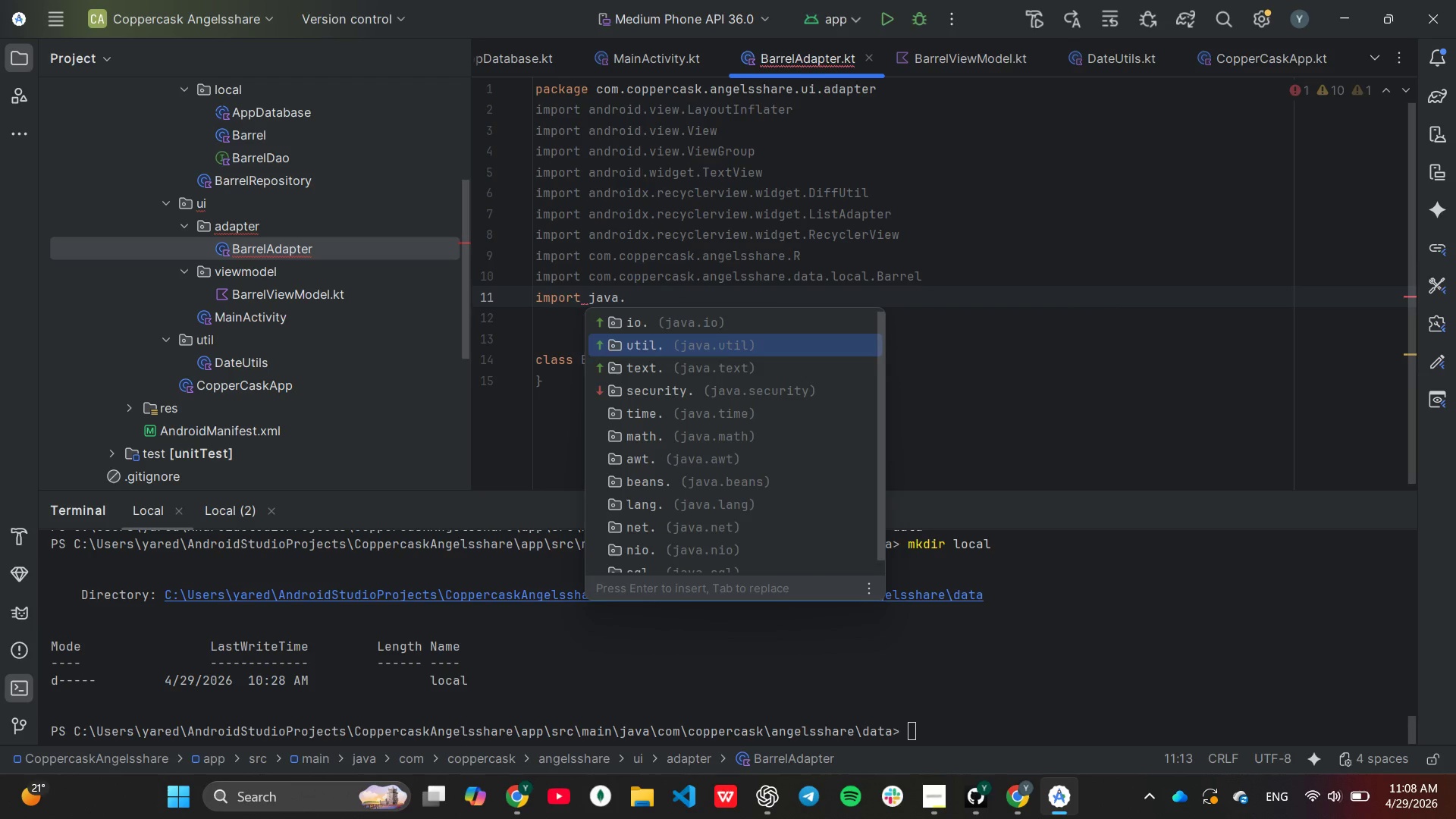 
key(ArrowDown)
 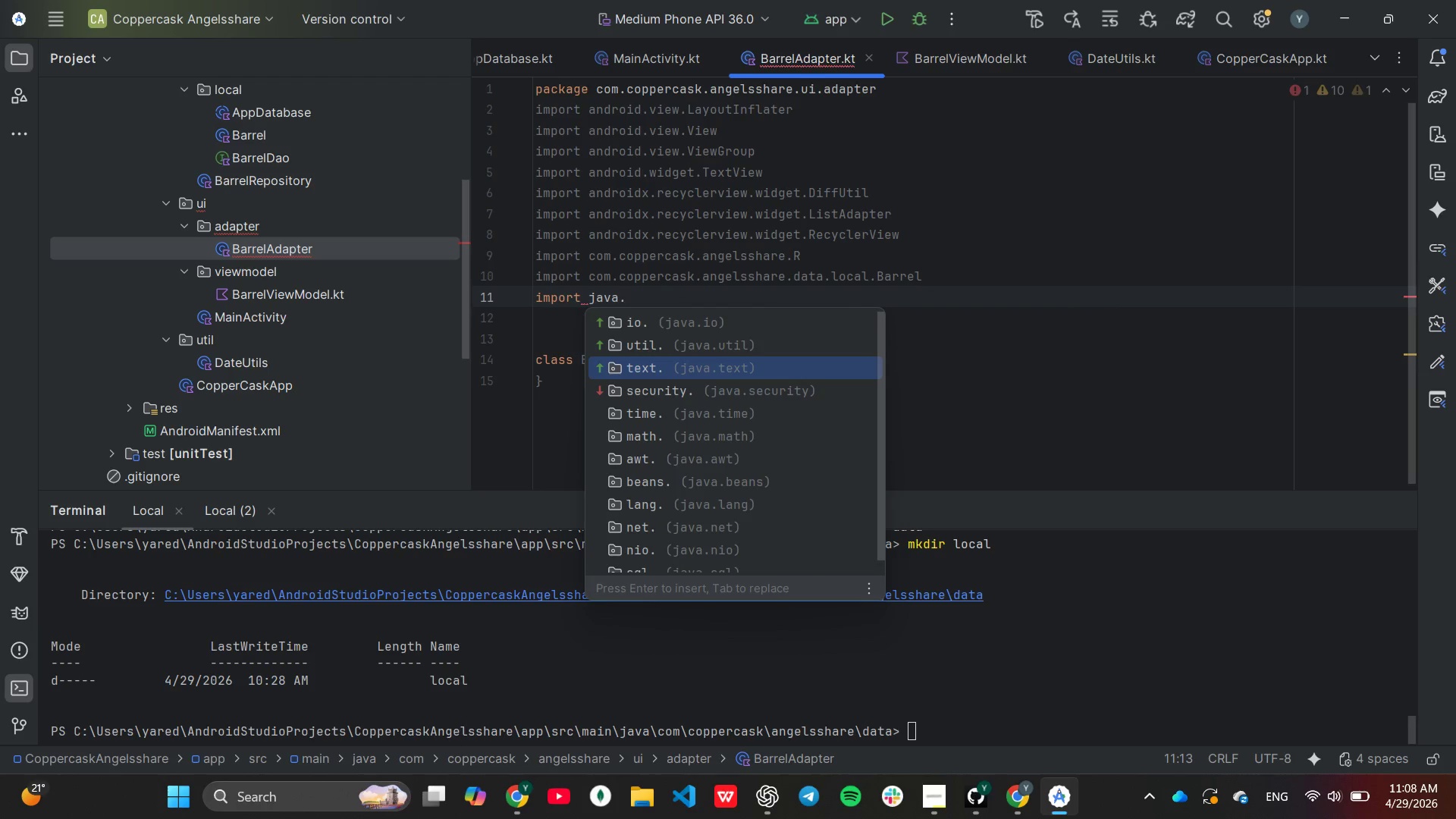 
key(Enter)
 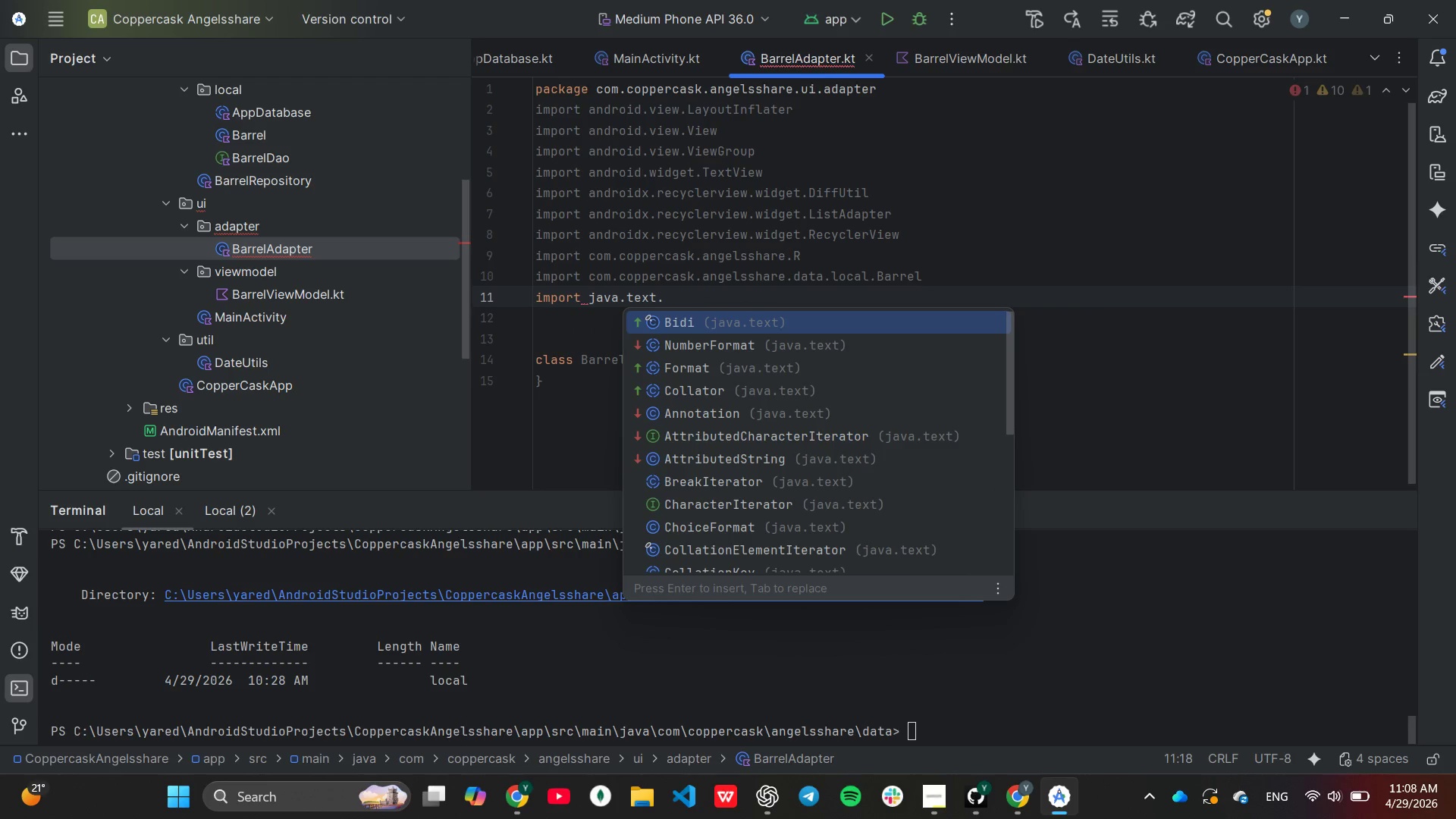 
key(Shift+ShiftLeft)
 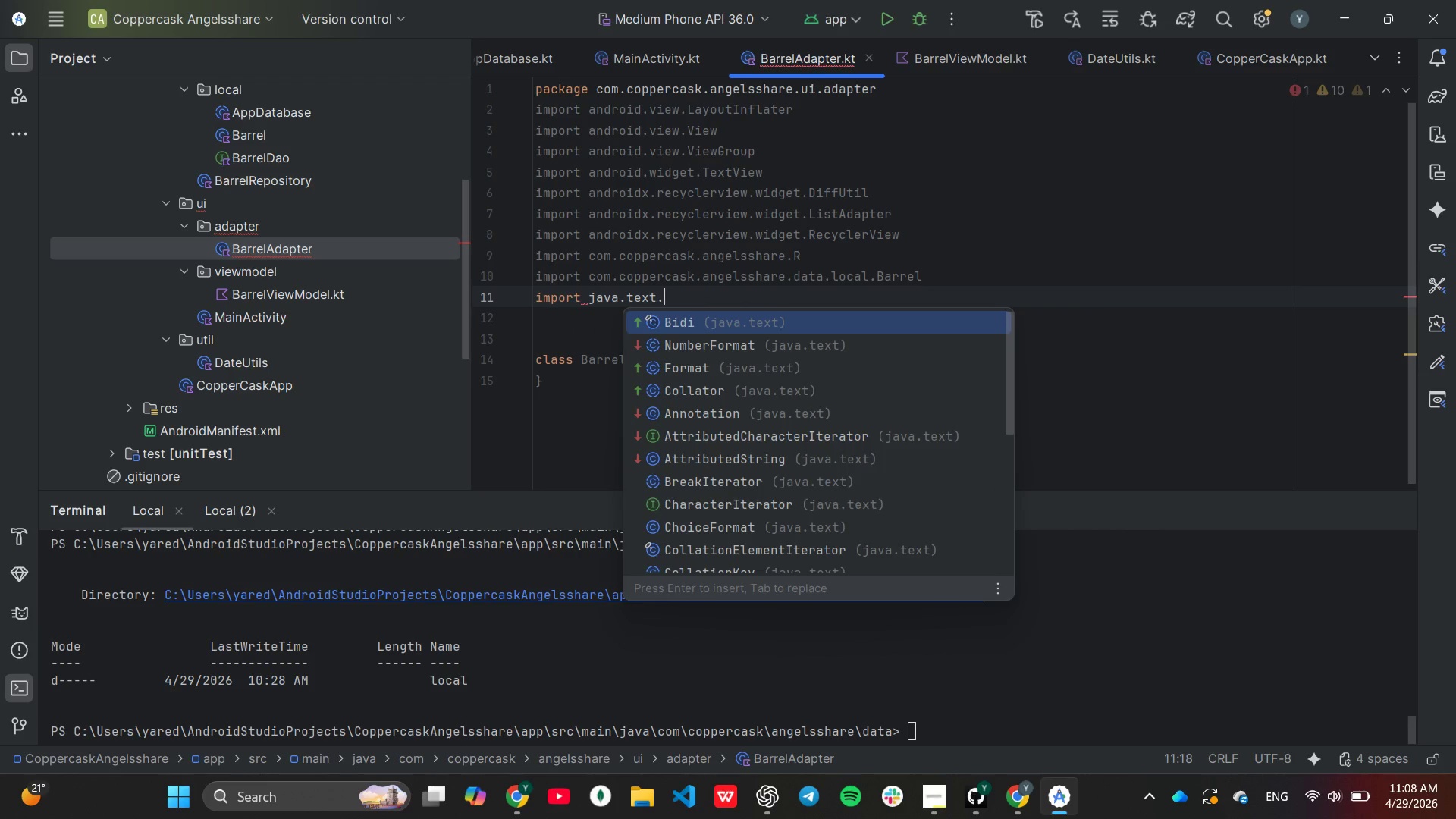 
key(Shift+S)
 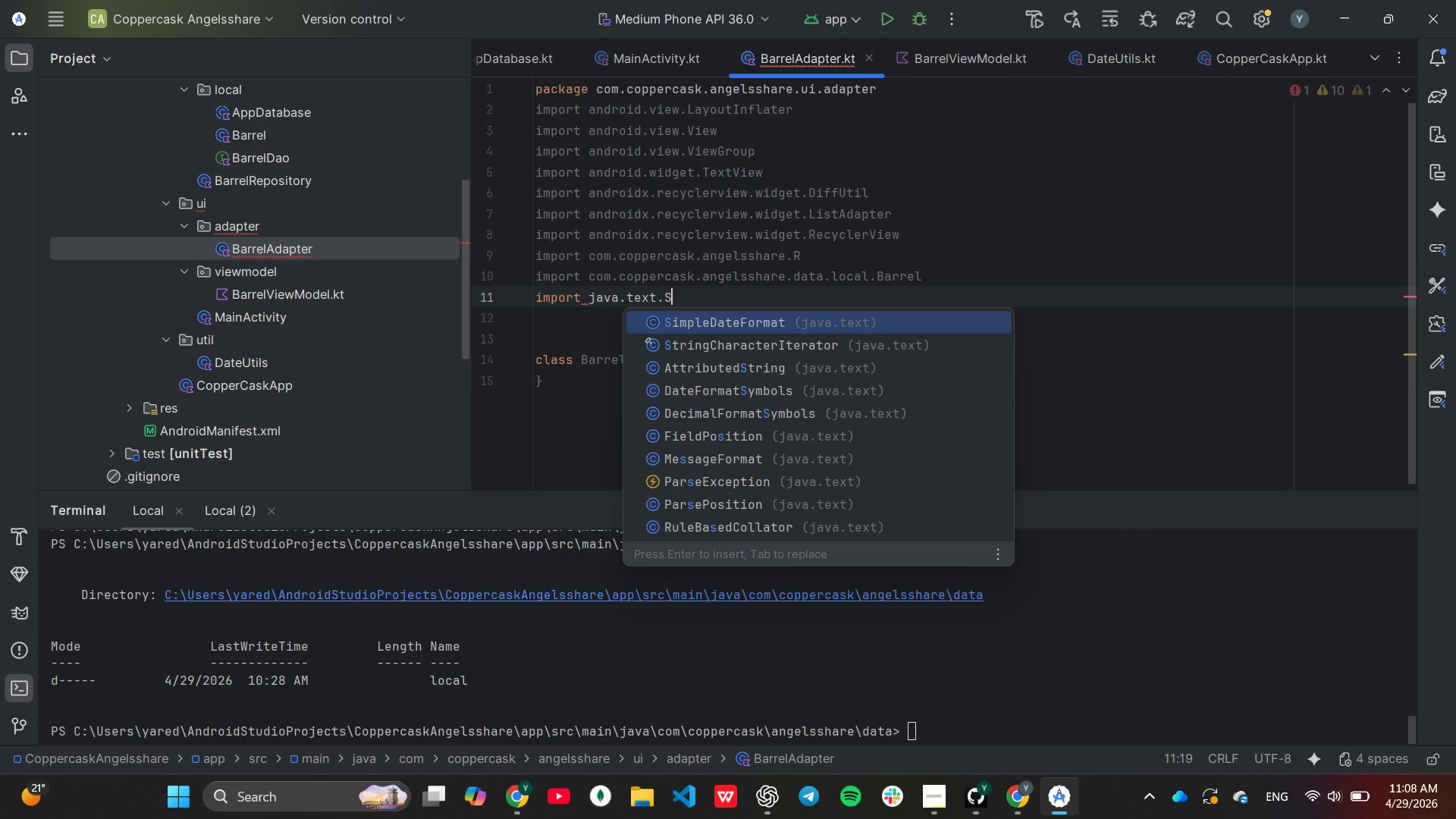 
key(Enter)
 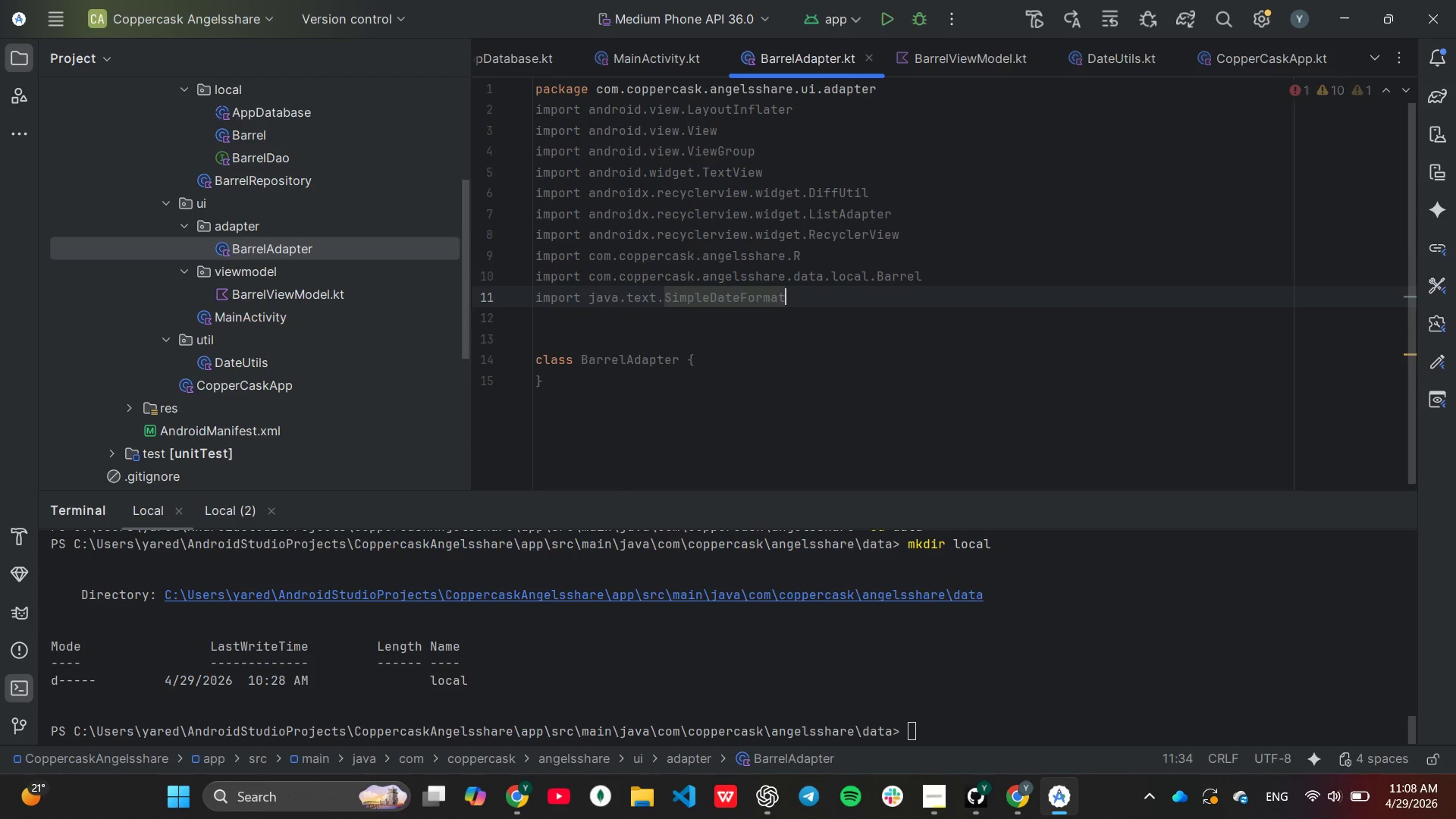 
key(Enter)
 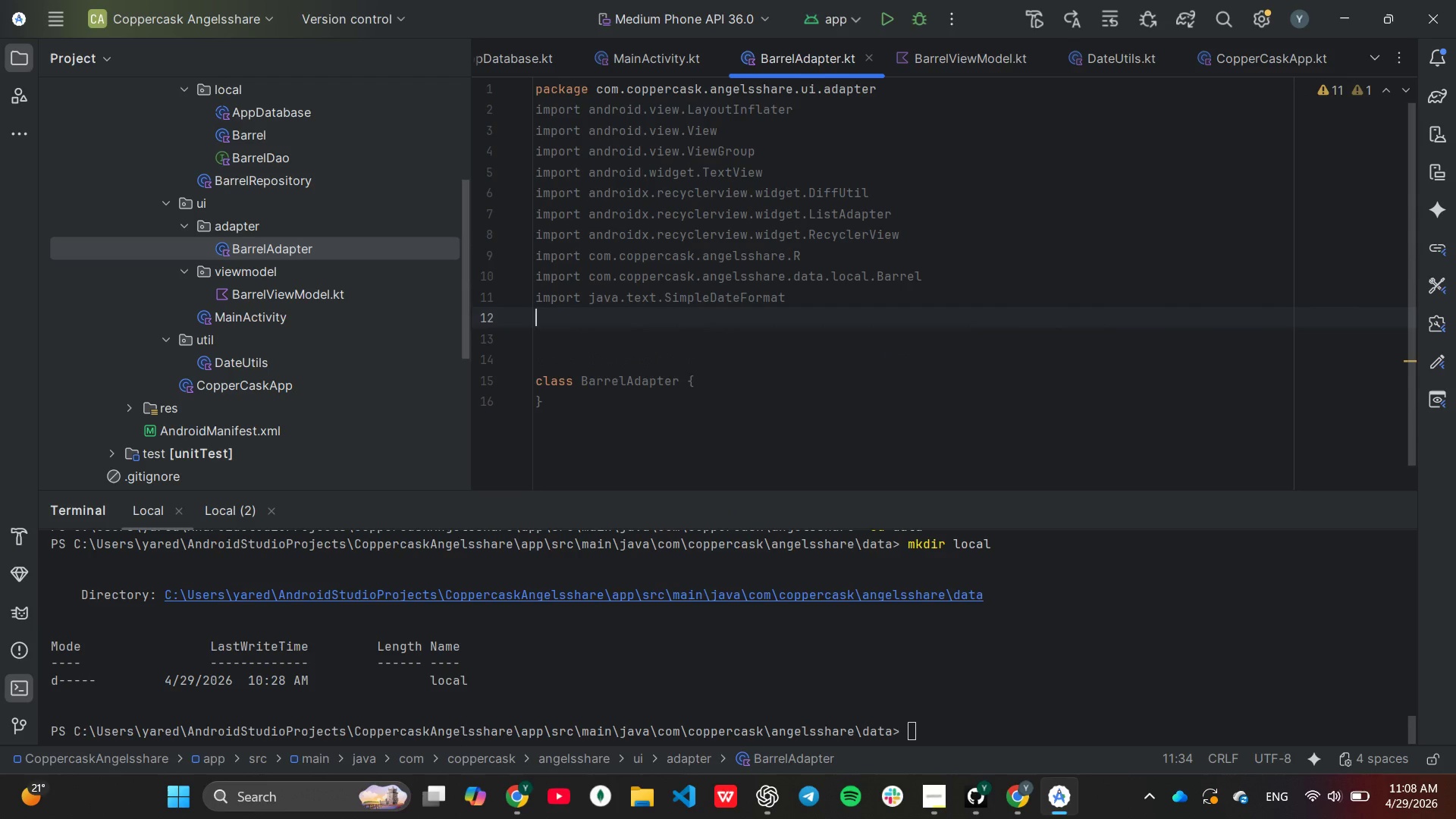 
type(im)
 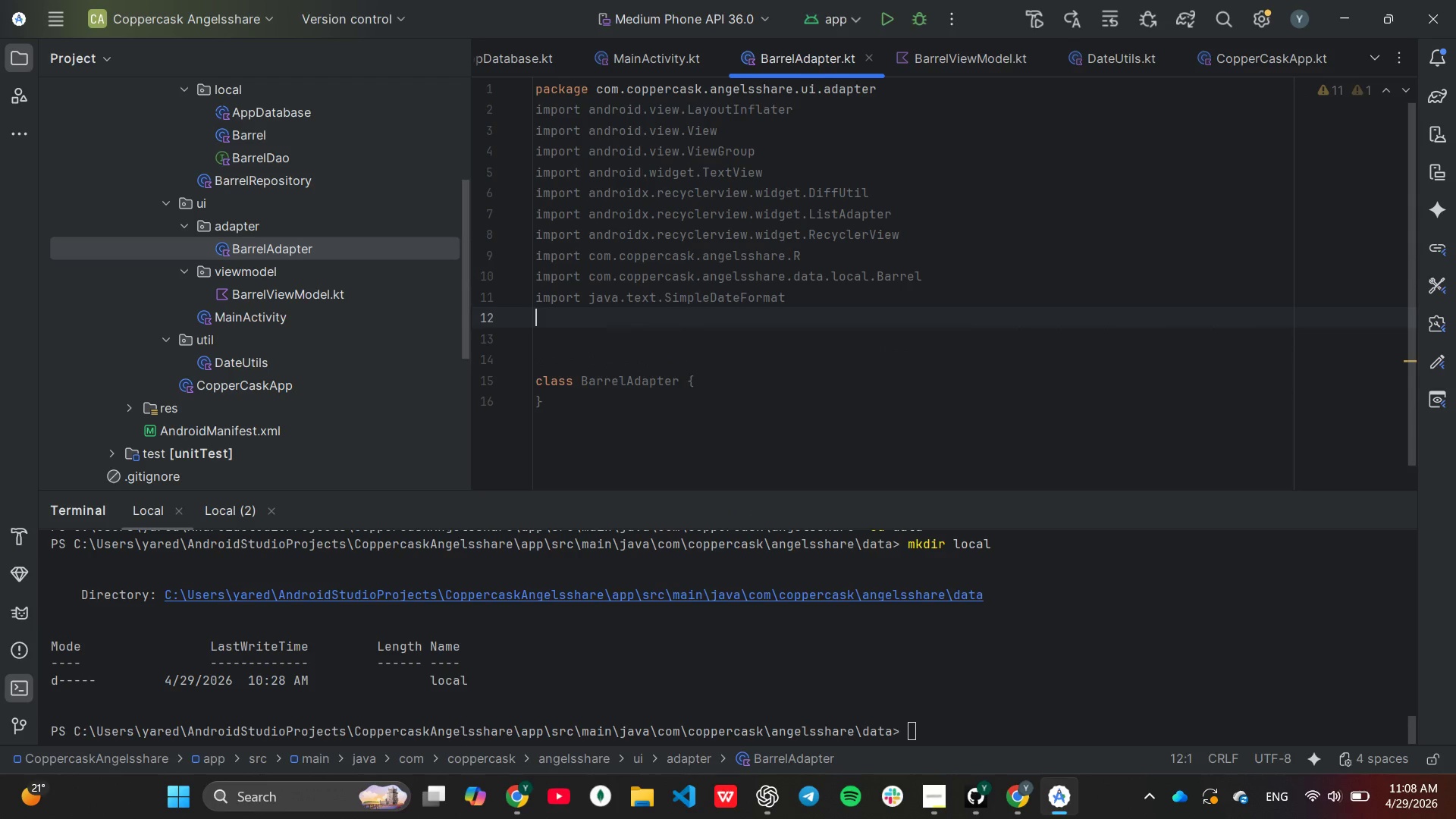 
key(Enter)
 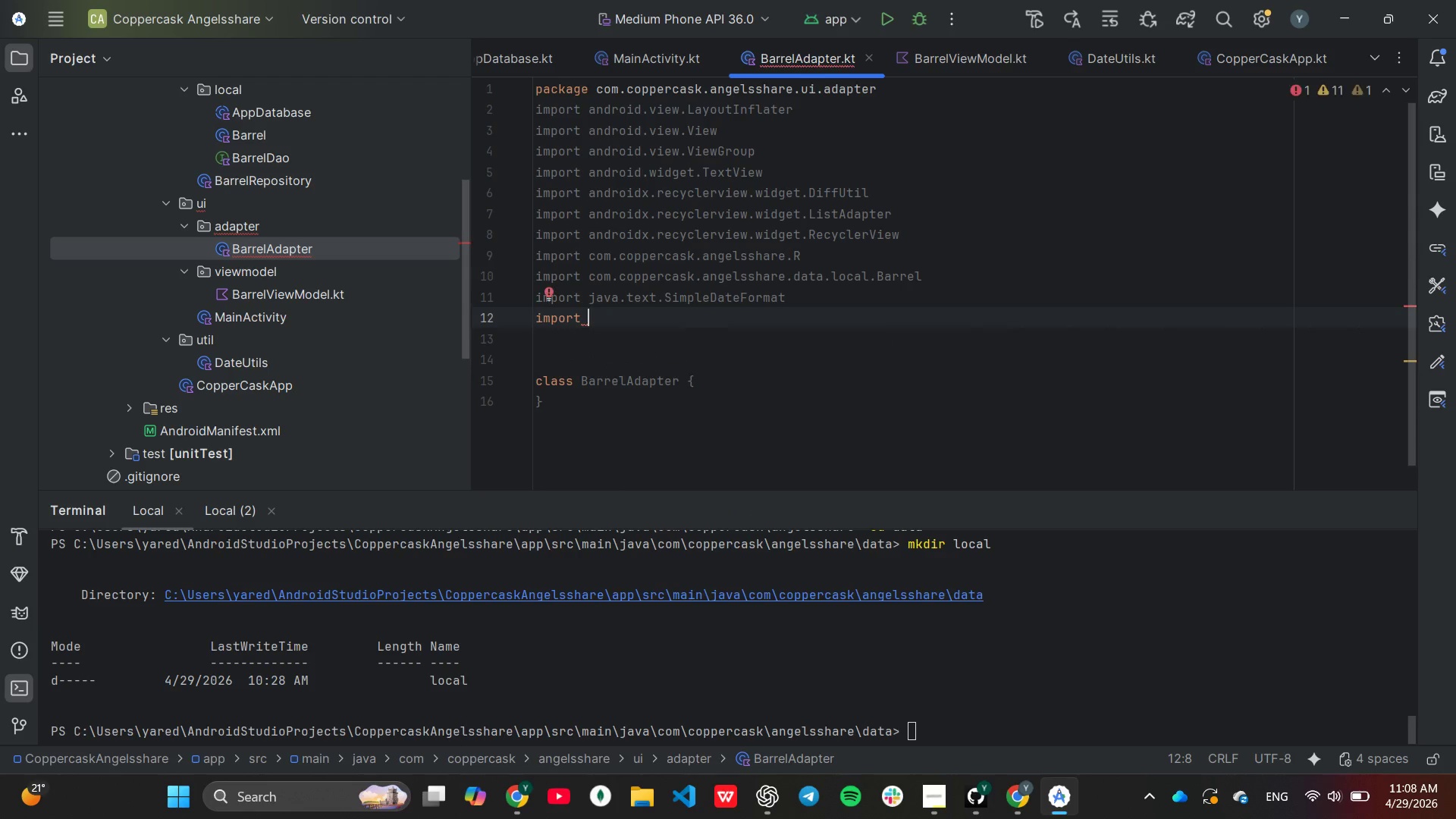 
type(ja)
 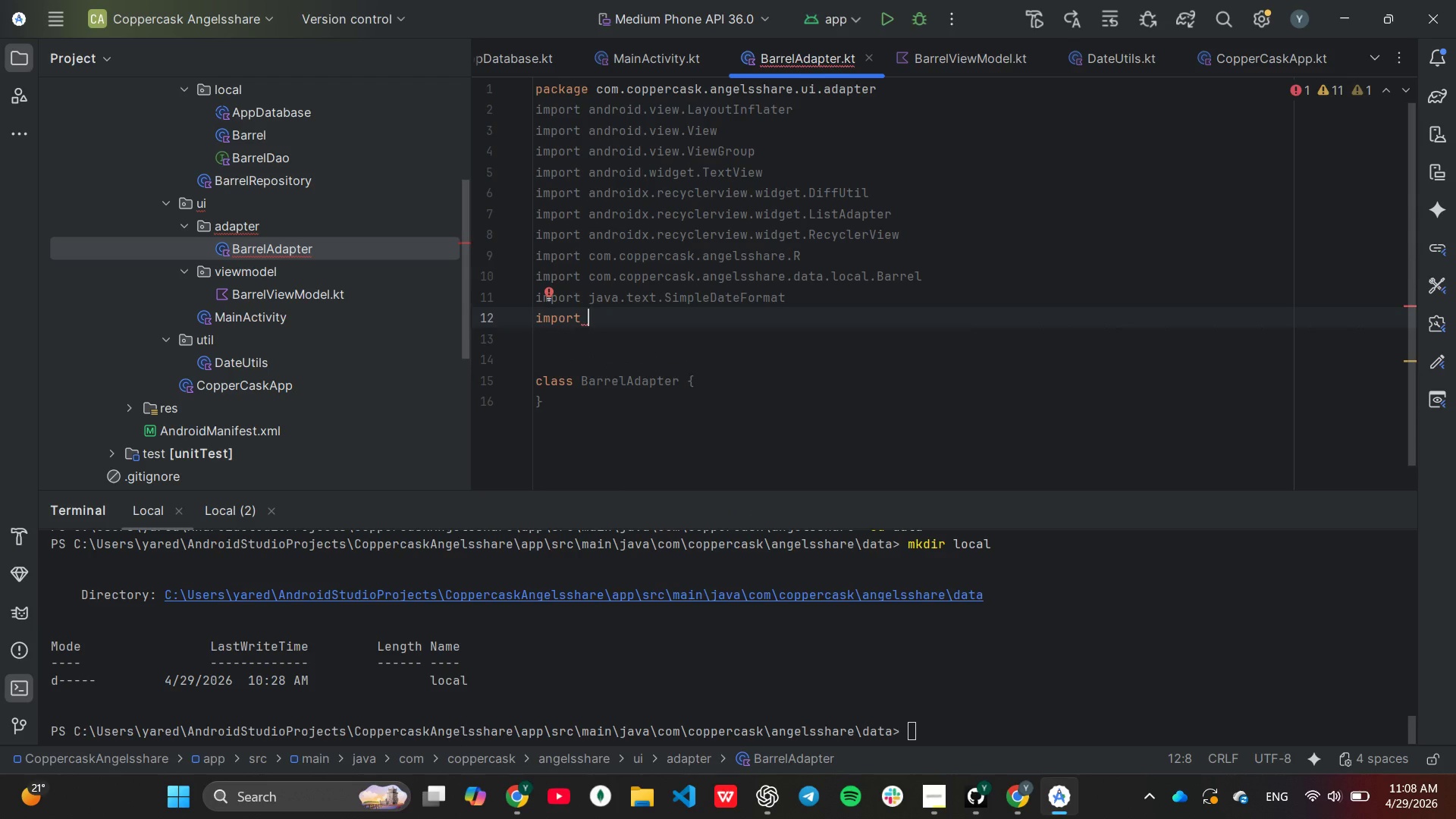 
key(Enter)
 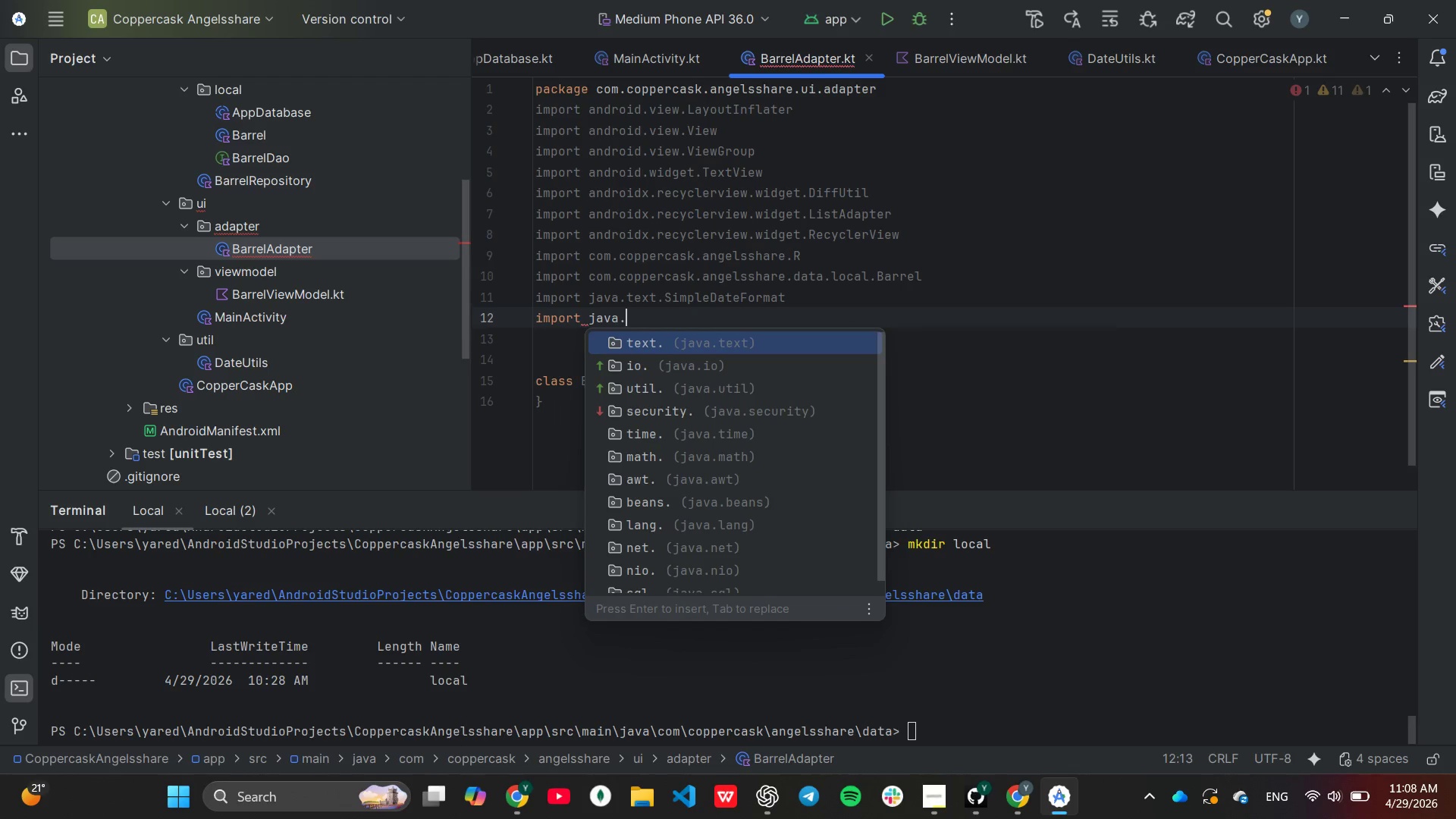 
key(U)
 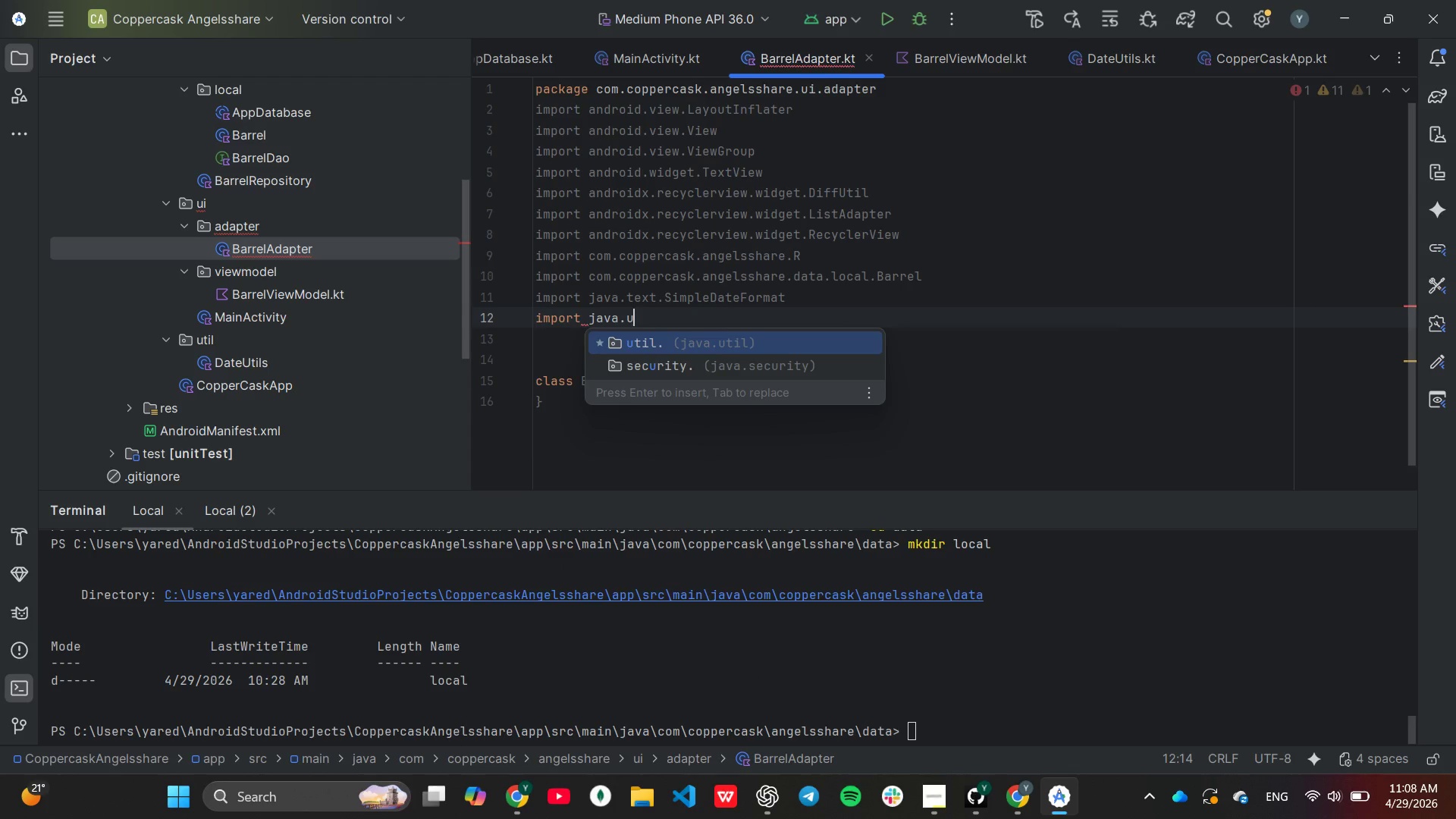 
key(Enter)
 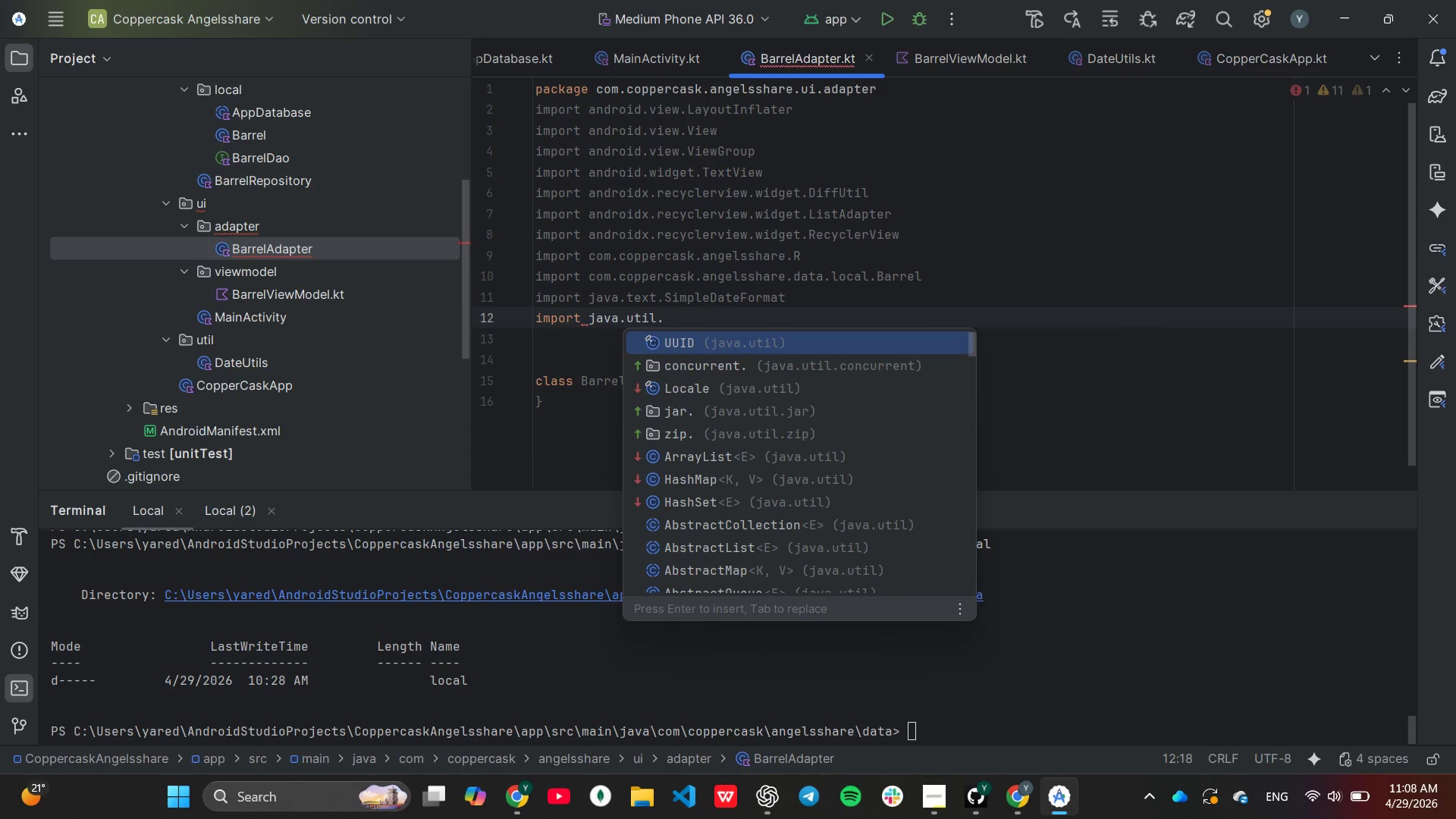 
key(Shift+ShiftLeft)
 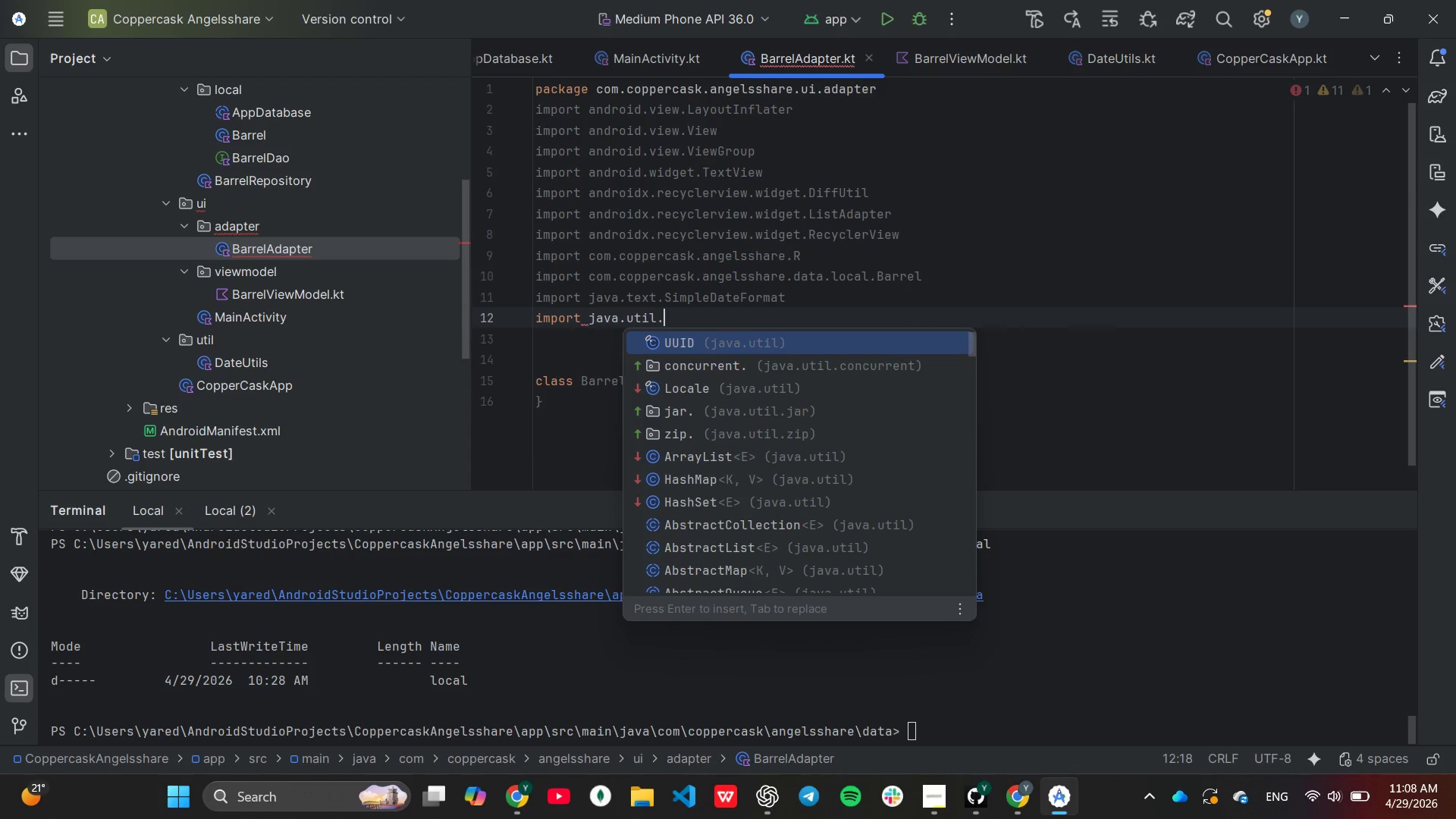 
key(Shift+8)
 